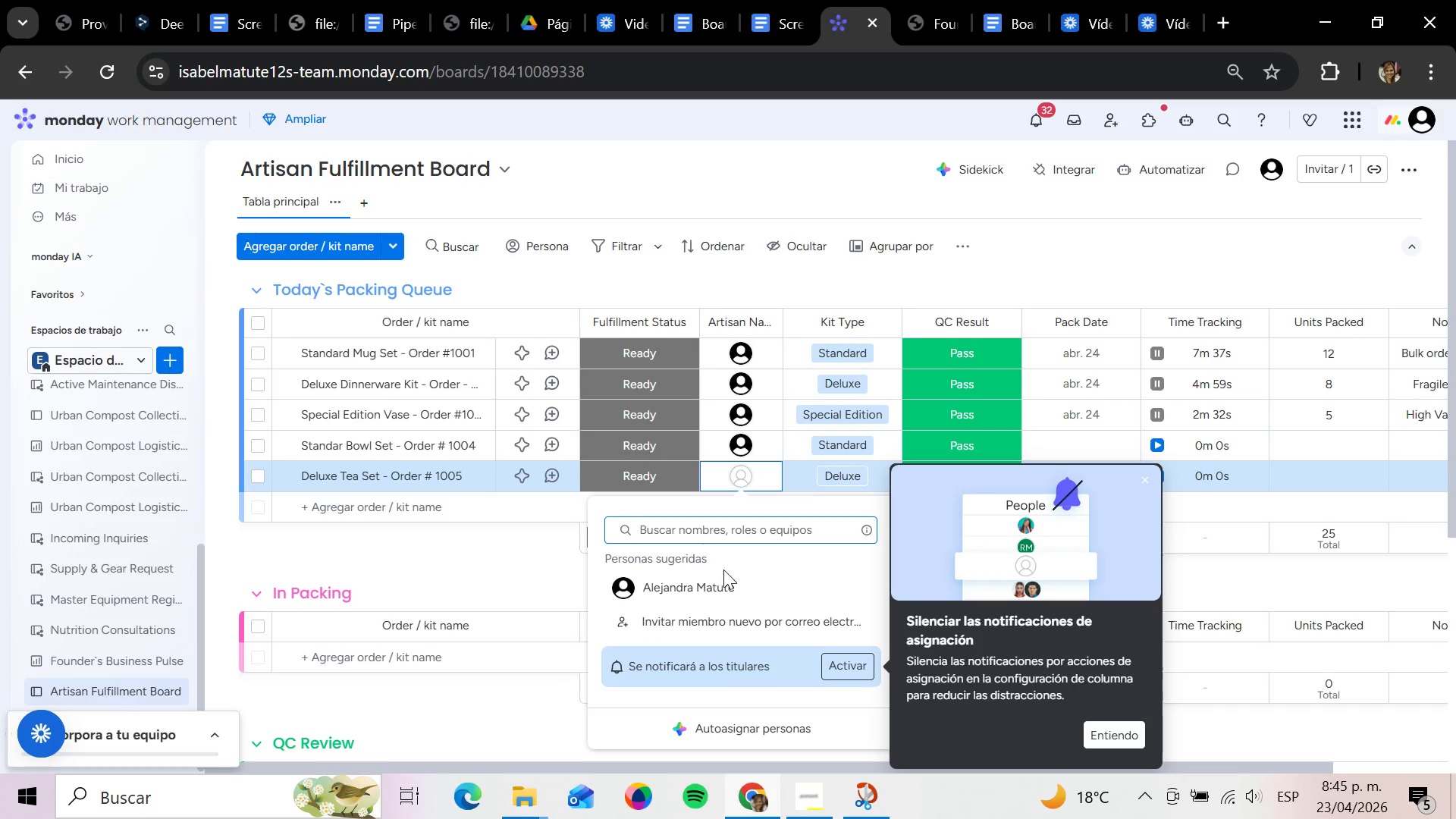 
left_click([723, 582])
 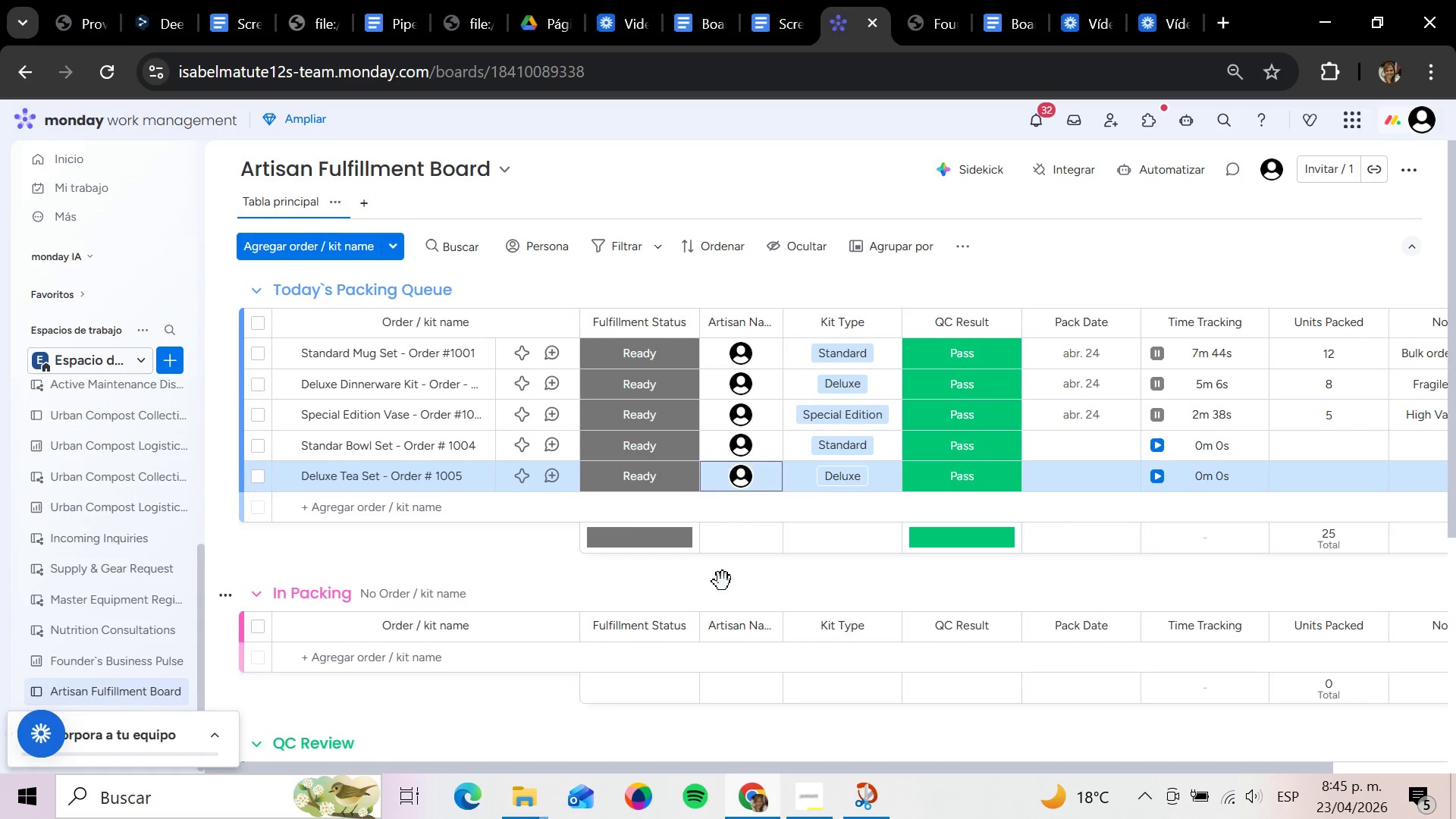 
wait(11.47)
 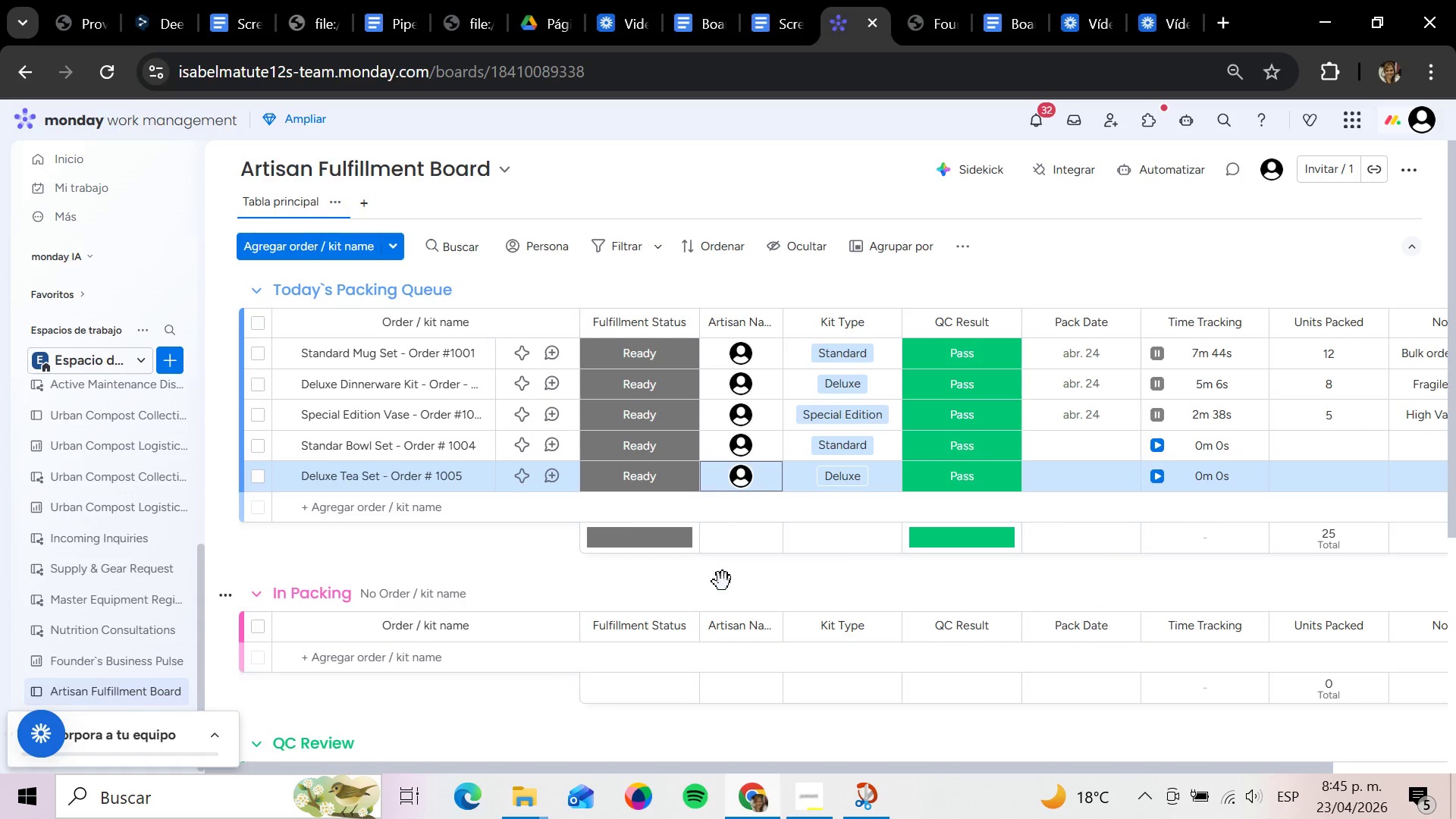 
left_click([1077, 426])
 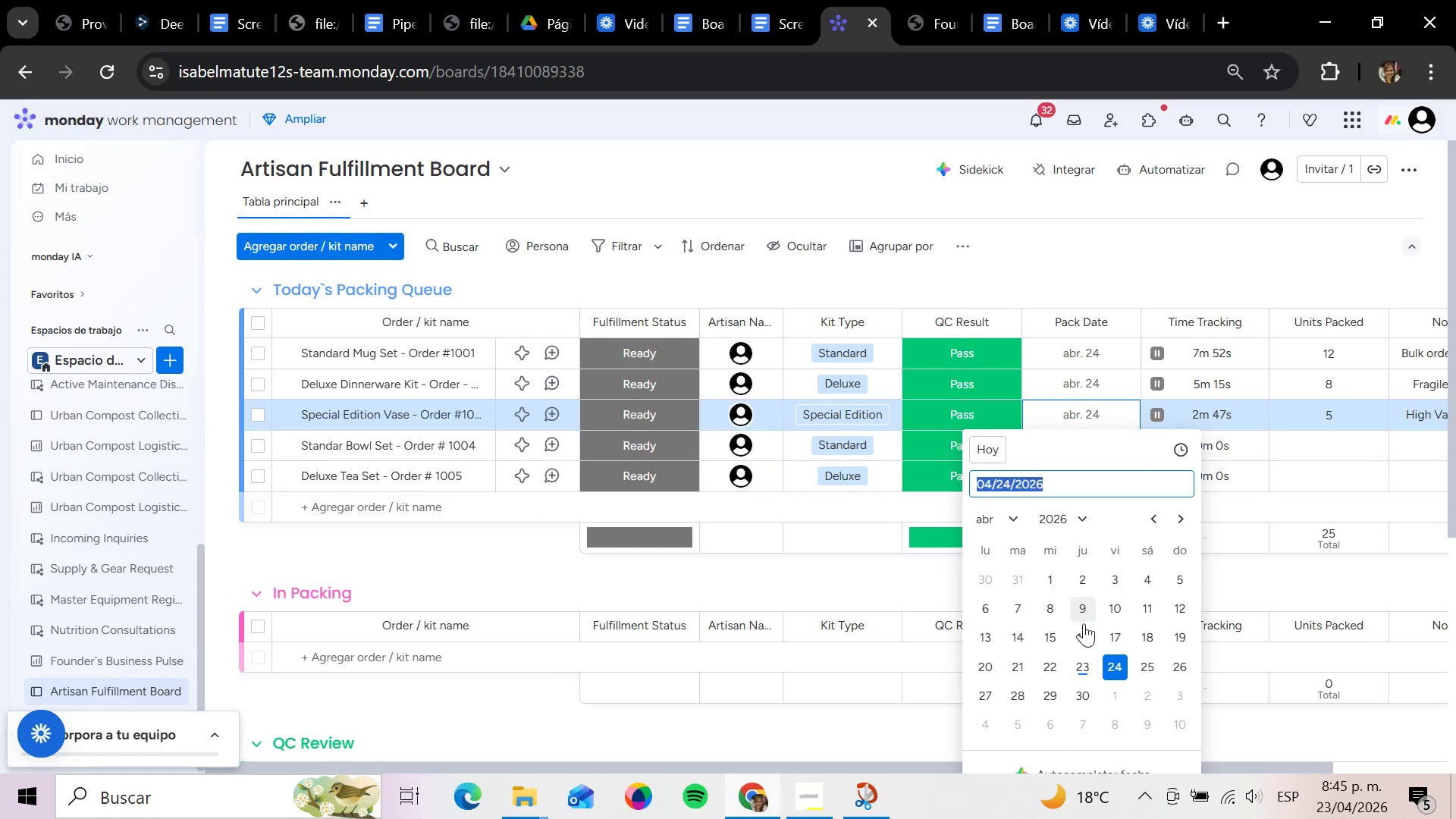 
wait(5.12)
 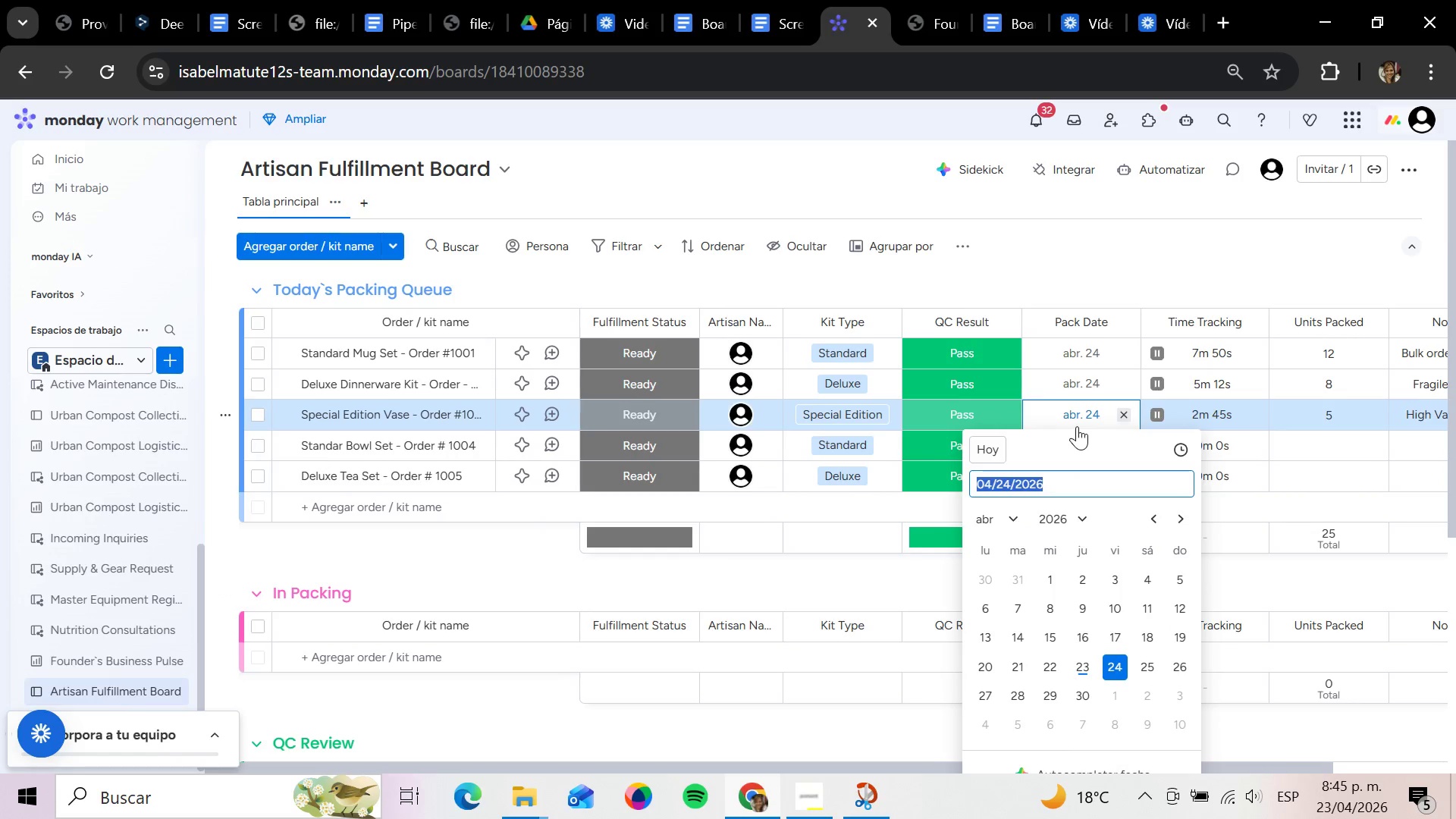 
left_click([1109, 659])
 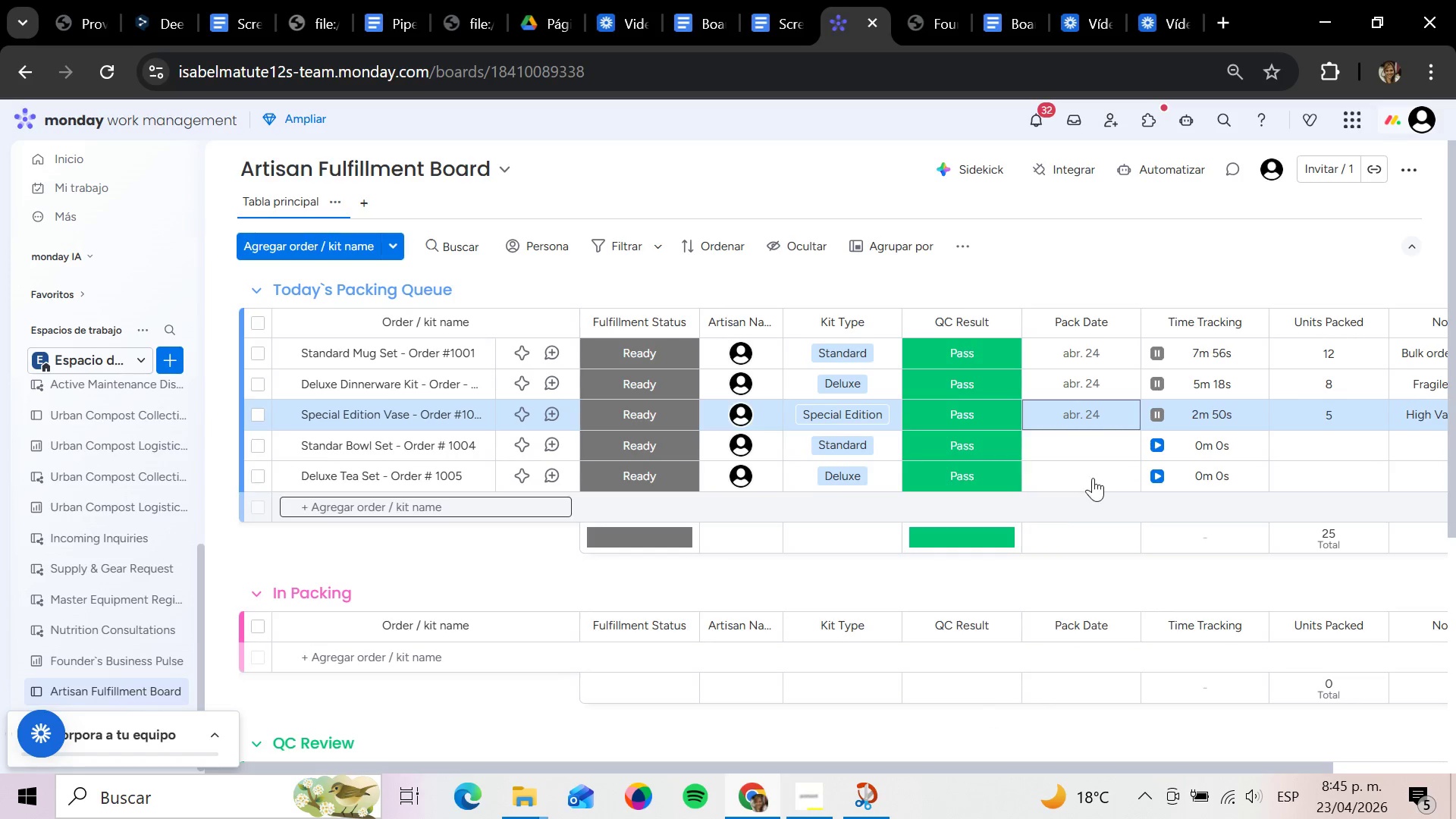 
left_click([1084, 457])
 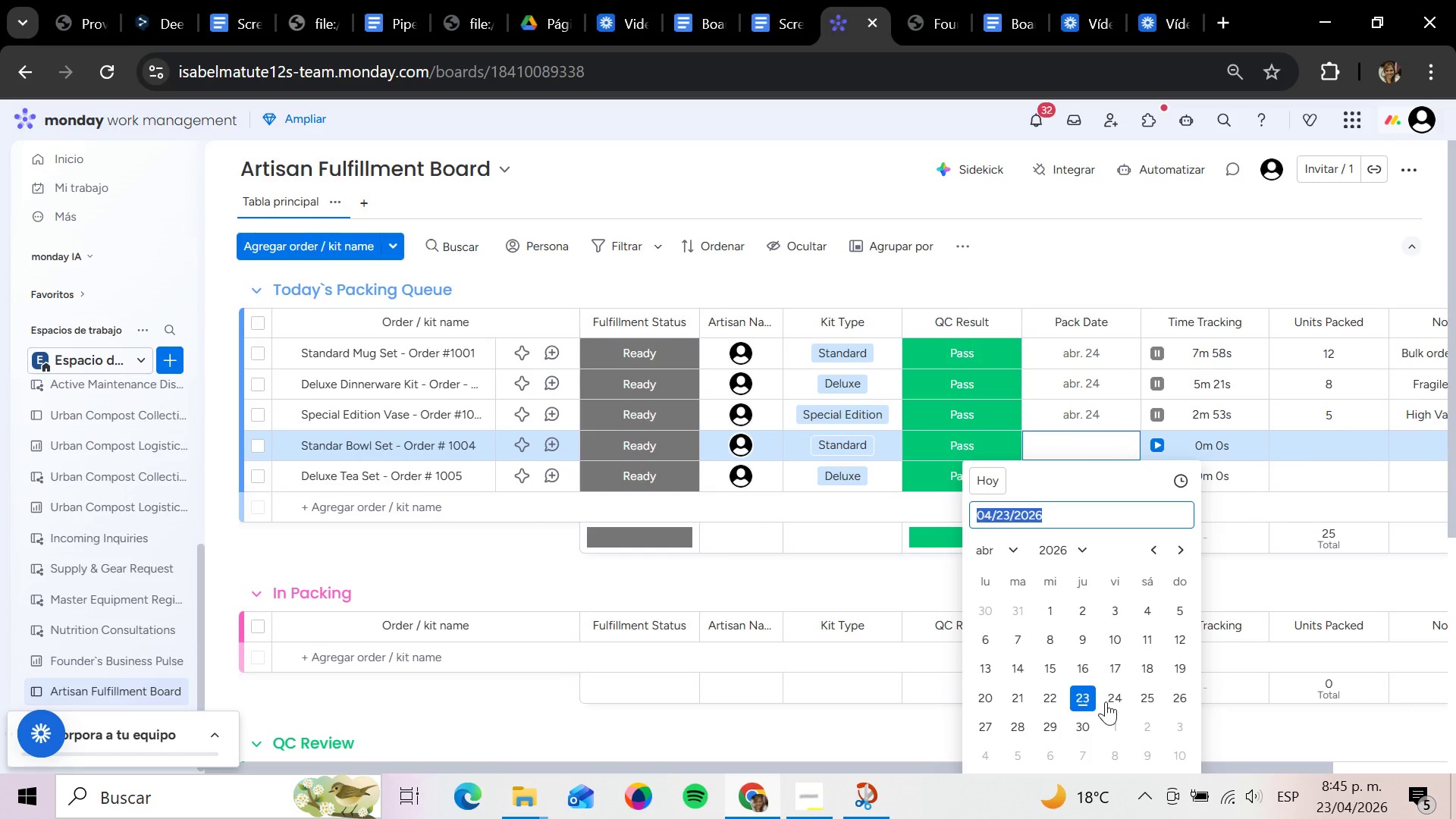 
left_click([1107, 704])
 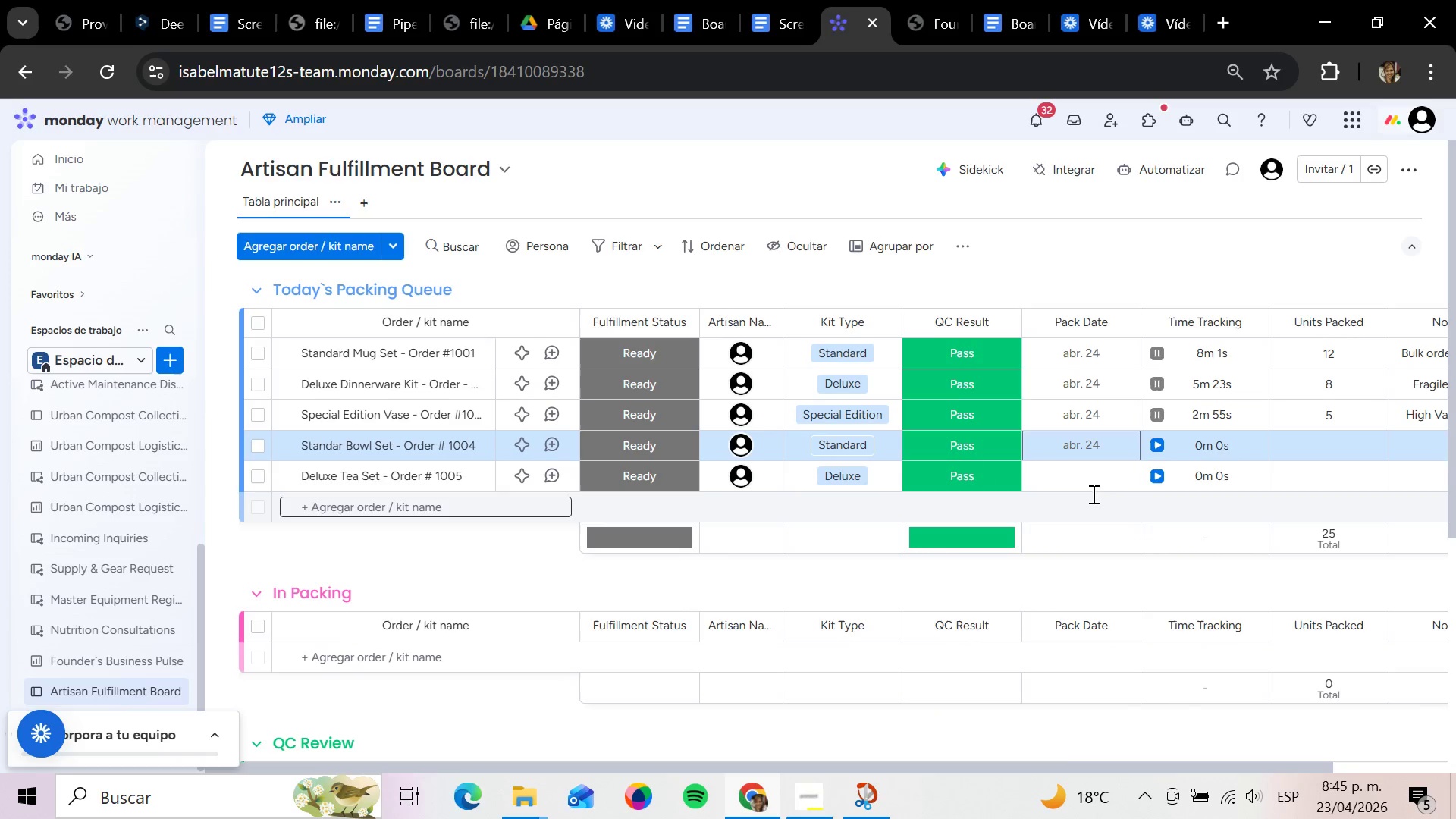 
left_click([1078, 472])
 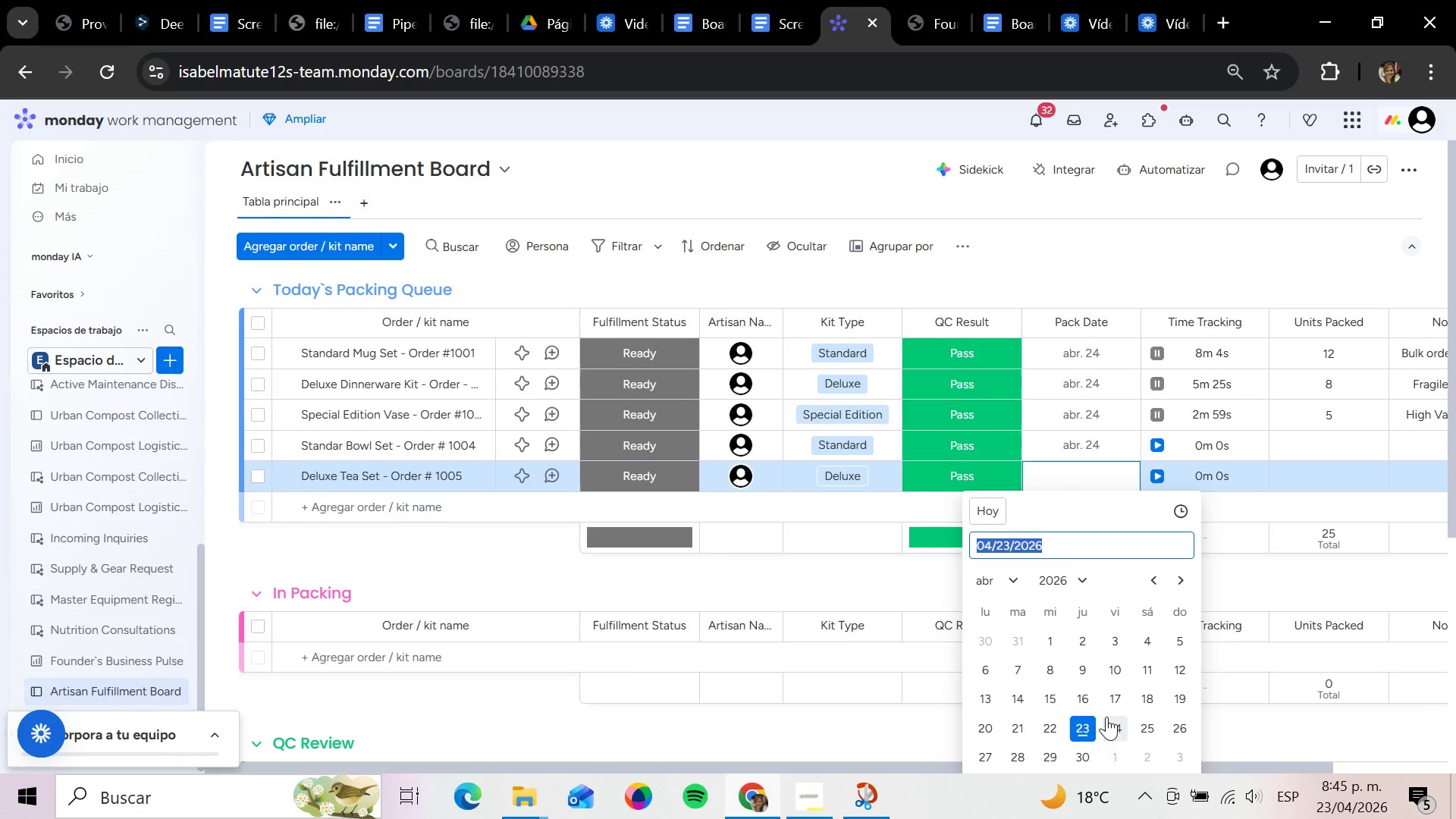 
left_click_drag(start_coordinate=[1122, 746], to_coordinate=[1117, 726])
 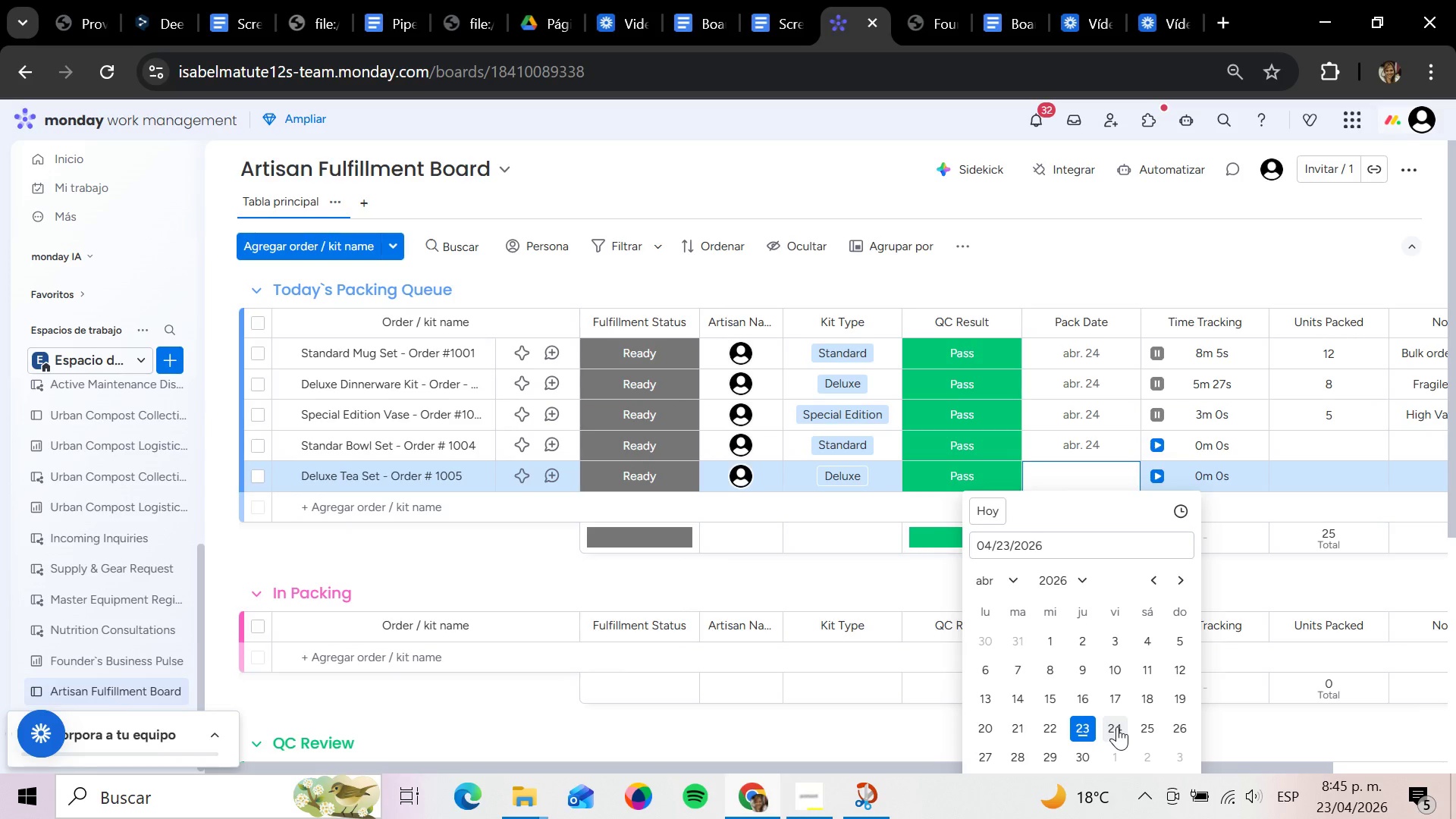 
left_click([1117, 726])
 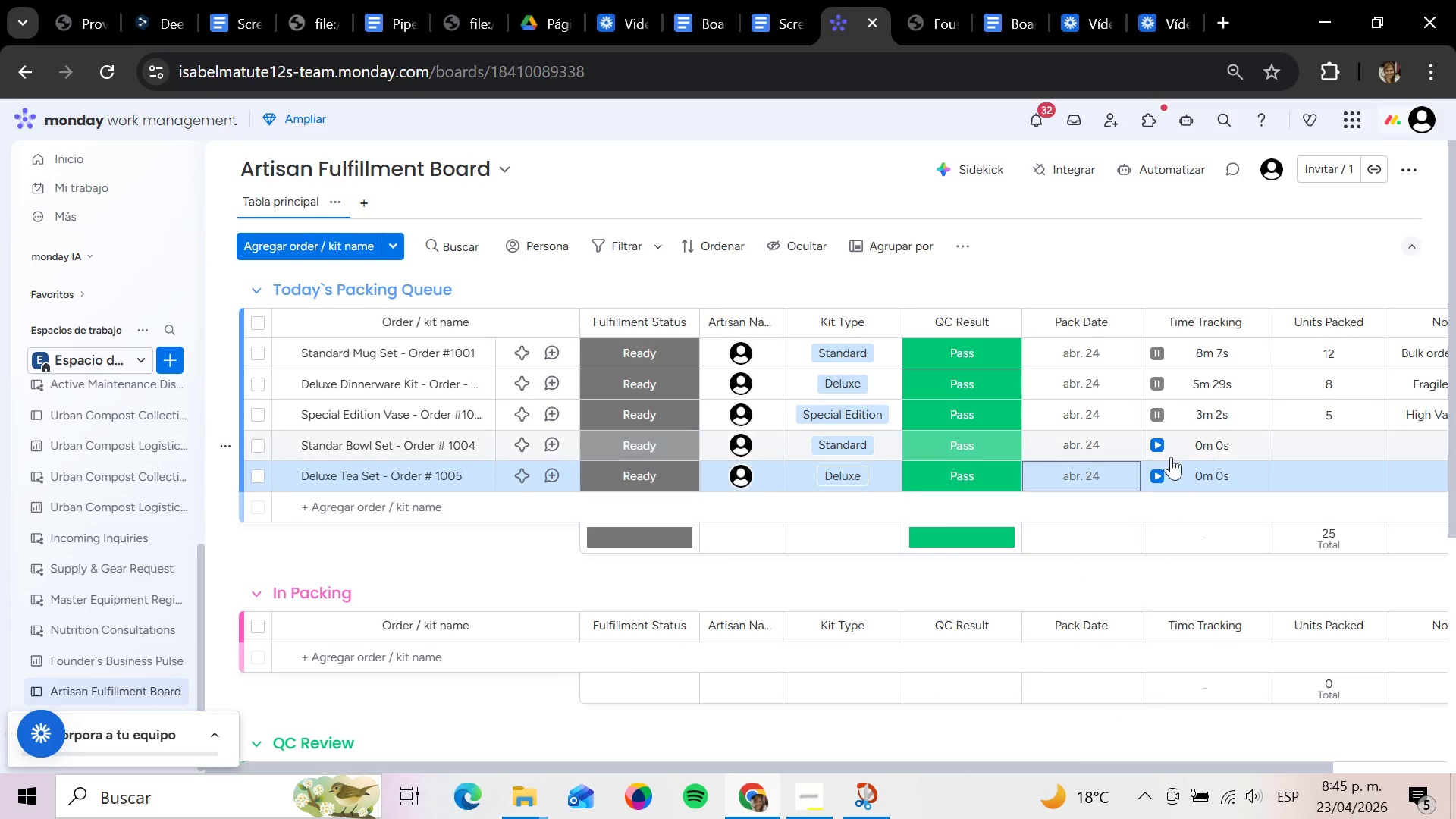 
left_click([1155, 447])
 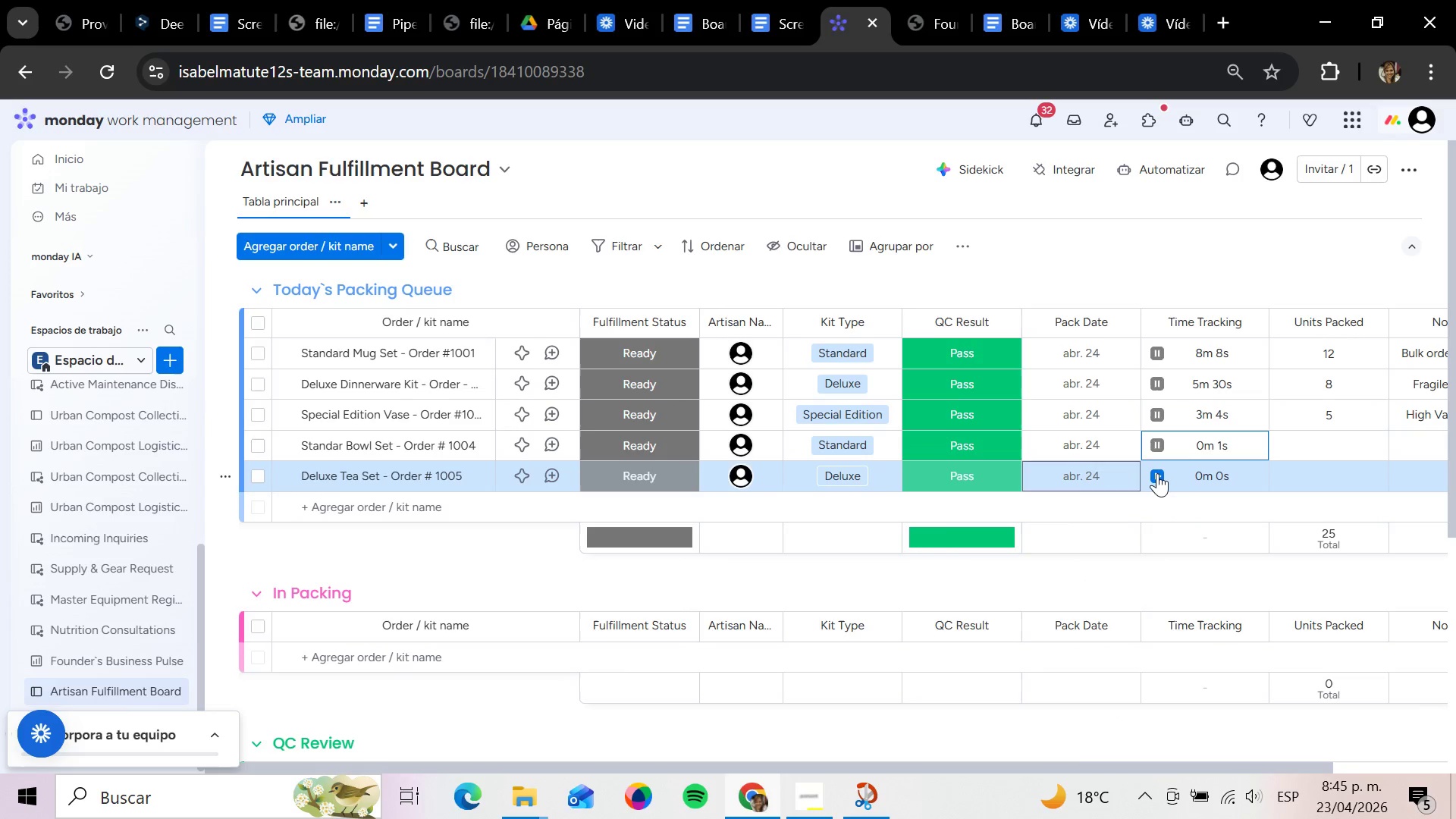 
left_click([1156, 474])
 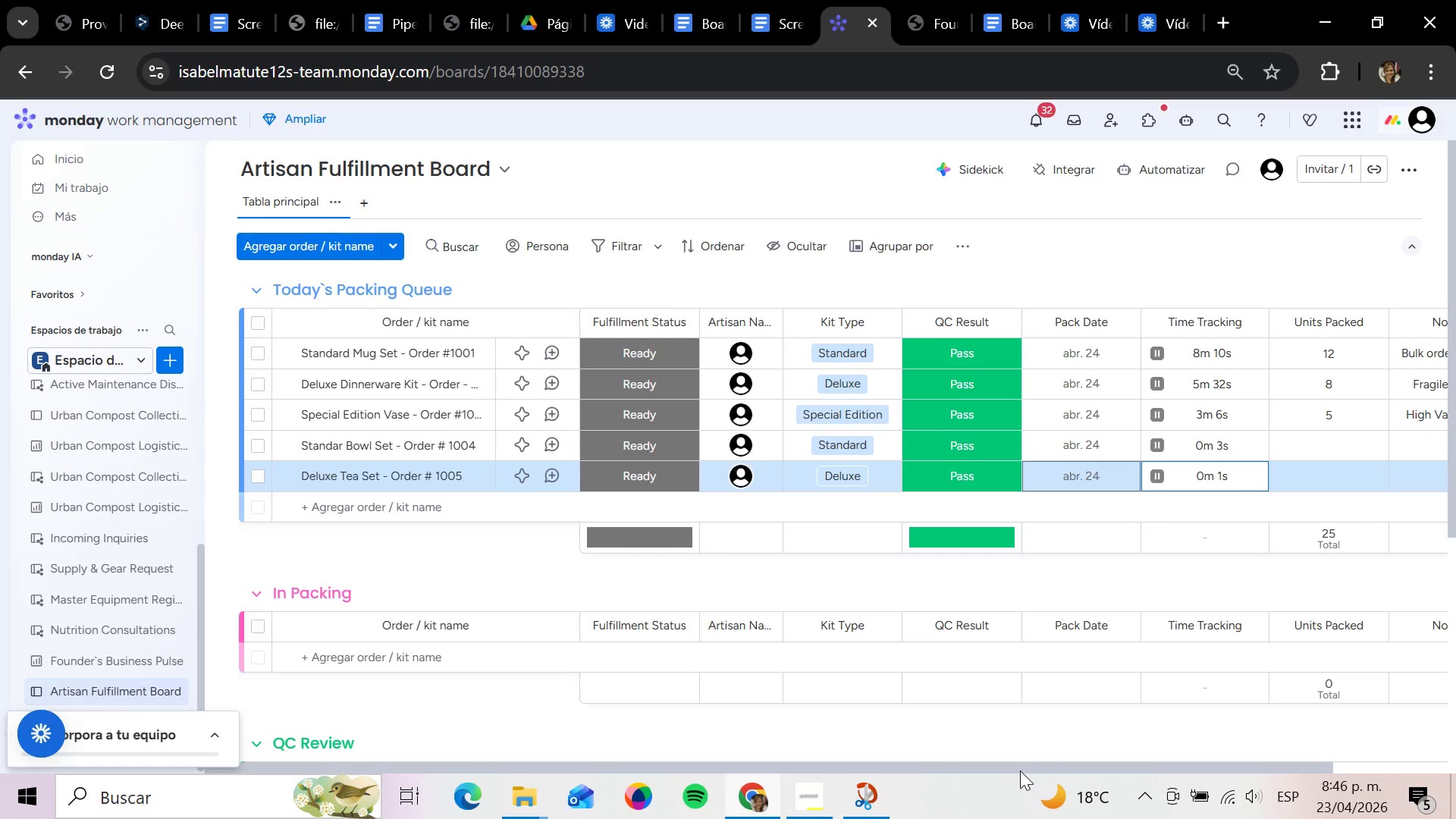 
left_click_drag(start_coordinate=[1019, 767], to_coordinate=[1231, 792])
 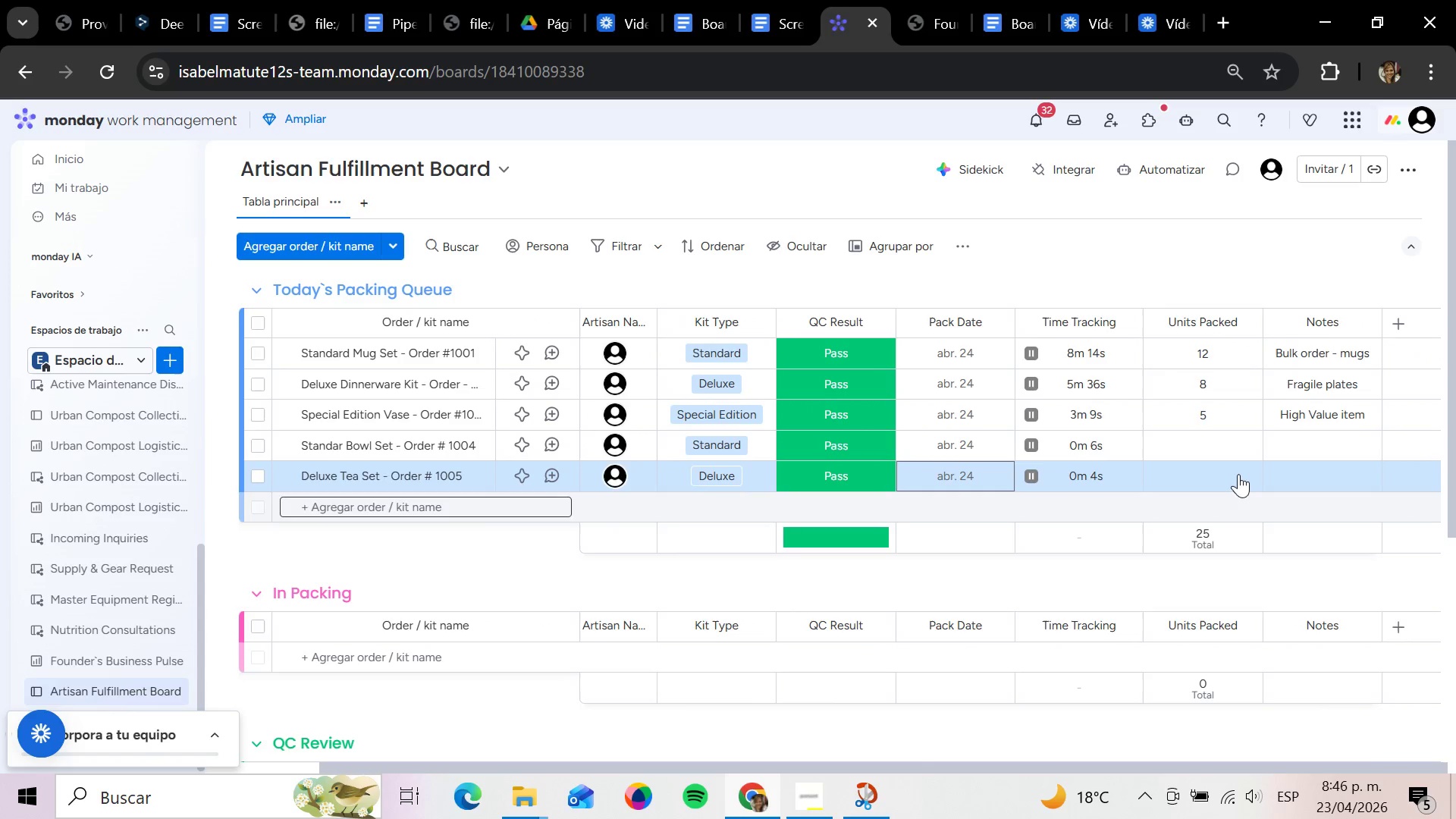 
left_click([1207, 438])
 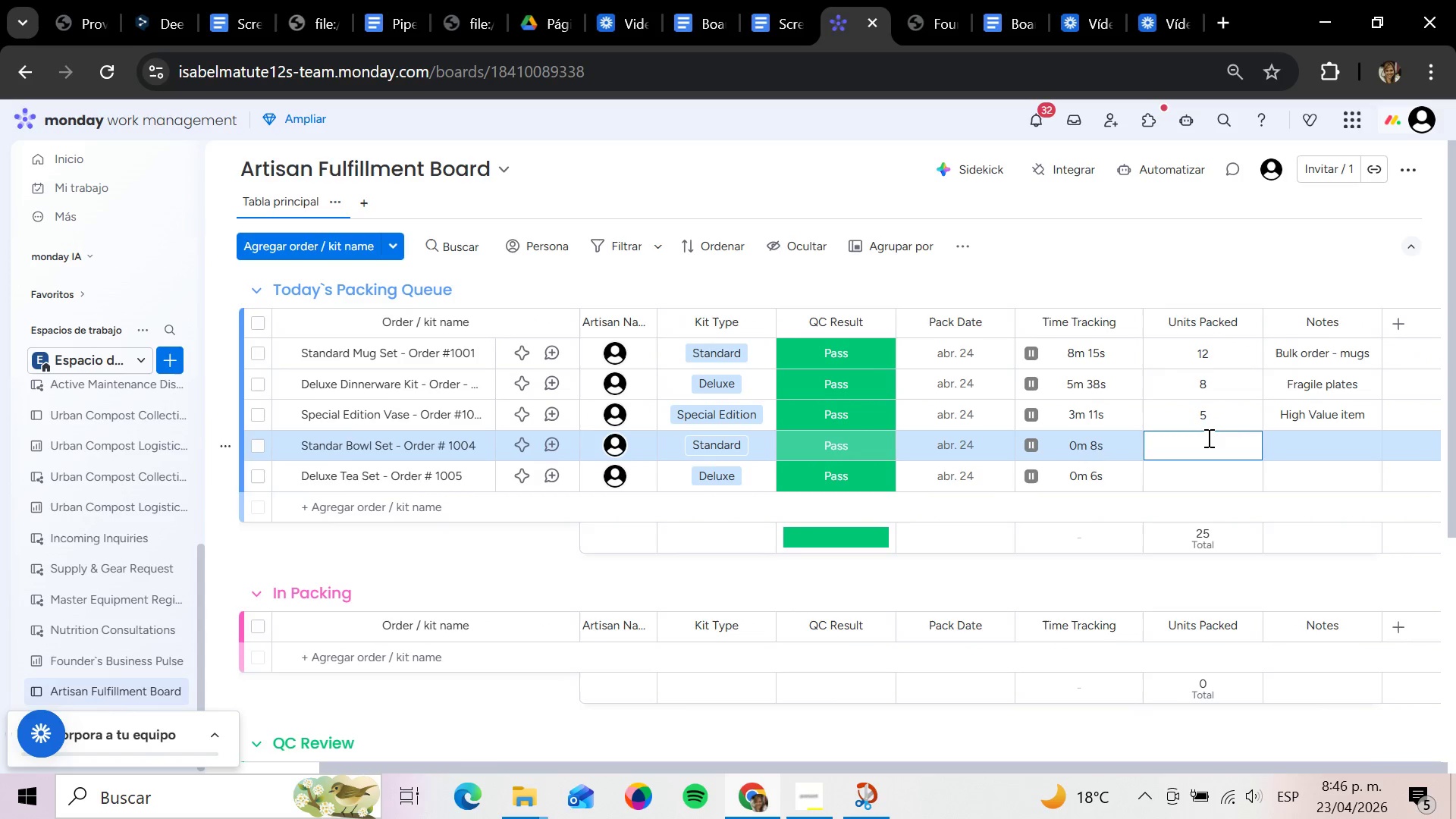 
type(10)
 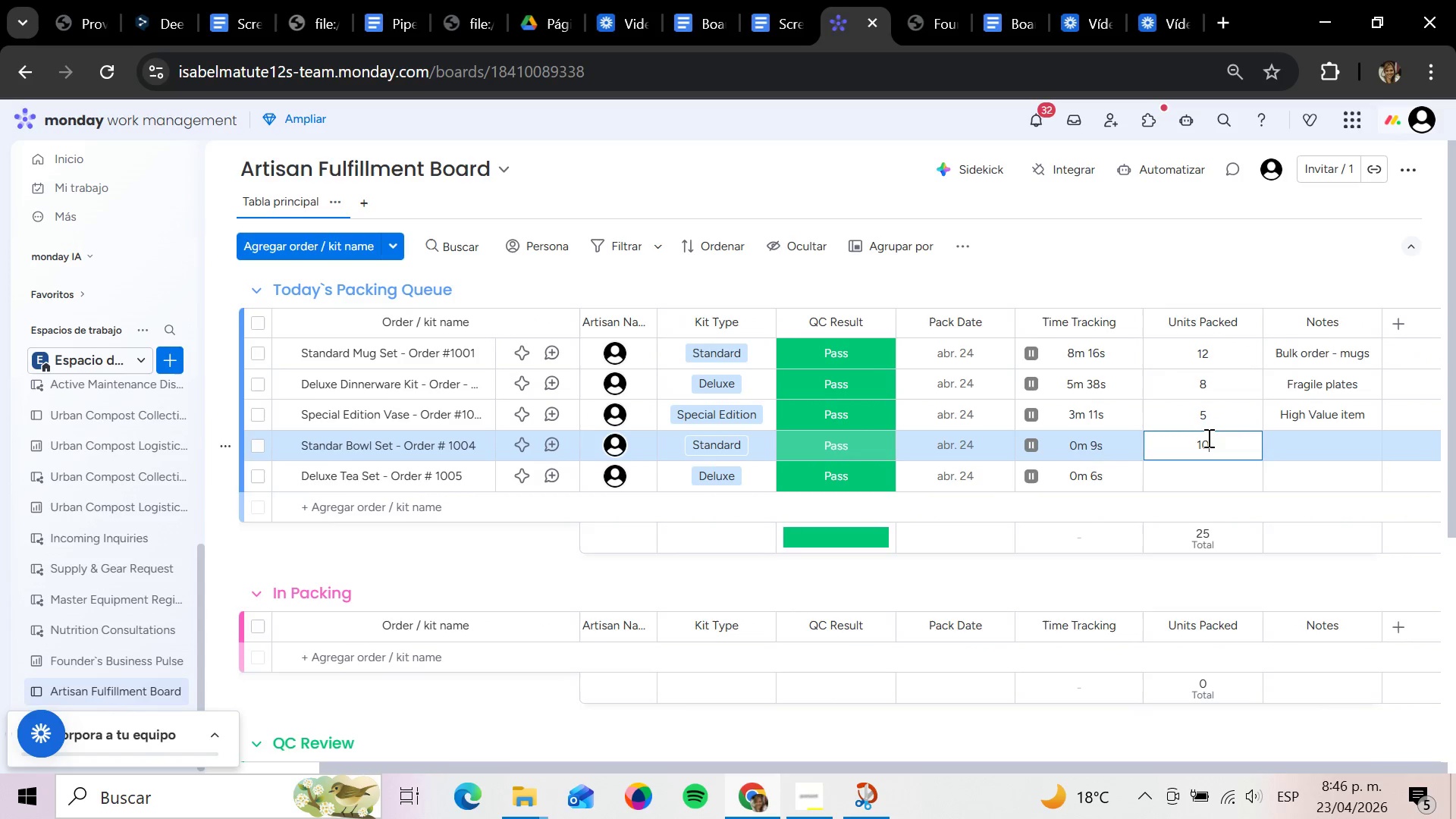 
key(Enter)
 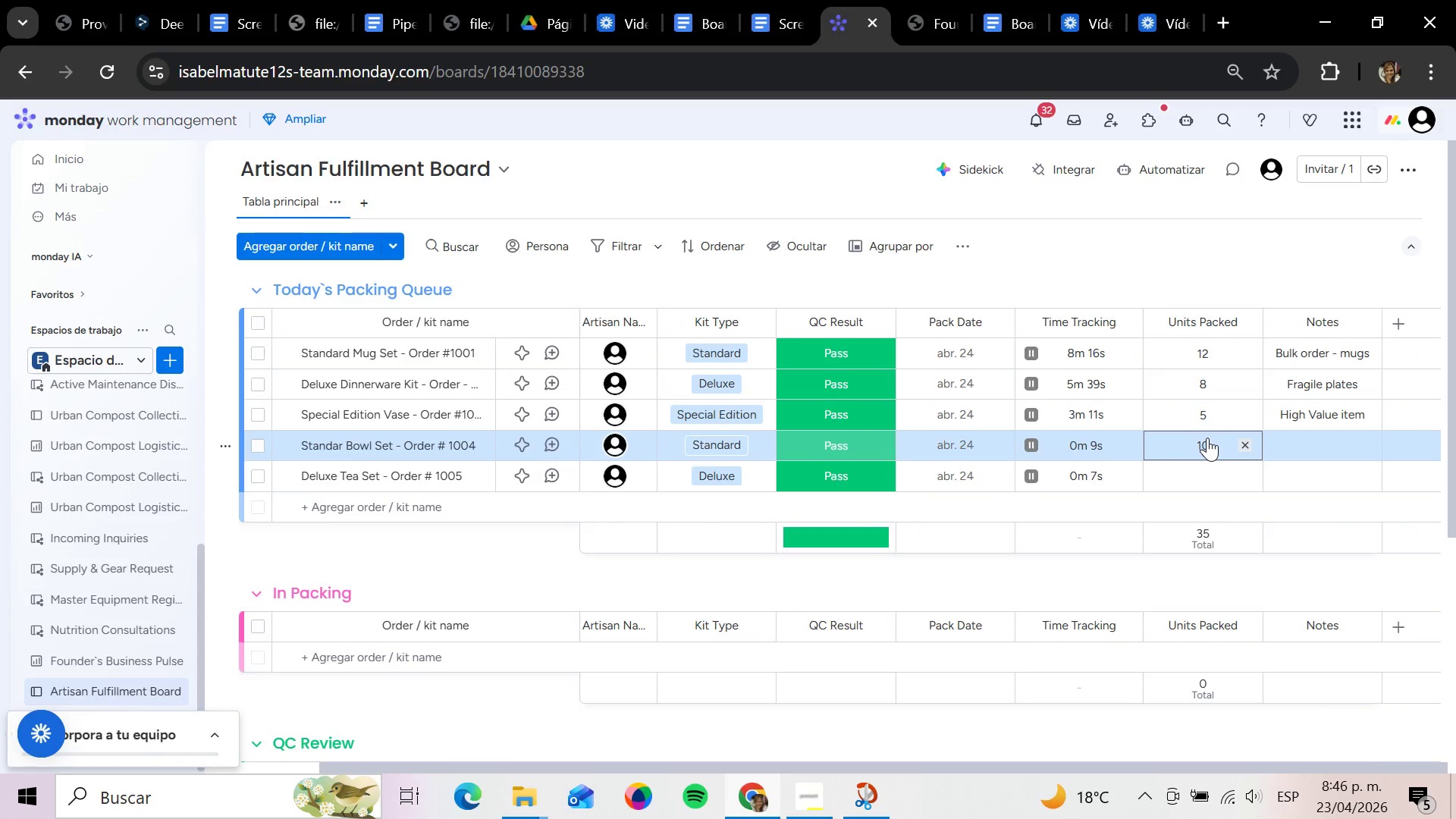 
key(ArrowDown)
 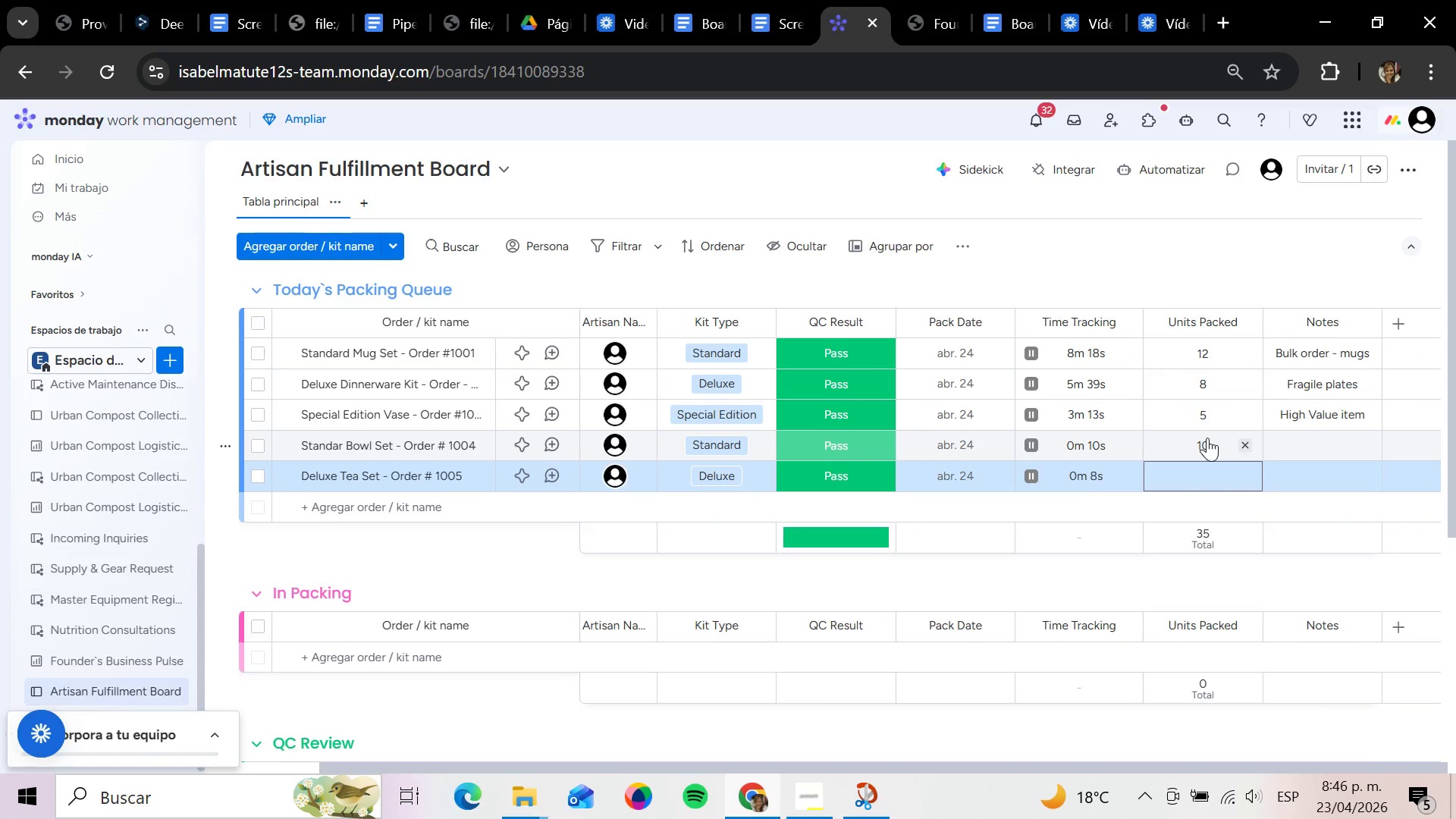 
key(Enter)
 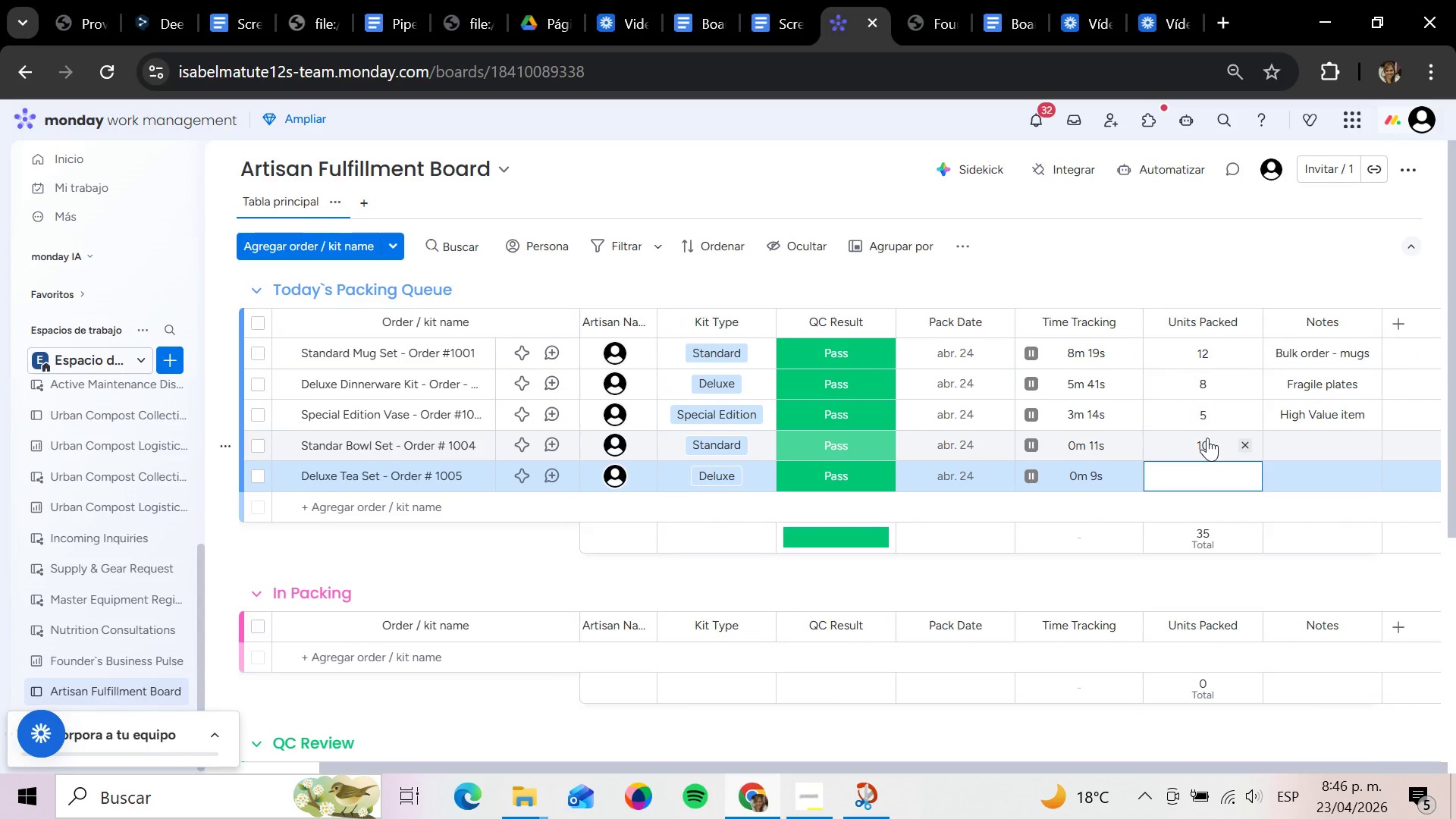 
key(6)
 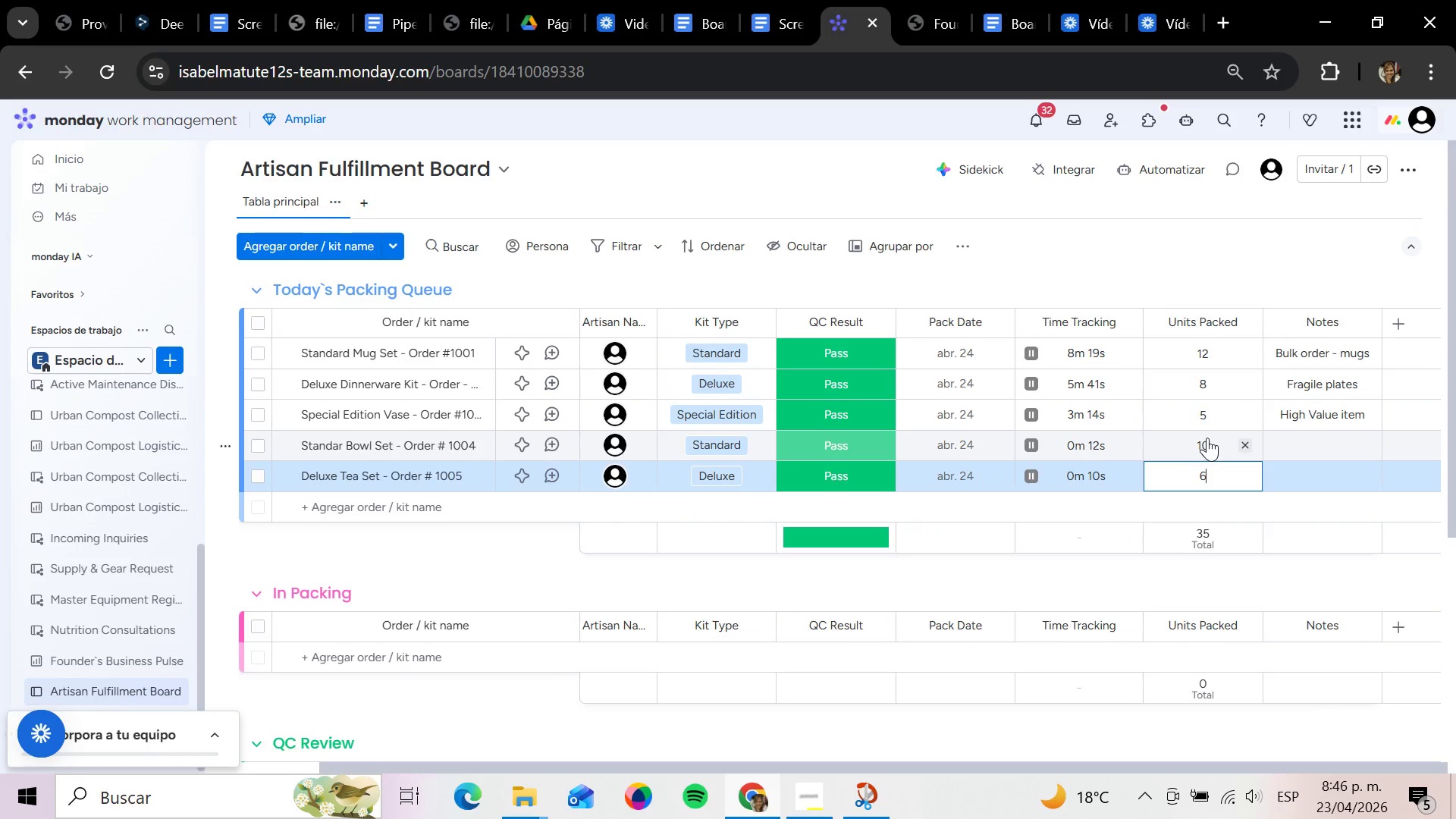 
key(Enter)
 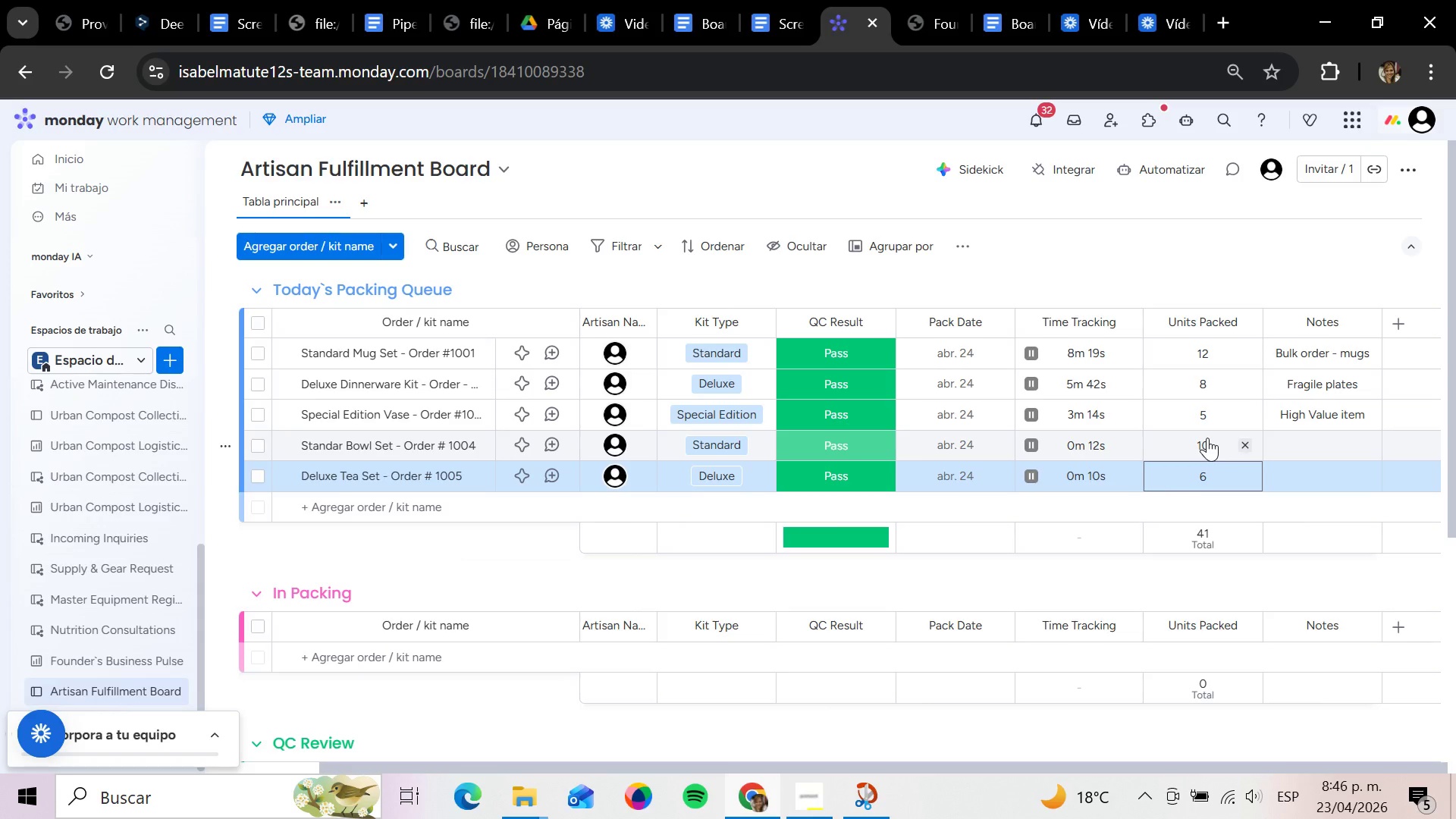 
key(ArrowRight)
 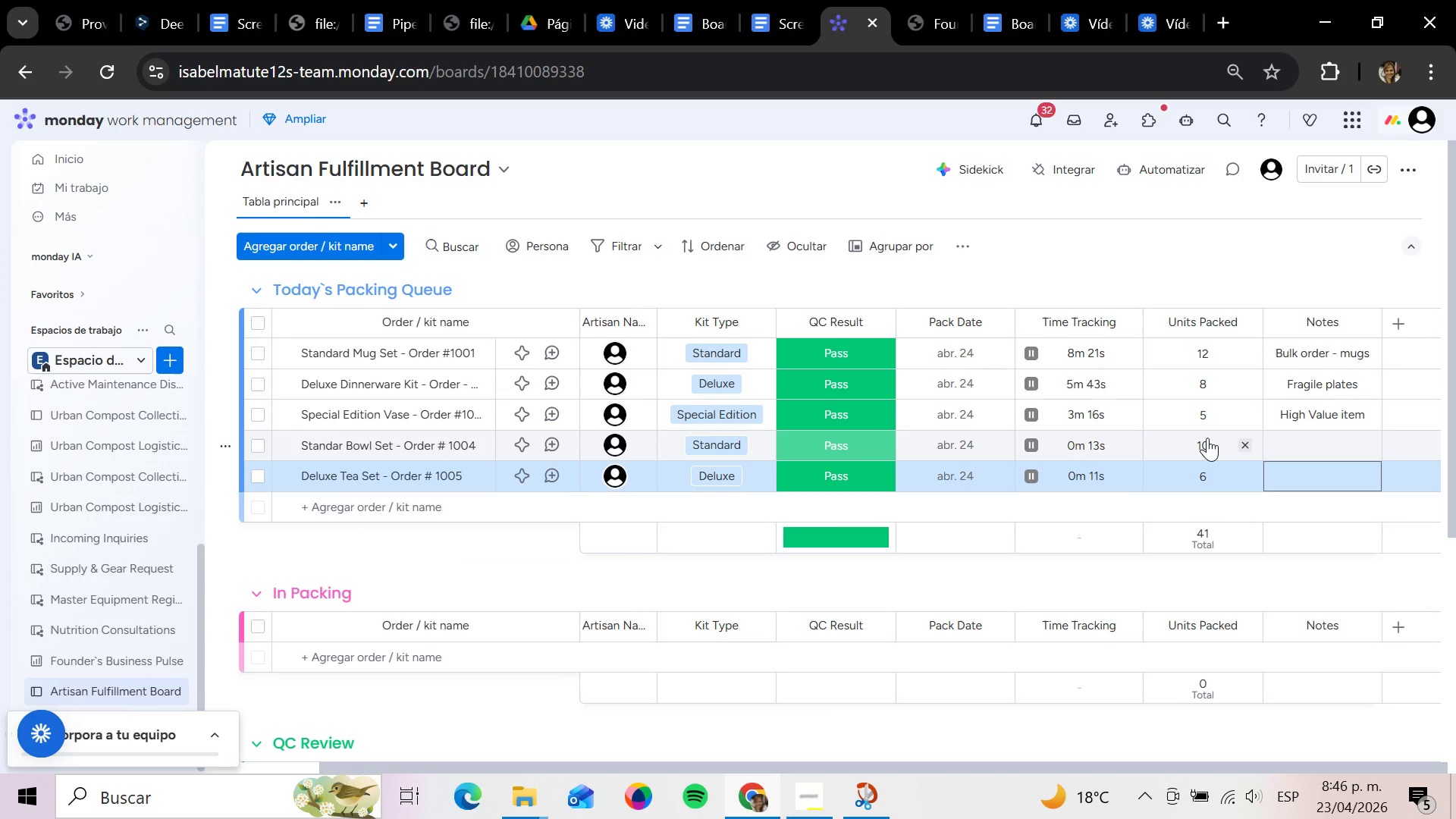 
key(ArrowUp)
 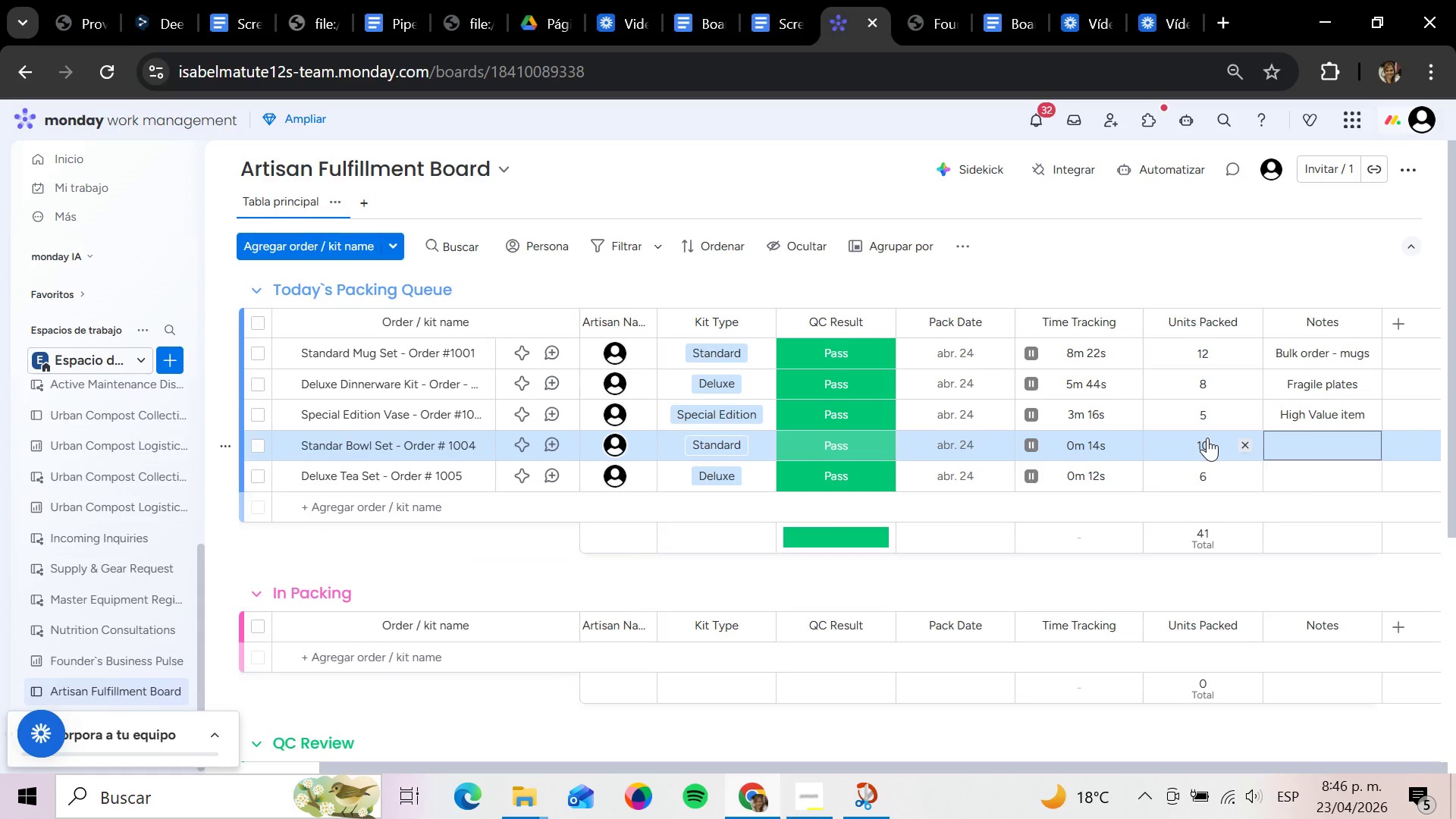 
key(Enter)
 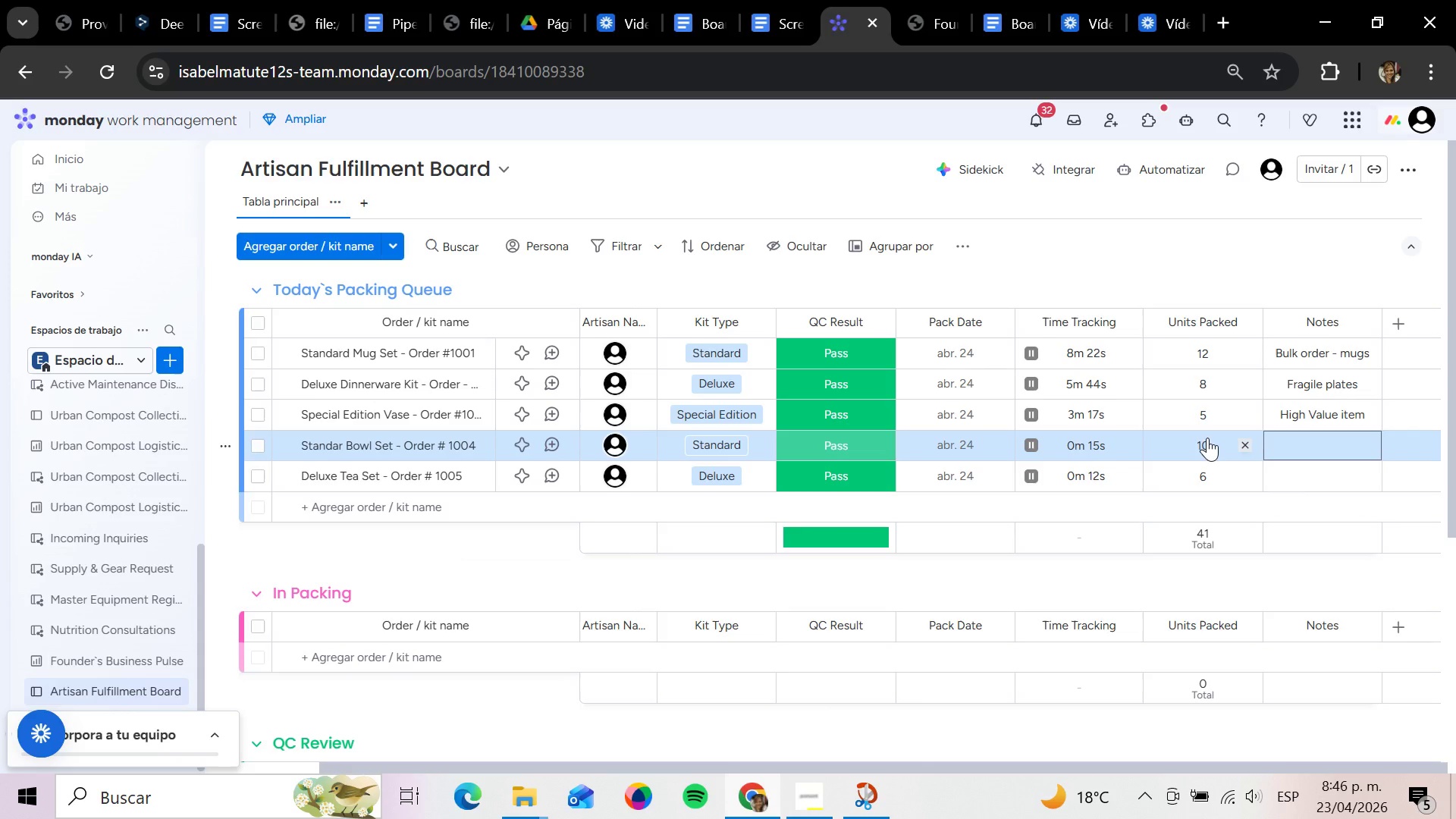 
type(Regi`a)
key(Backspace)
key(Backspace)
key(Backspace)
type(ular shipment)
 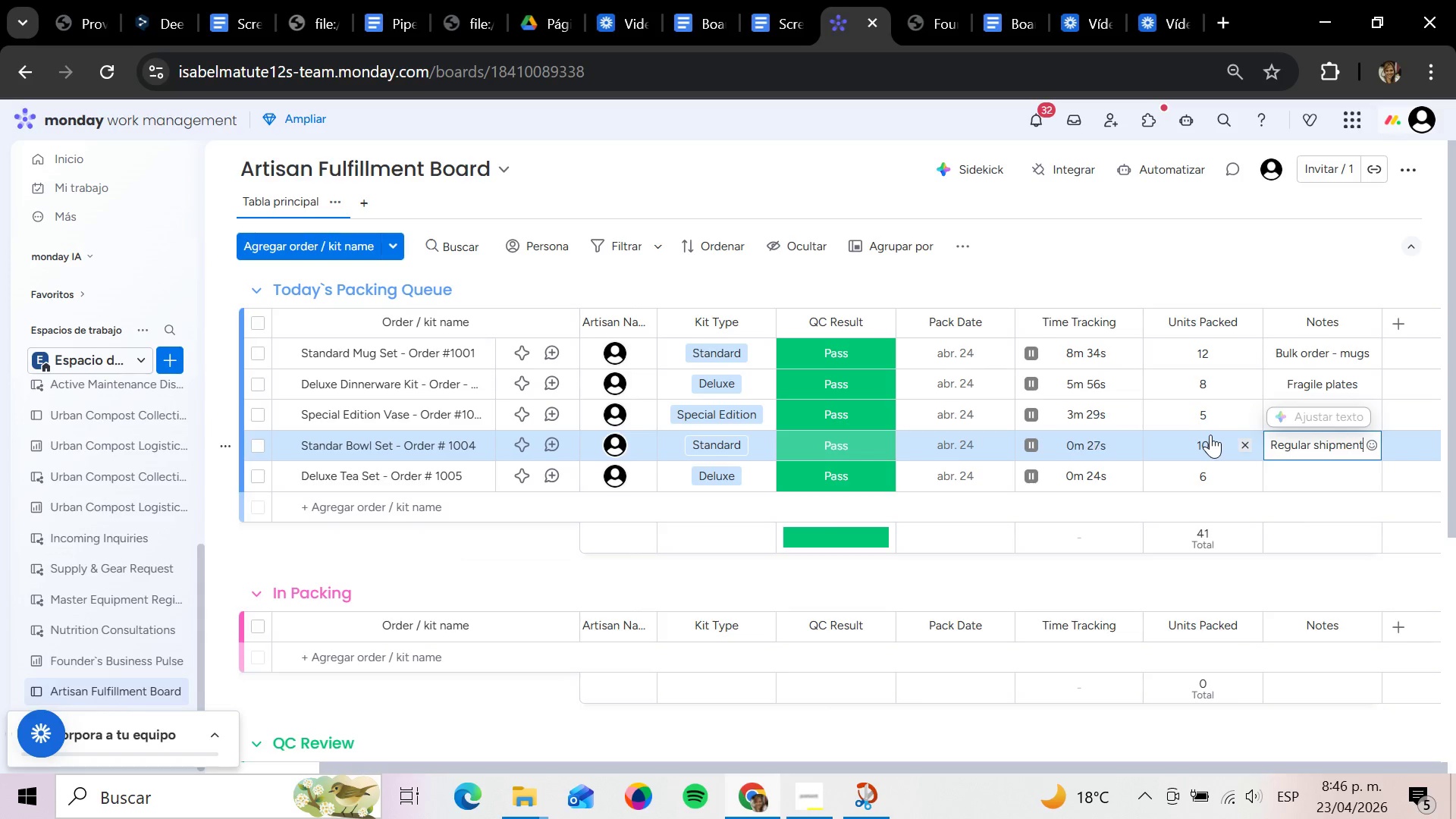 
key(Enter)
 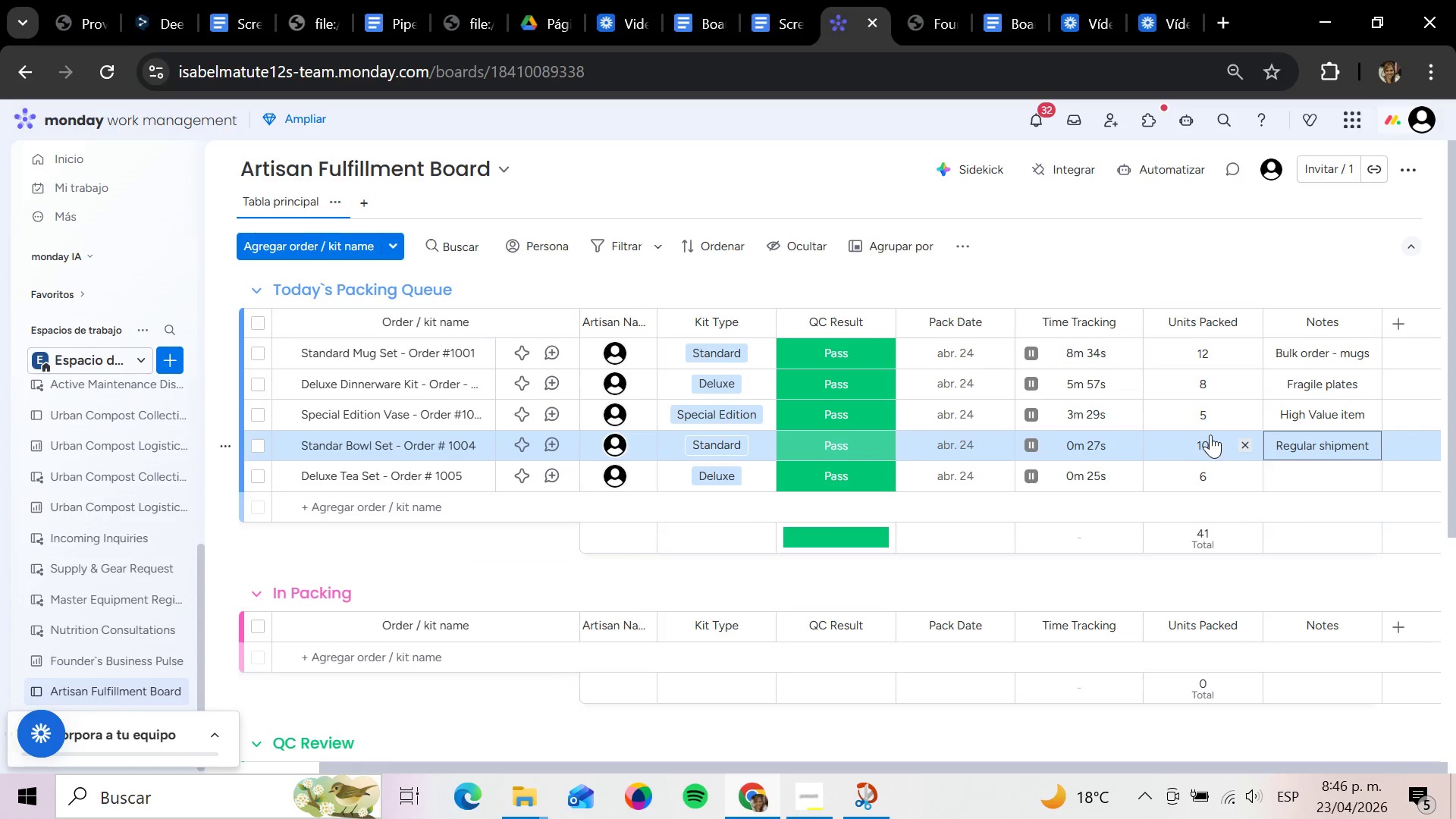 
key(ArrowDown)
 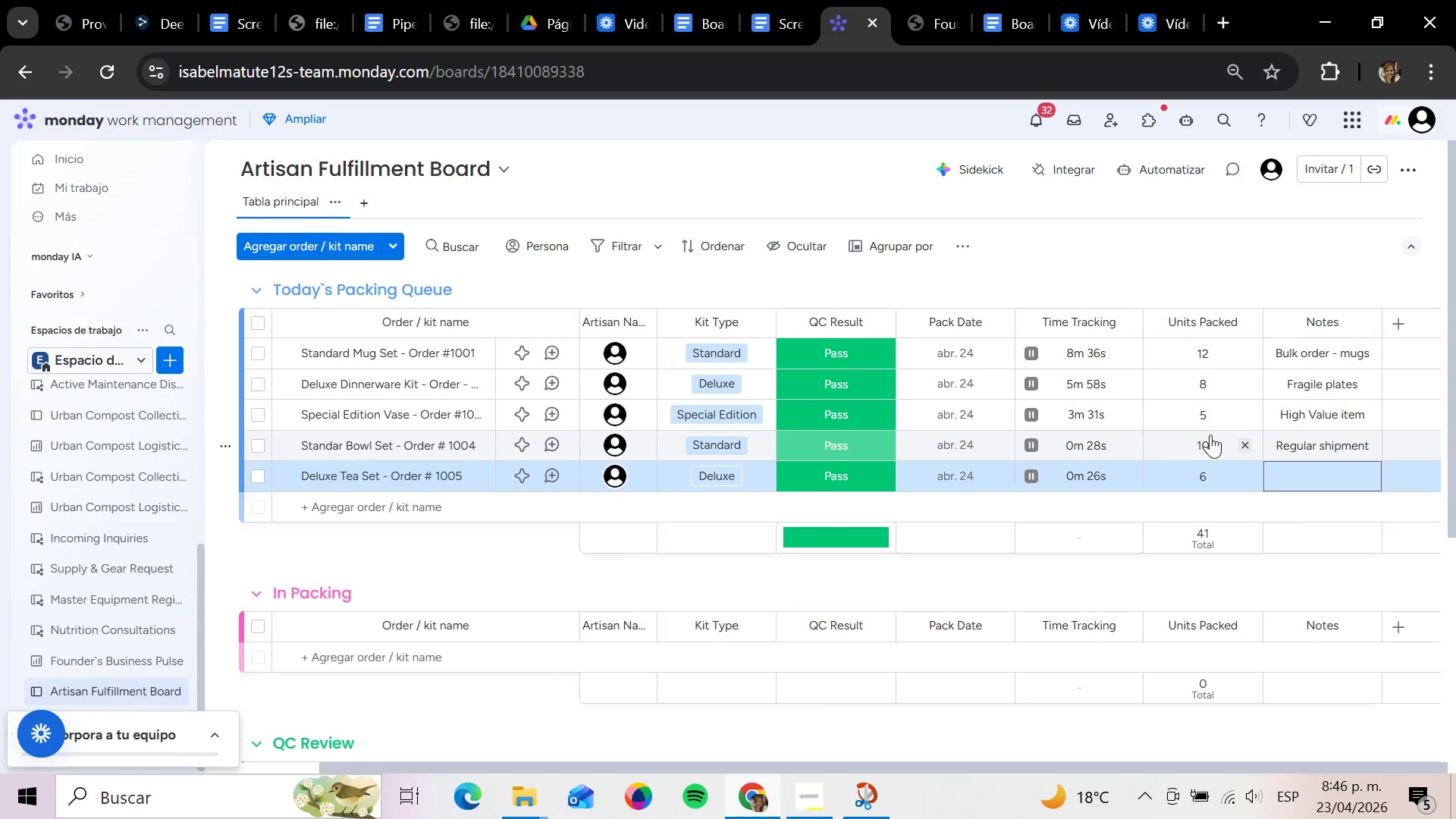 
key(Enter)
 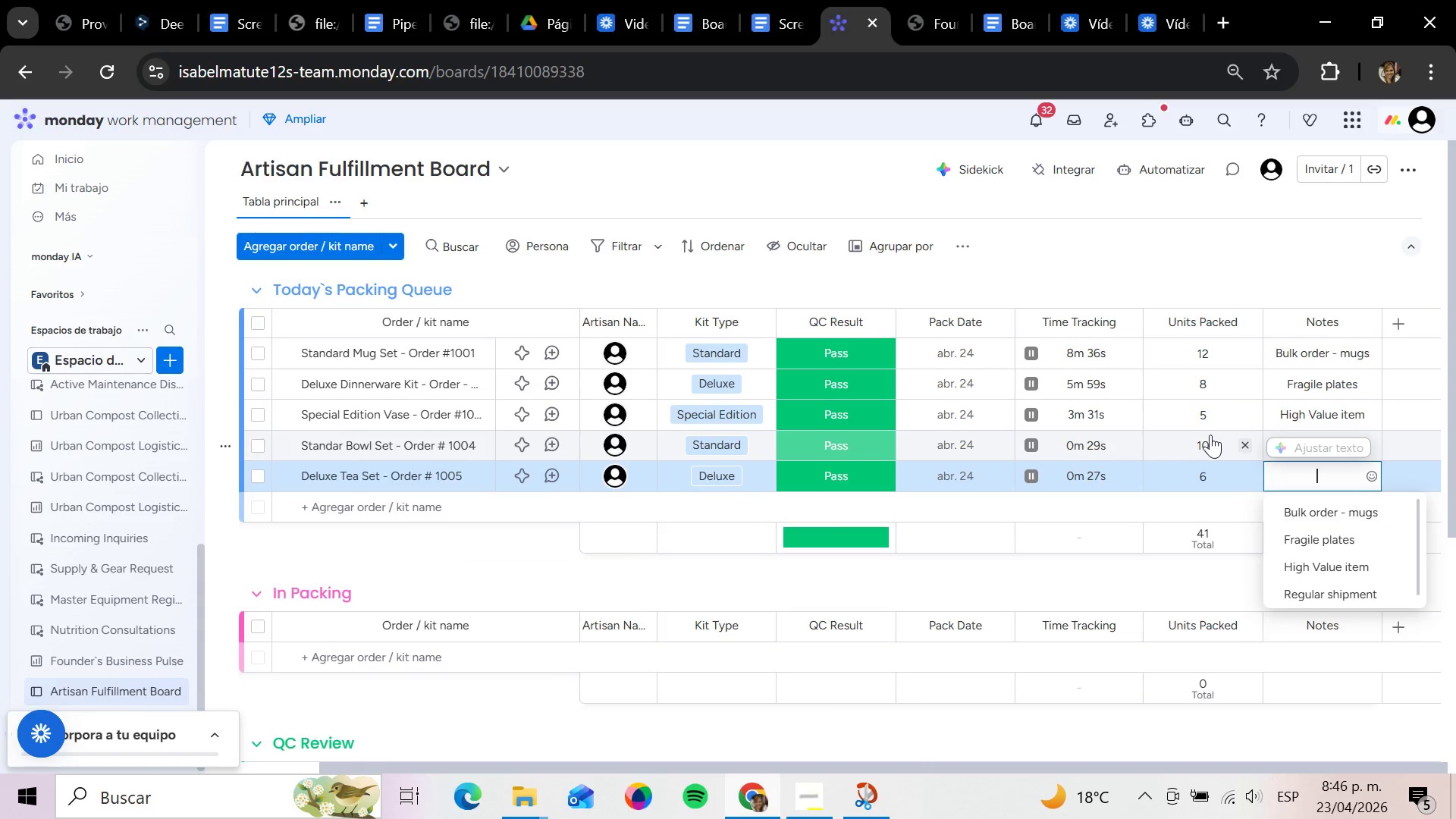 
type(Gift pac)
 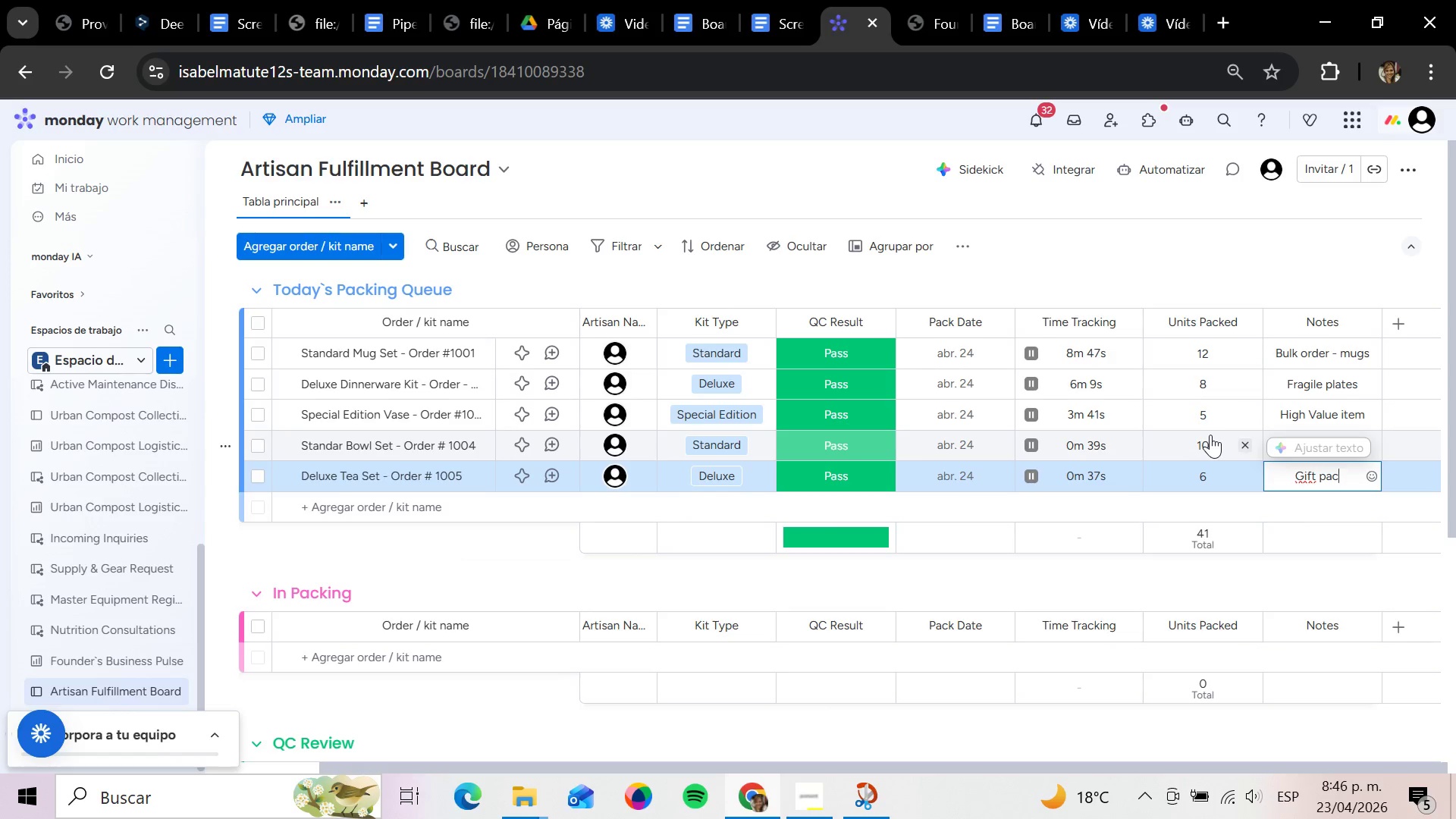 
type(kaging)
 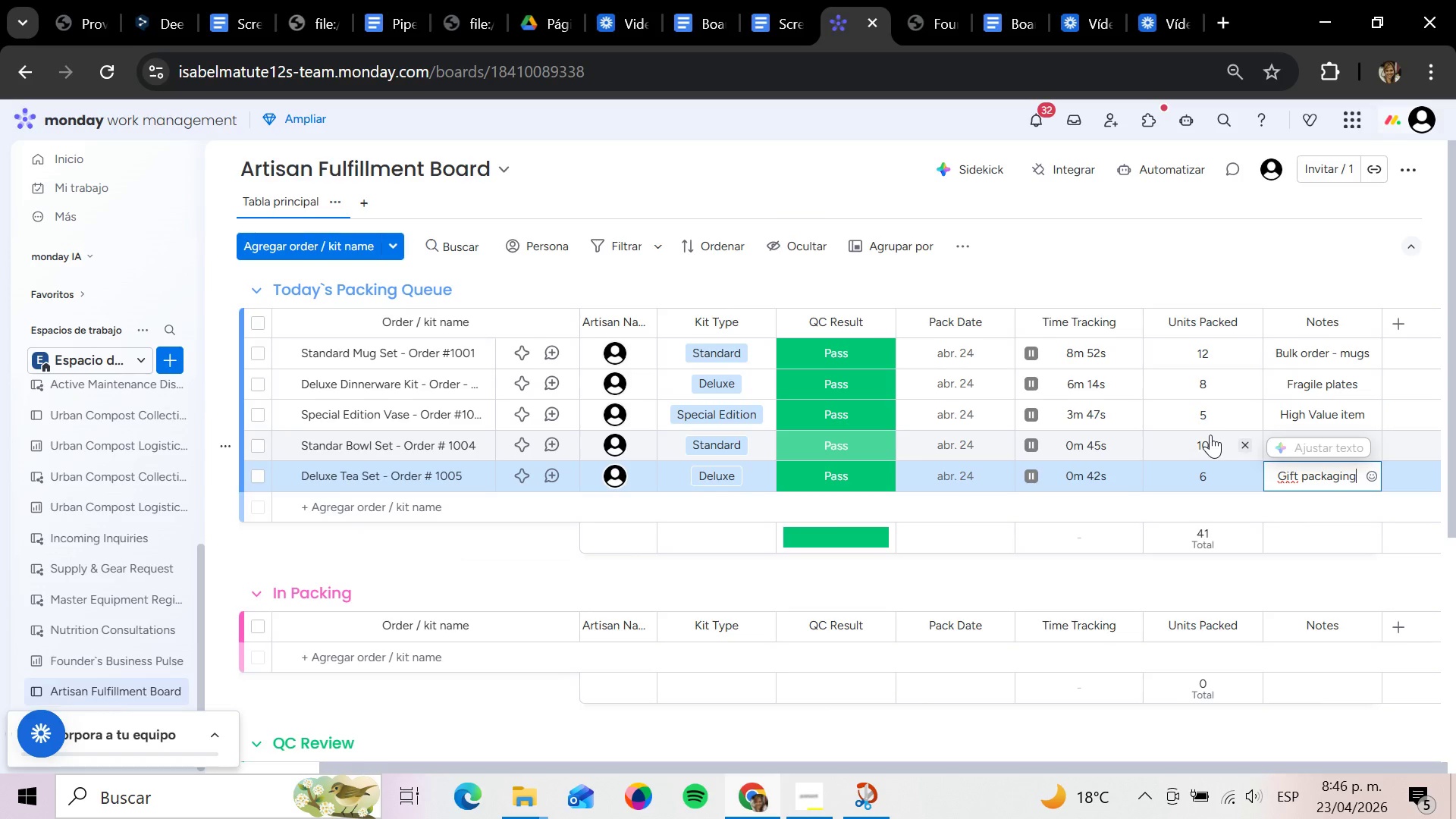 
key(Enter)
 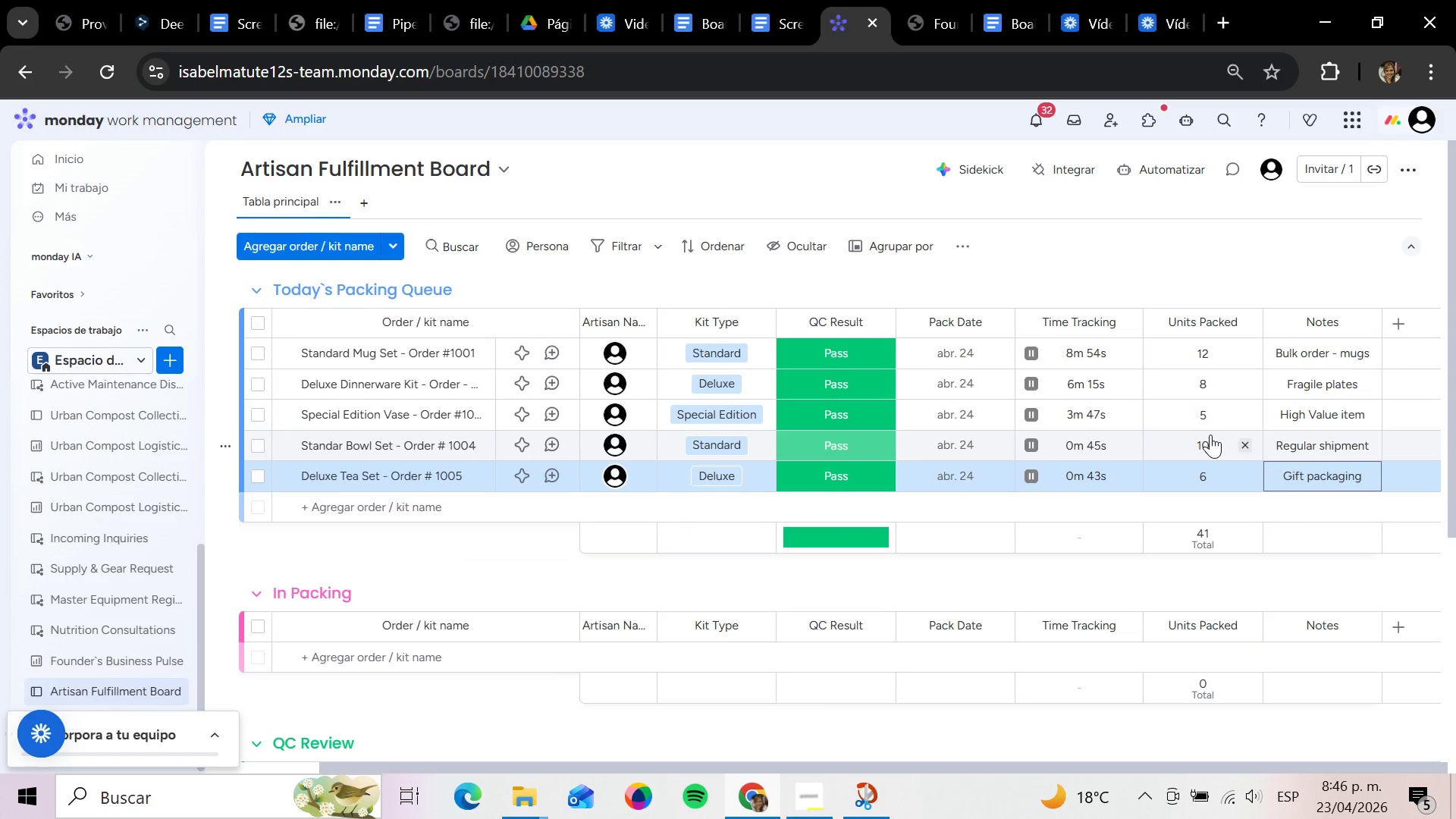 
key(ArrowLeft)
 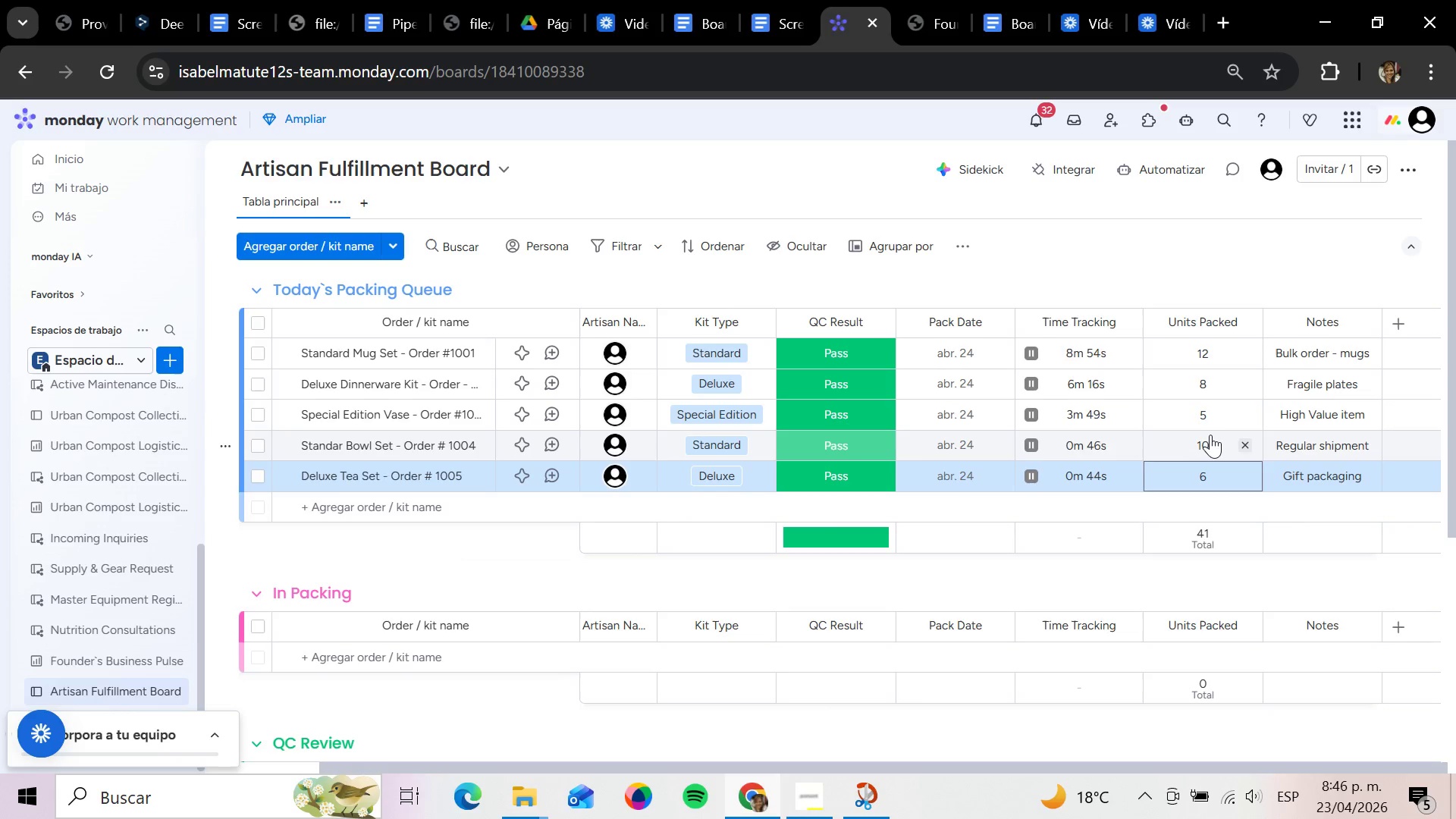 
hold_key(key=ArrowLeft, duration=0.98)
 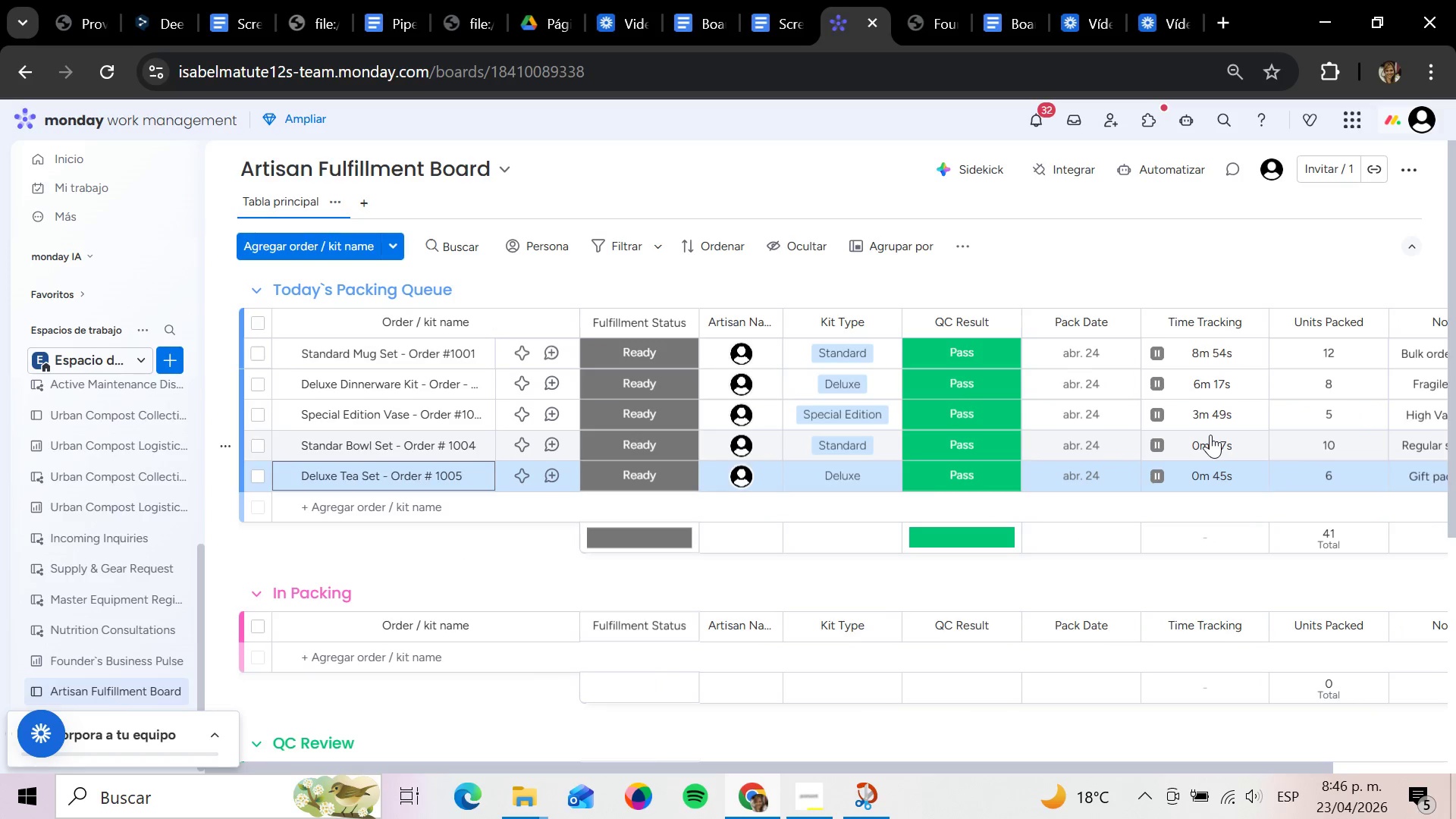 
key(ArrowDown)
 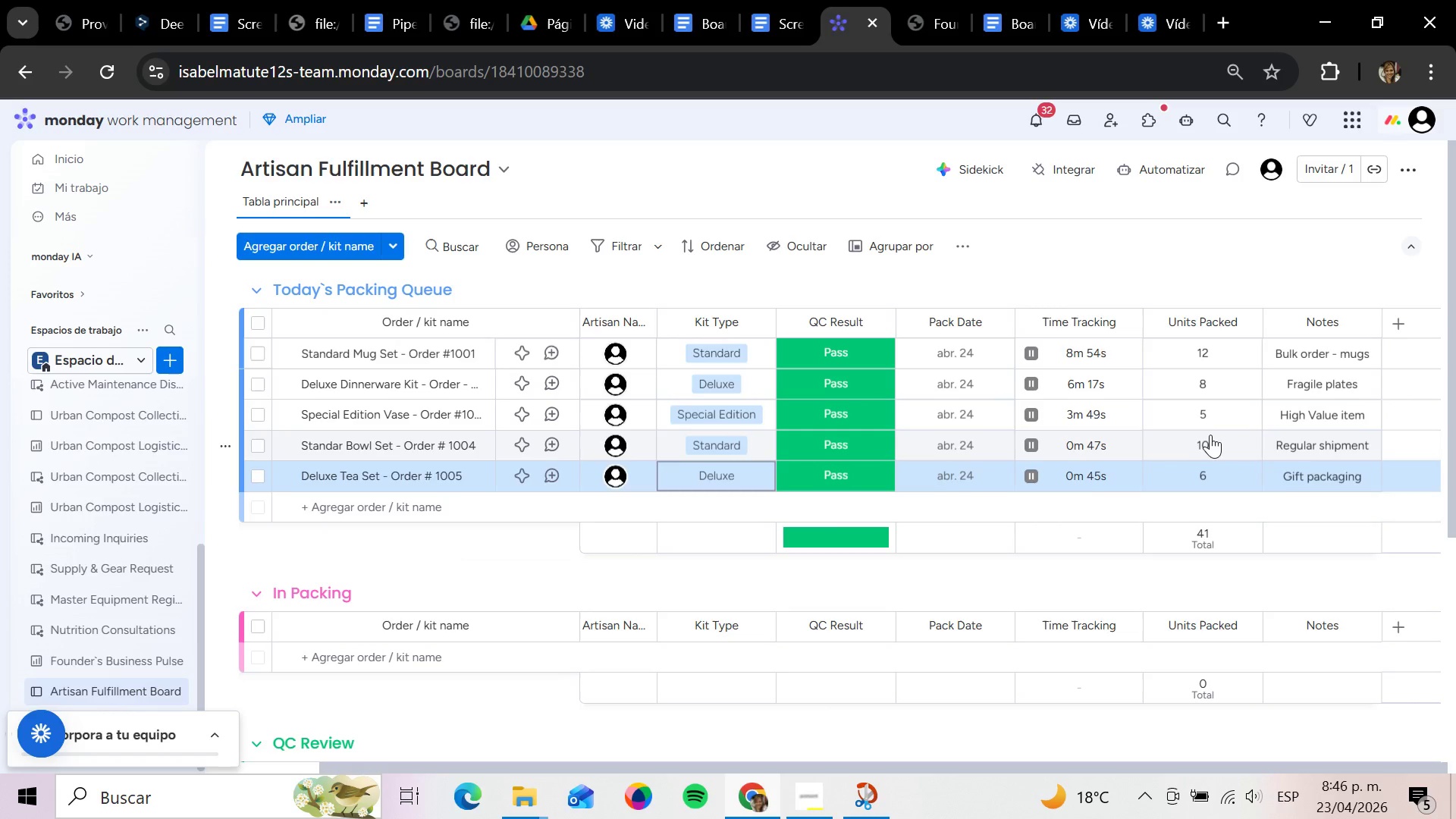 
key(ArrowDown)
 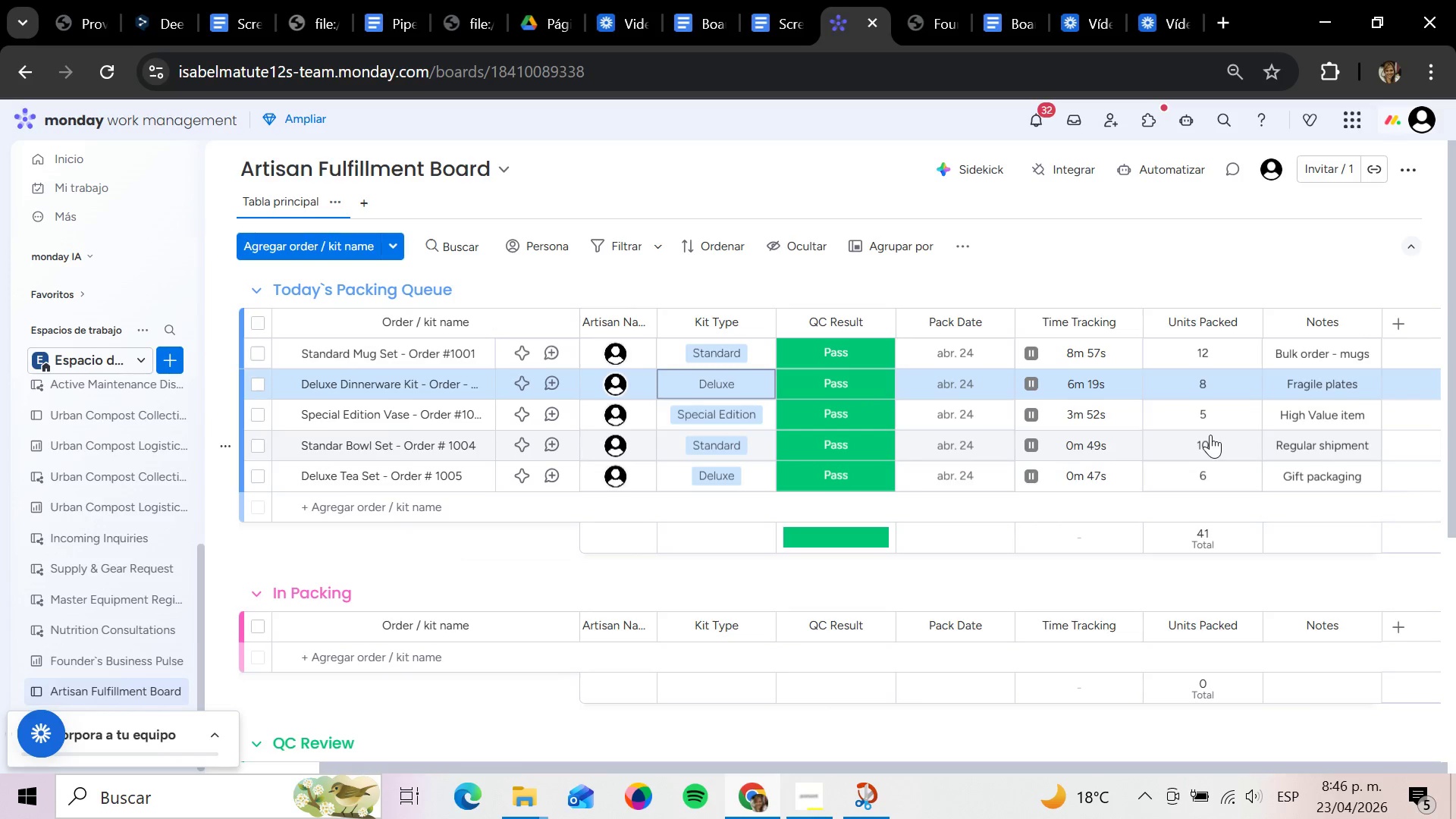 
key(ArrowDown)
 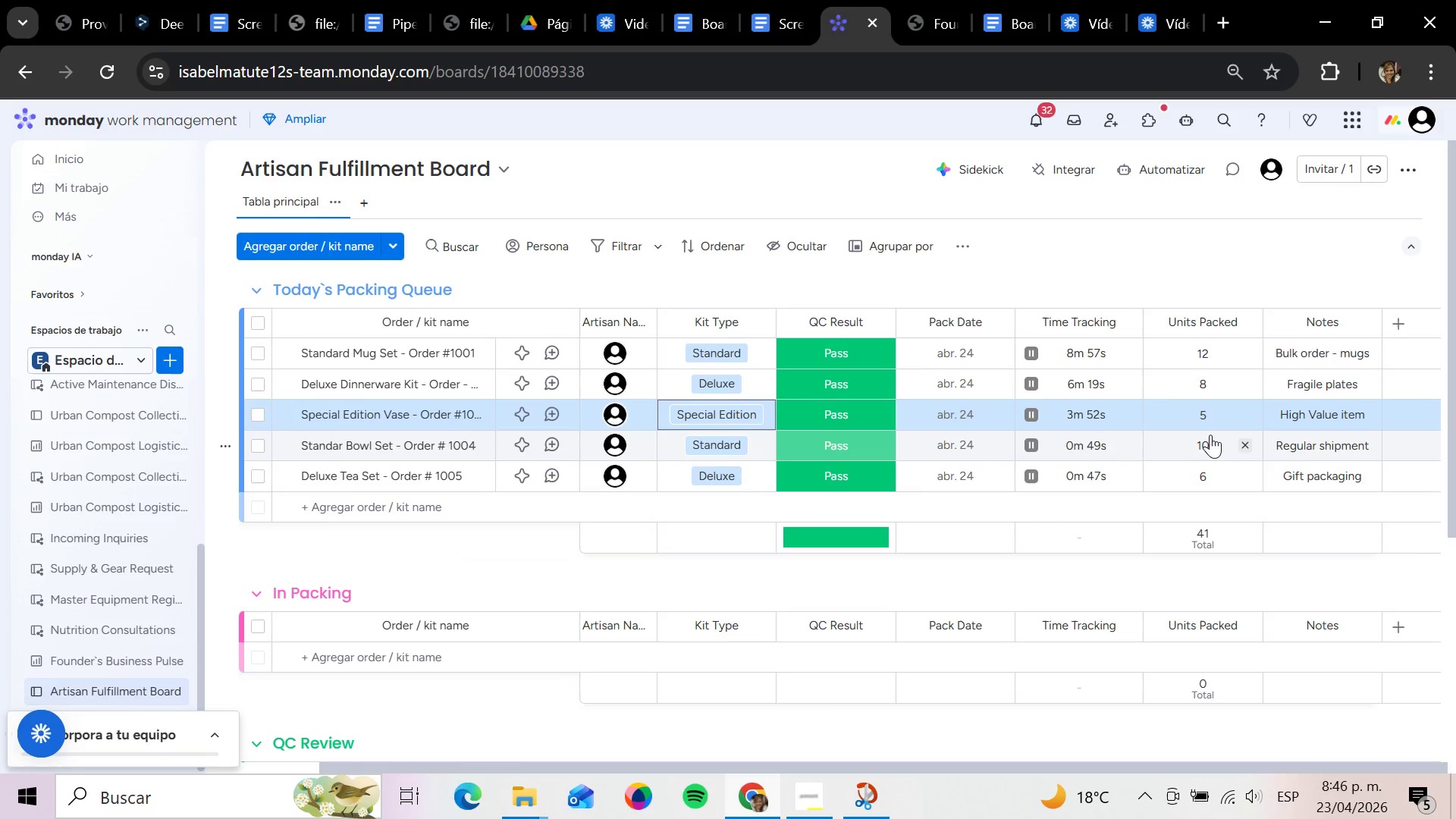 
key(ArrowDown)
 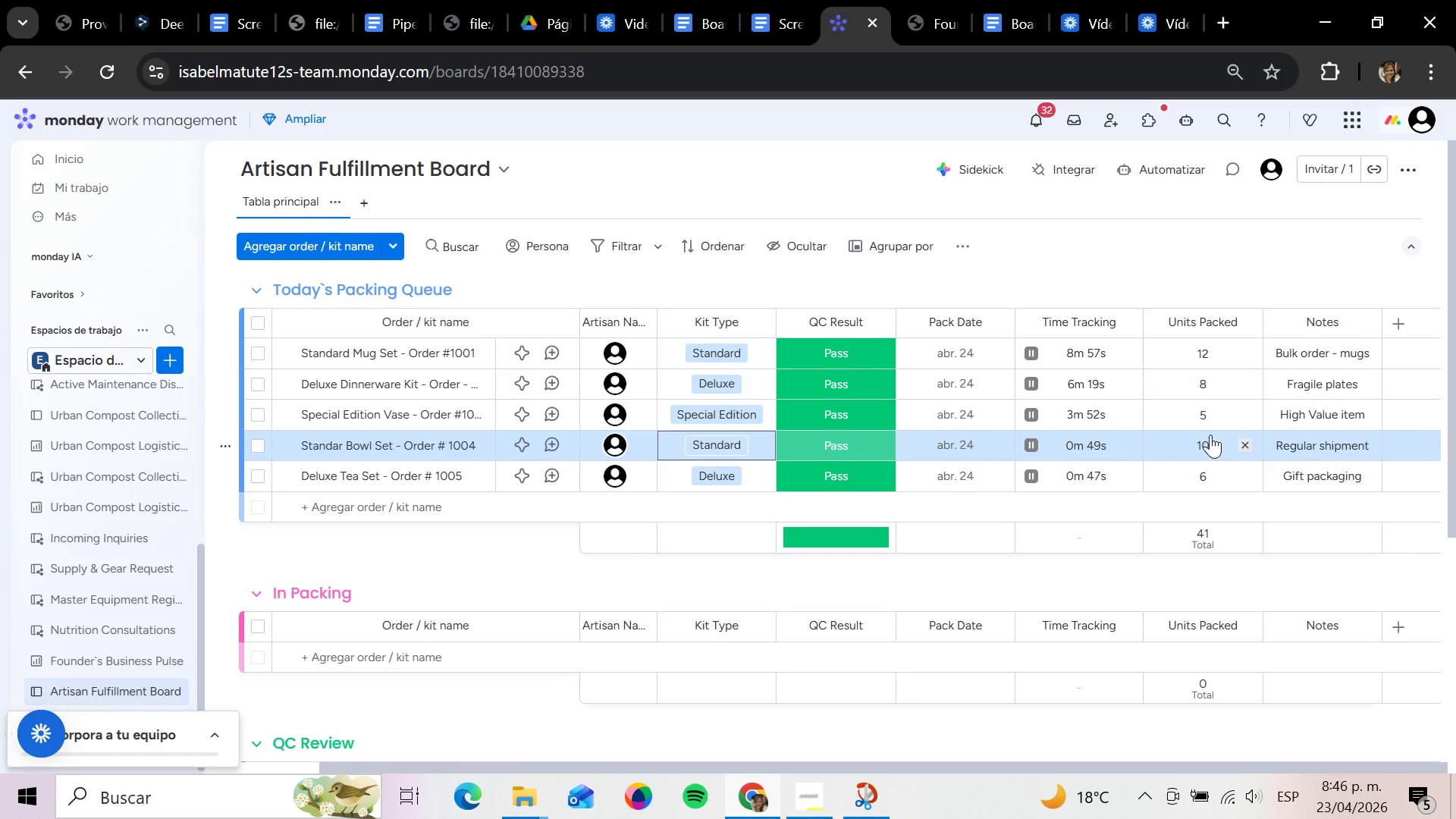 
key(ArrowDown)
 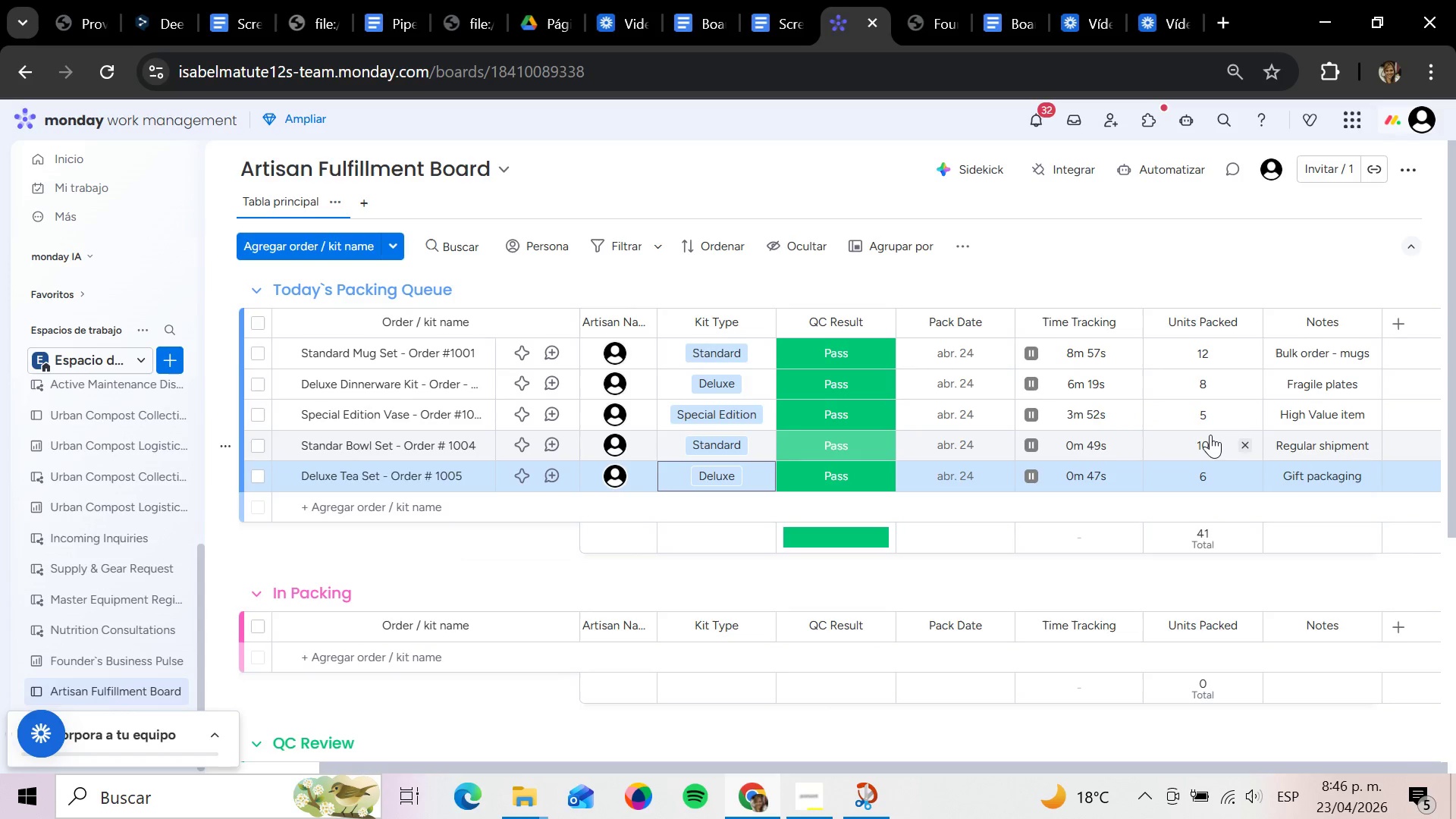 
key(ArrowDown)
 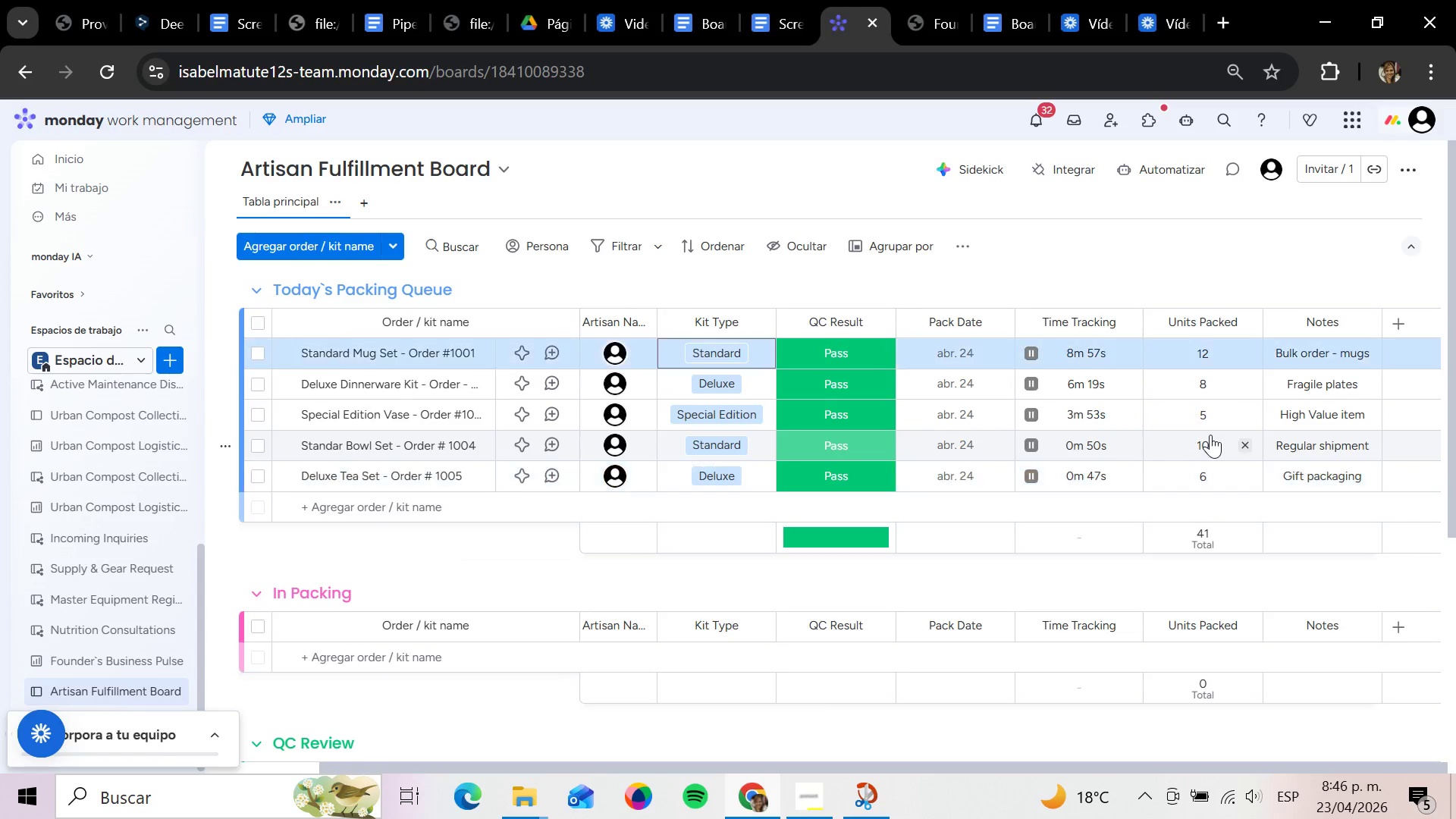 
key(ArrowDown)
 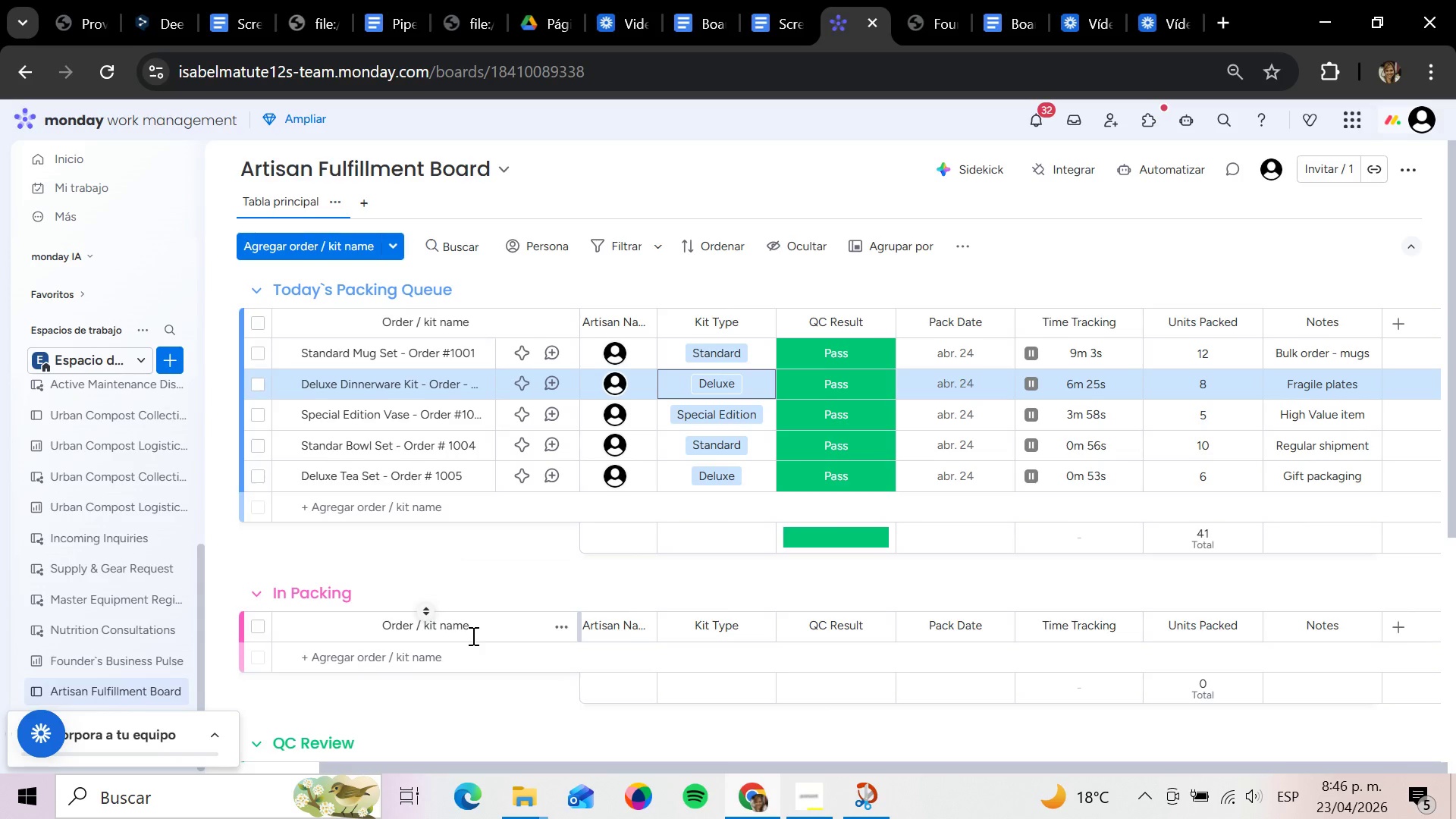 
wait(10.61)
 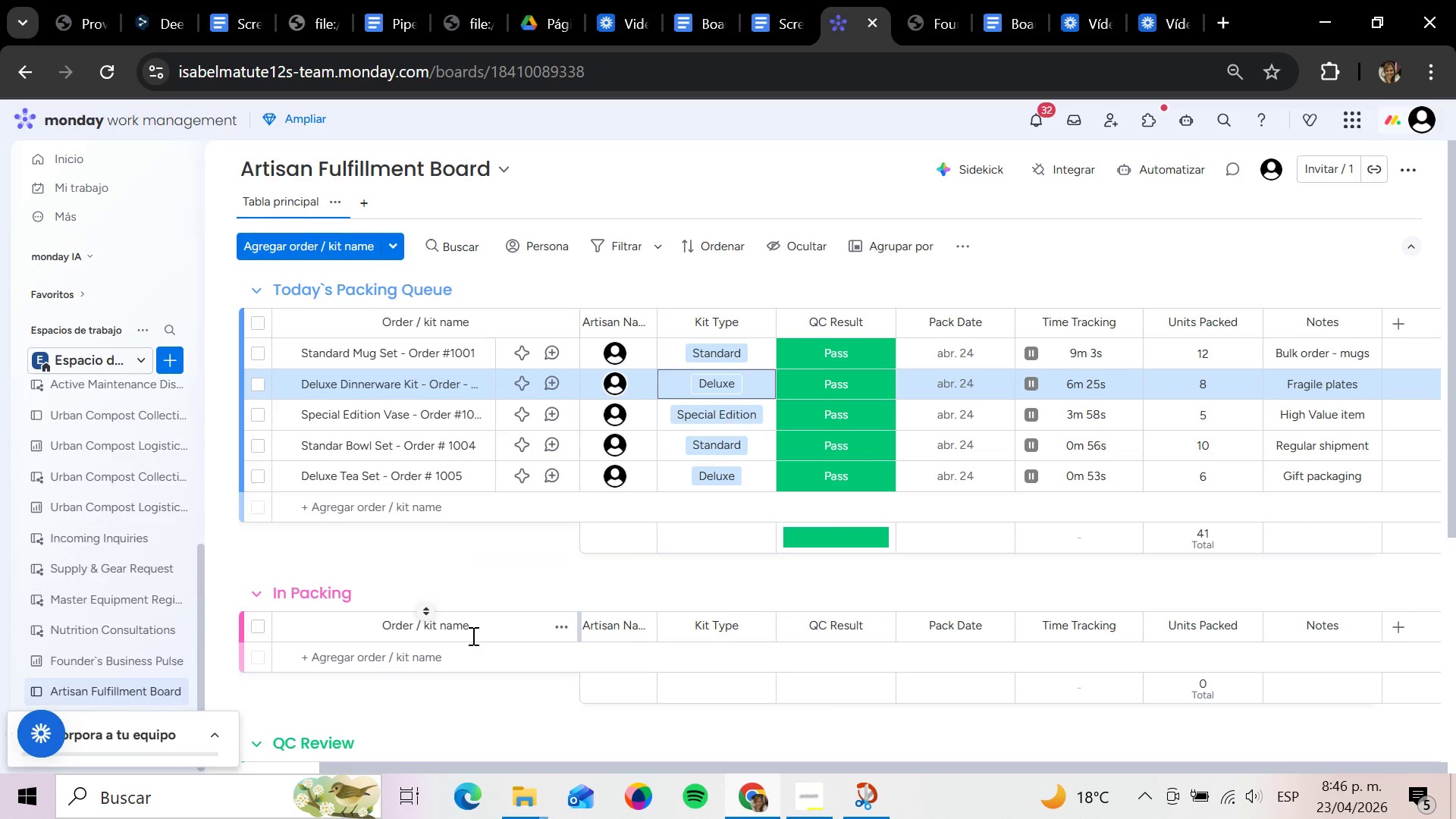 
left_click_drag(start_coordinate=[466, 644], to_coordinate=[467, 655])
 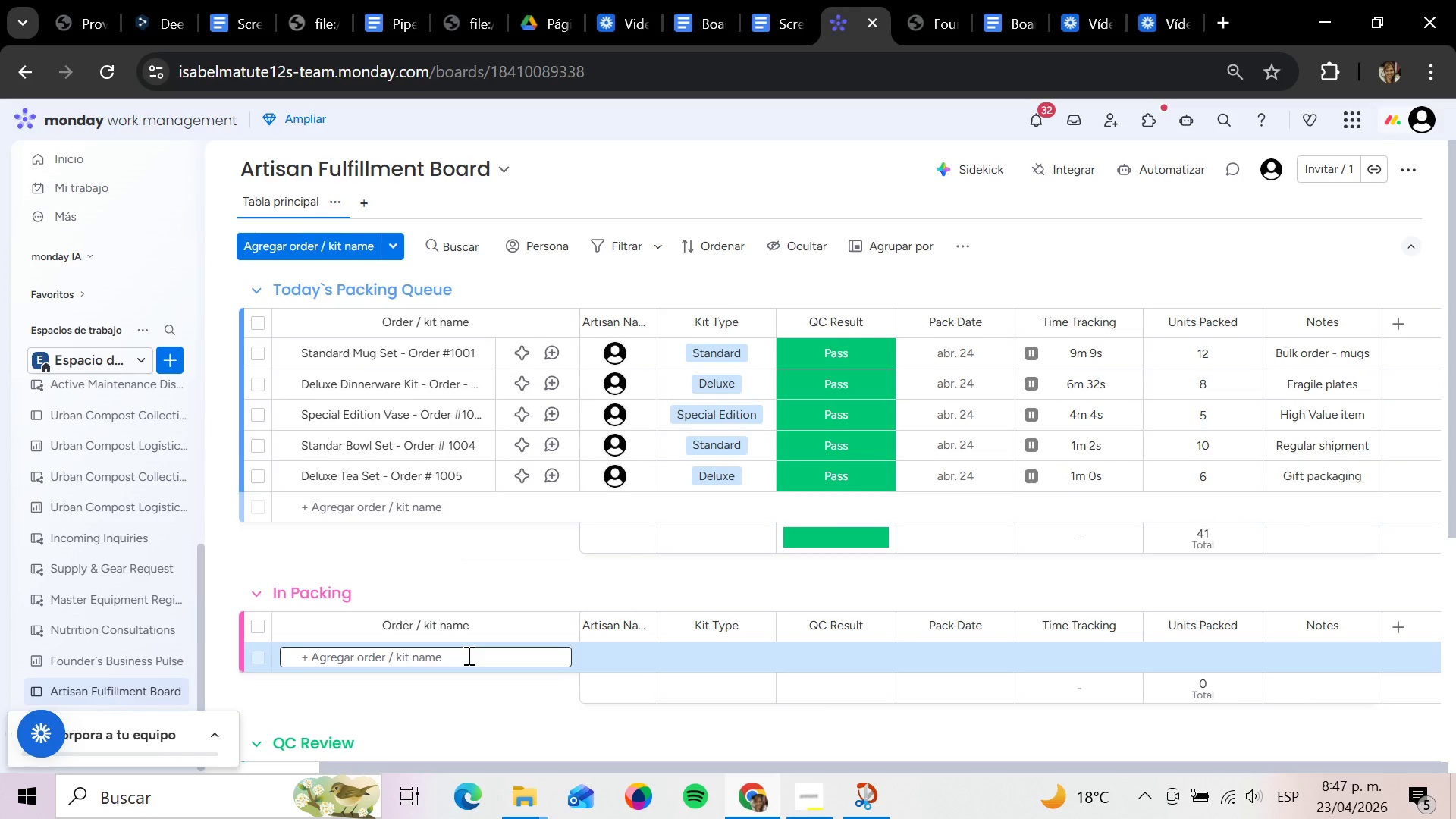 
type(Special Edition Scup)
key(Backspace)
type(lpture - Order )
 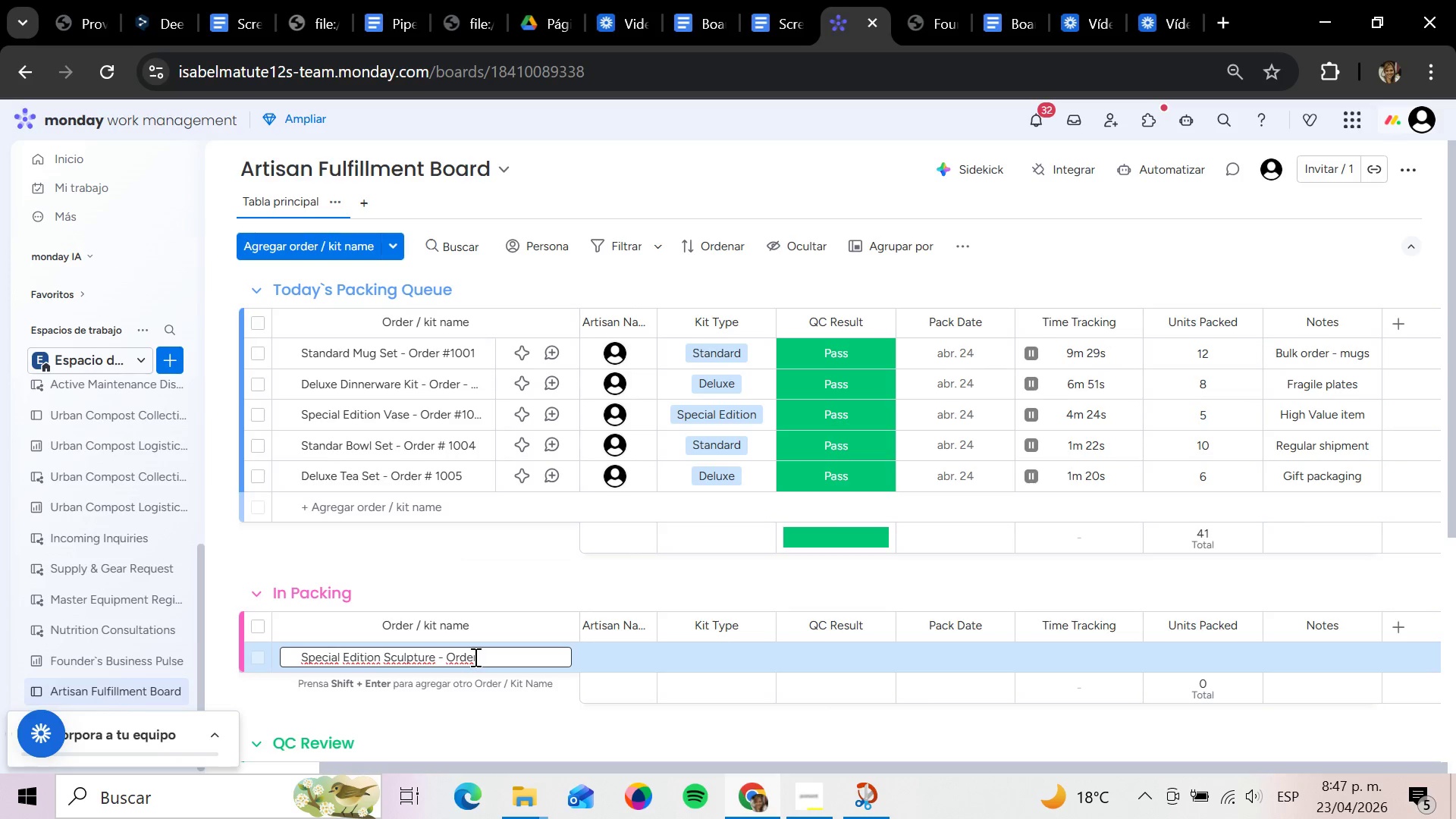 
key(Alt+Control+3)
 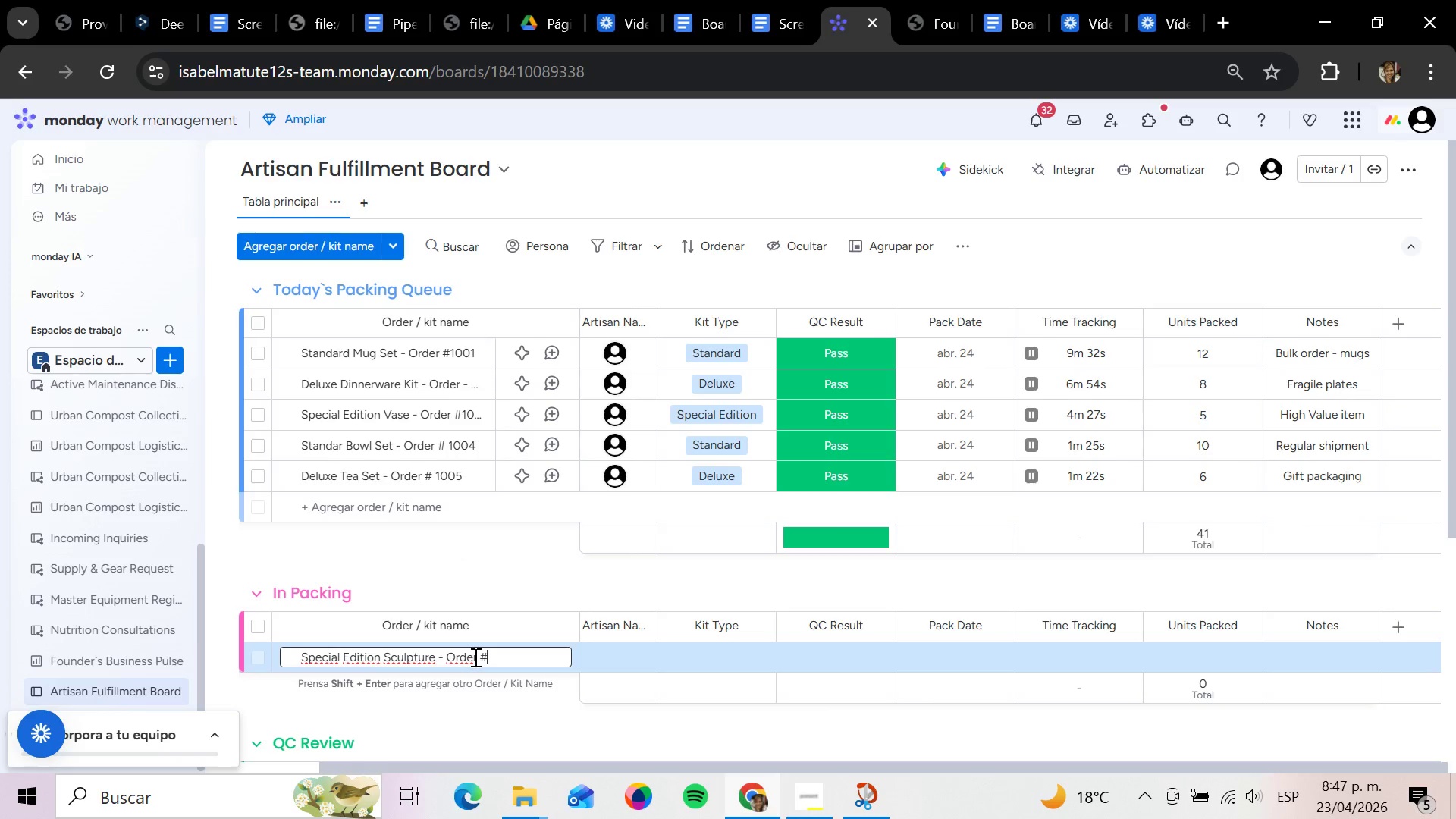 
type( 1006)
 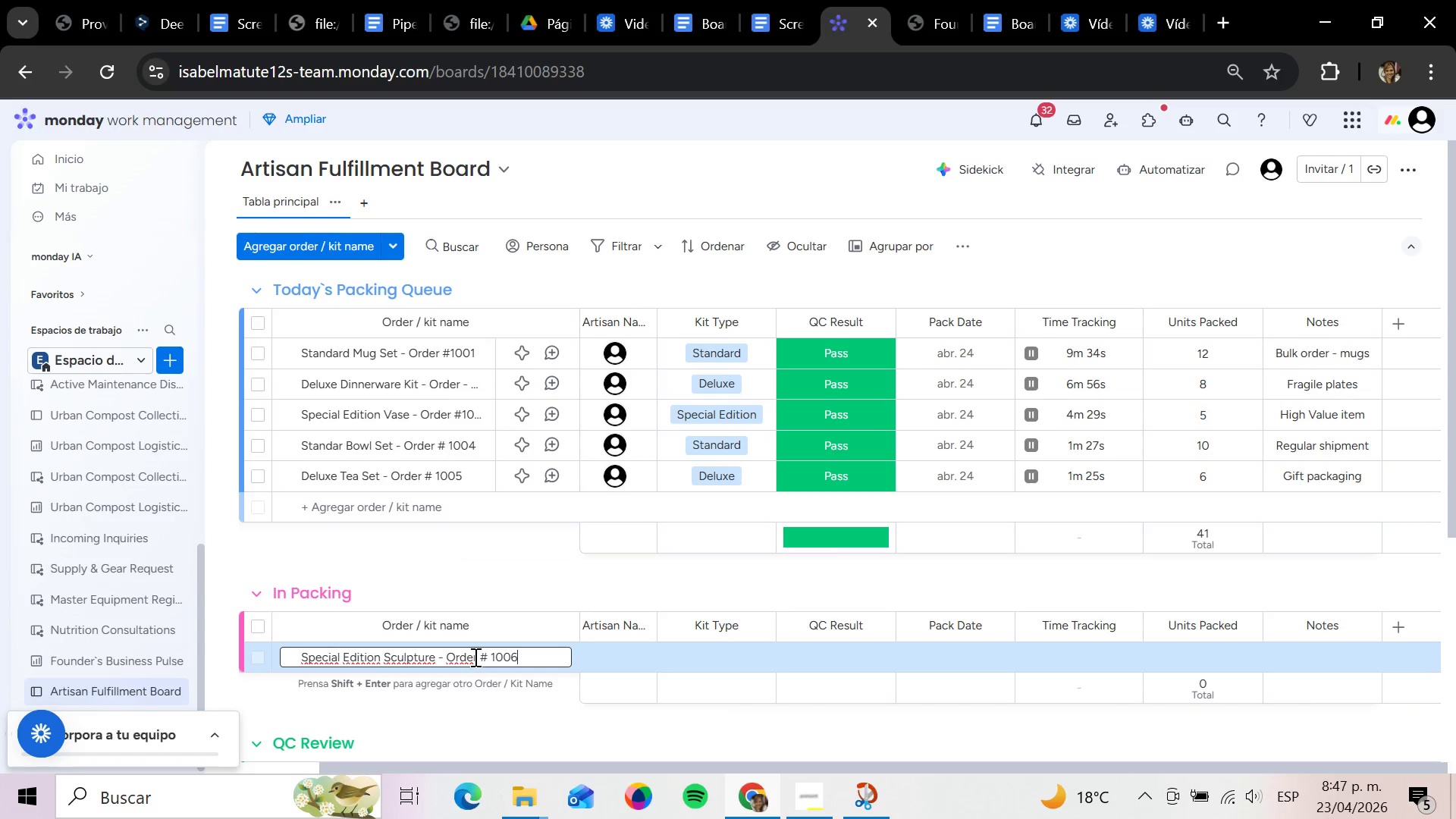 
key(Enter)
 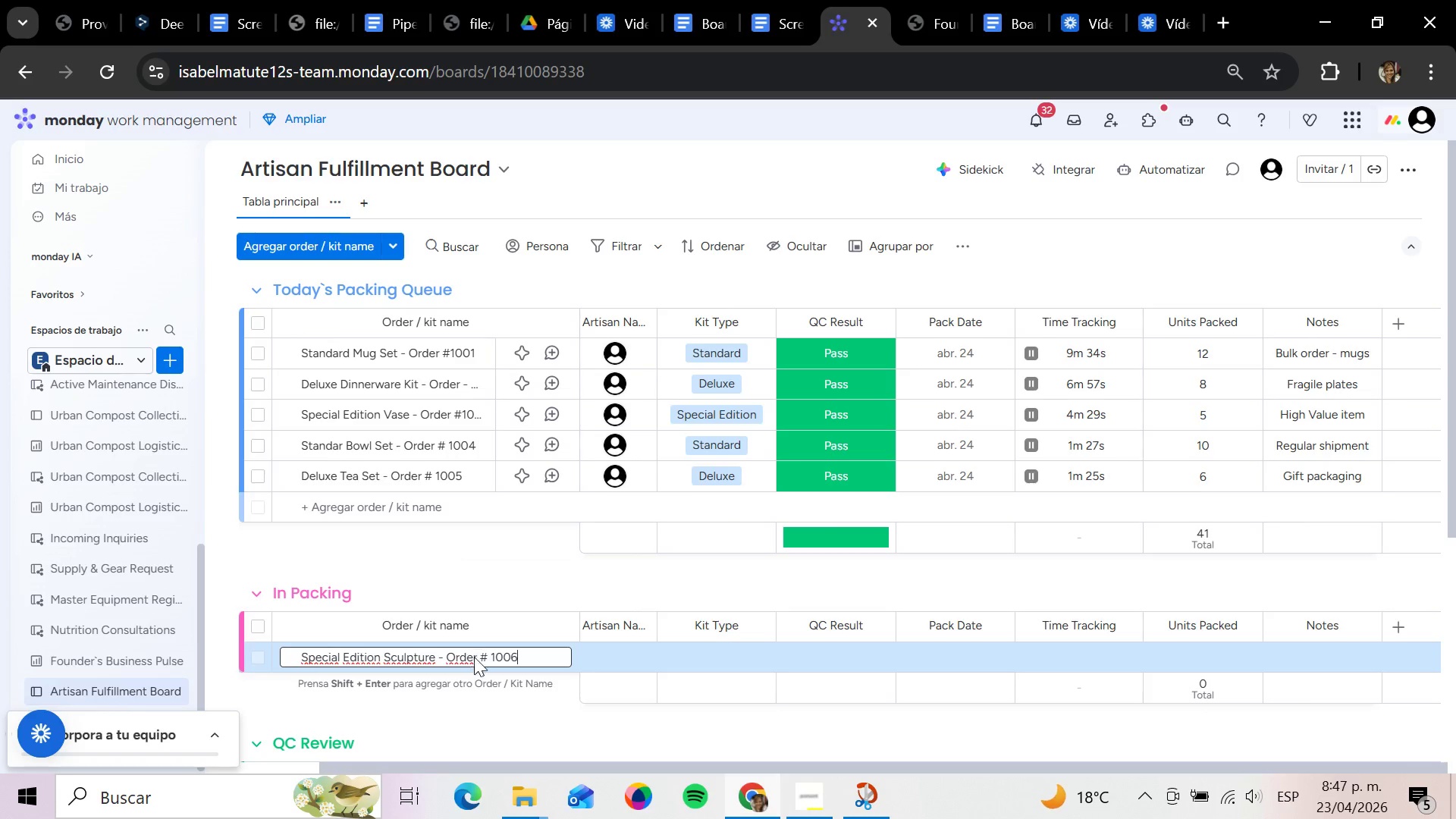 
key(ArrowRight)
 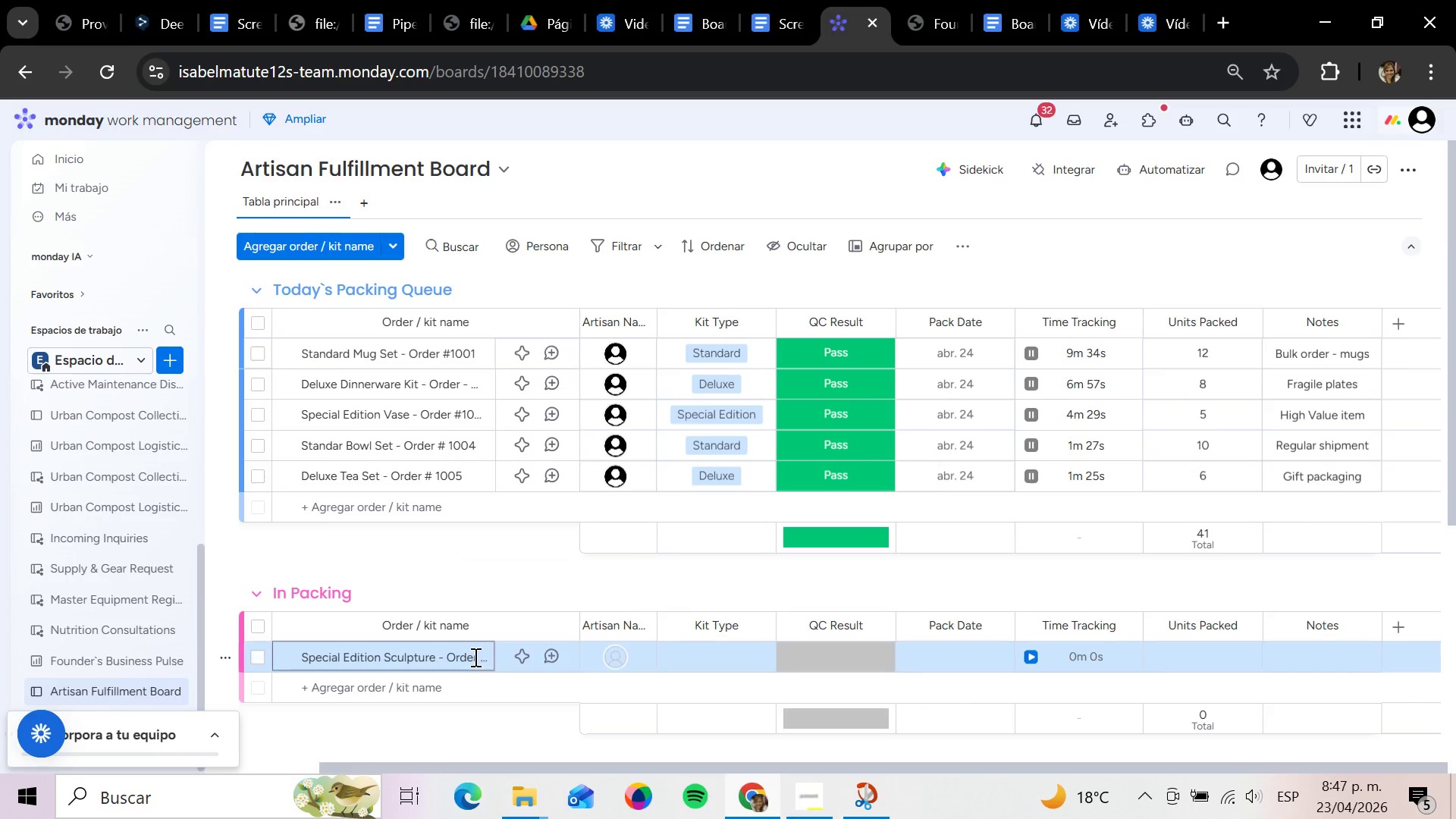 
key(ArrowRight)
 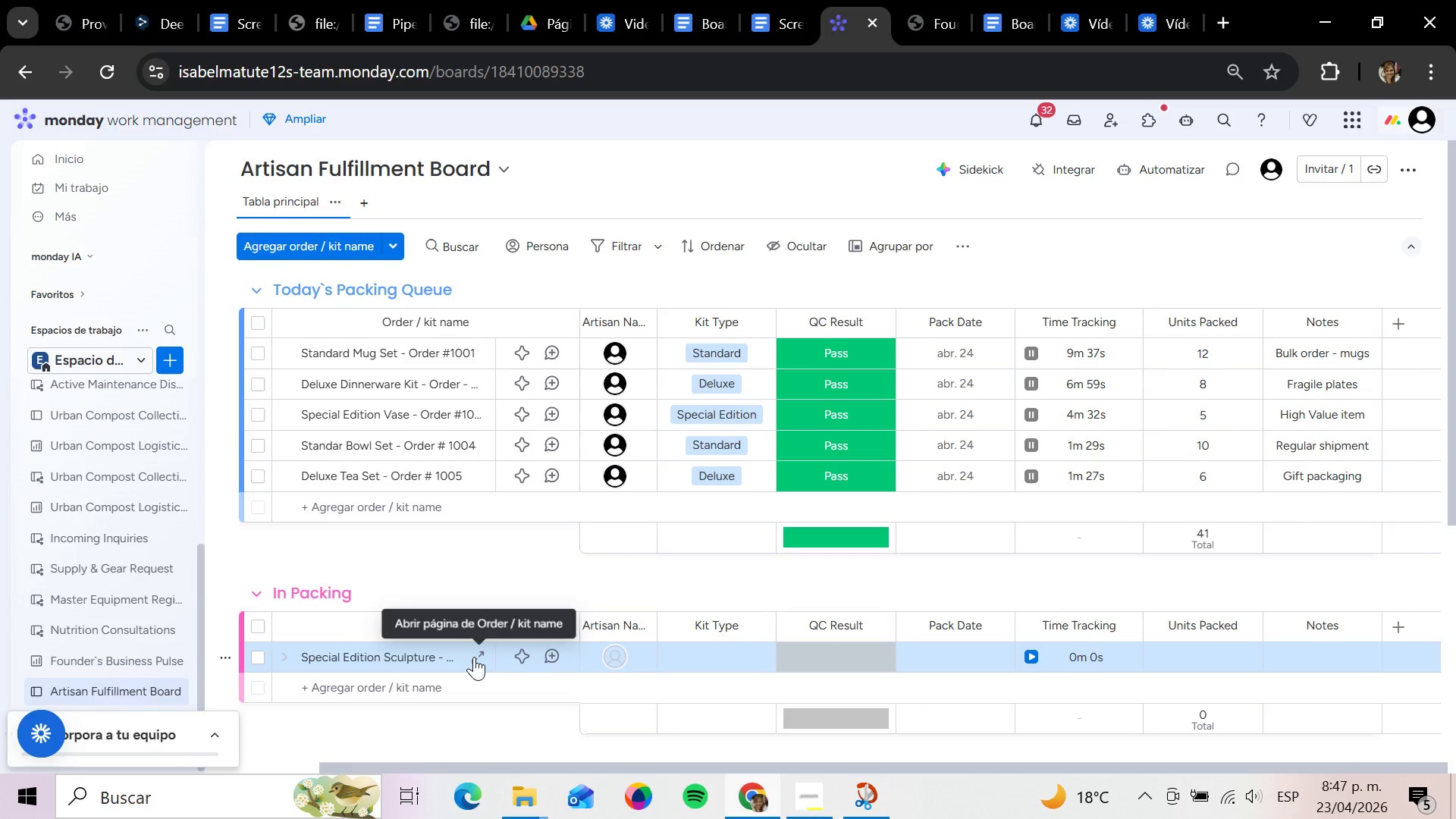 
key(ArrowLeft)
 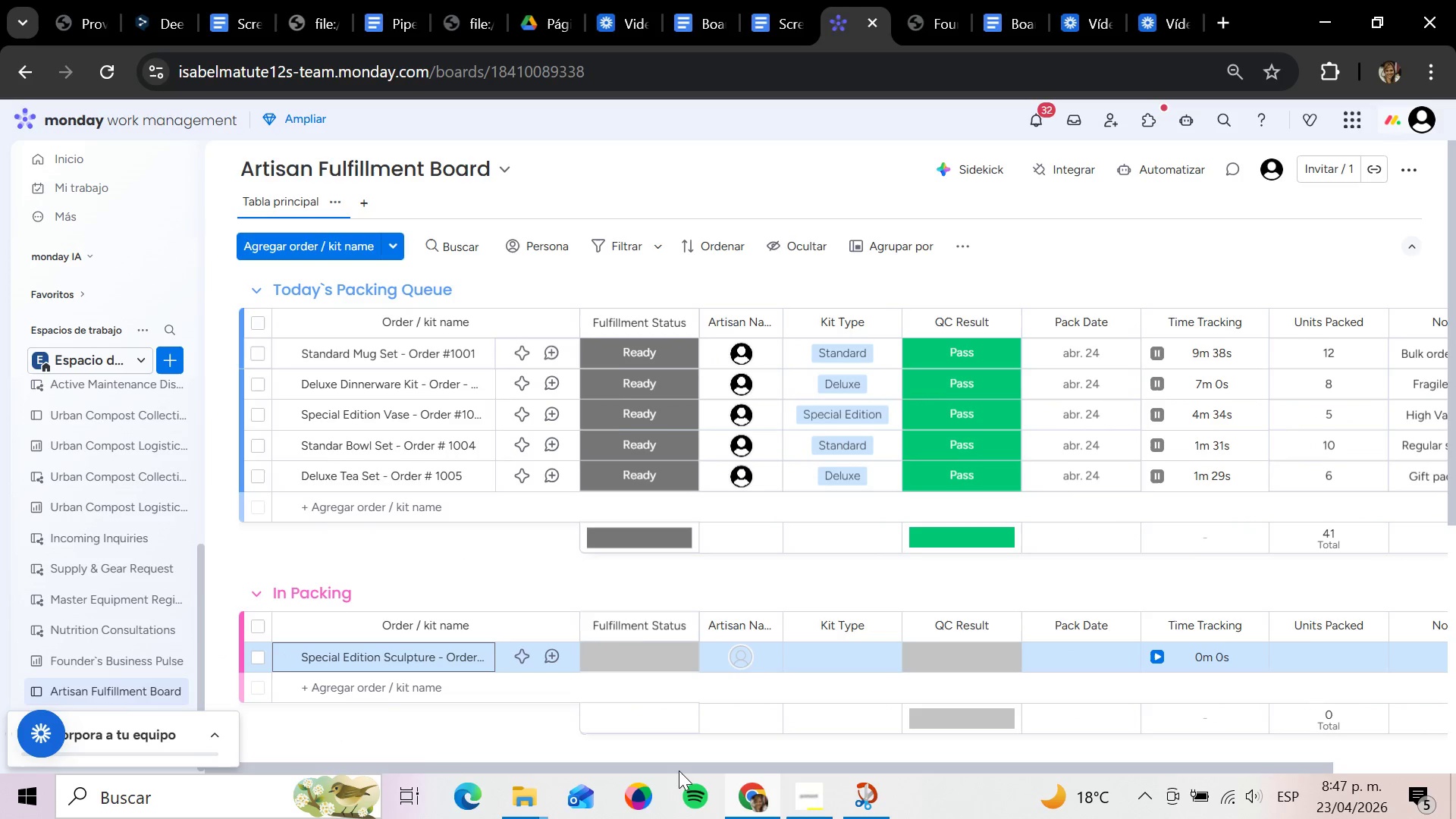 
key(ArrowLeft)
 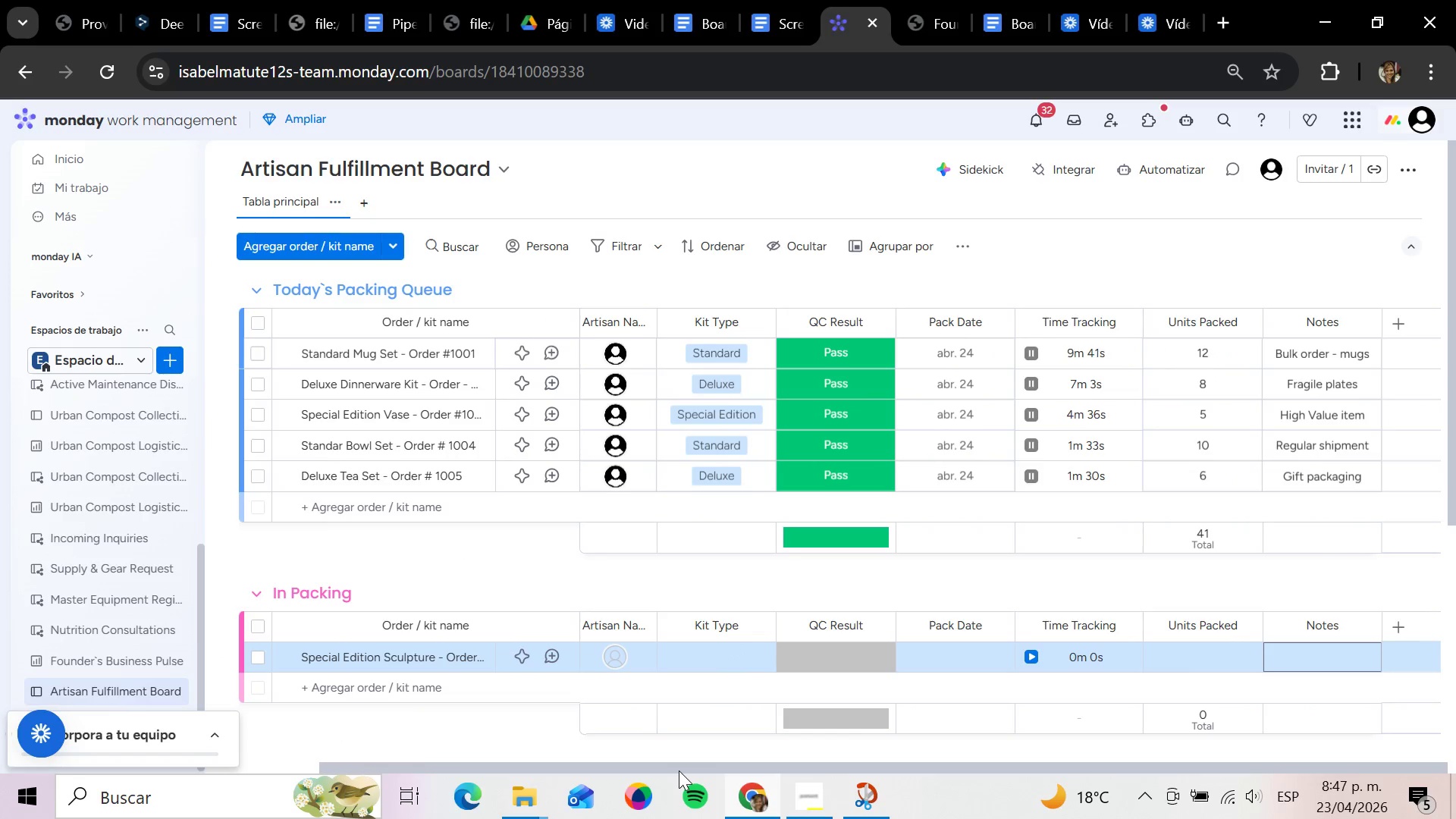 
key(ArrowLeft)
 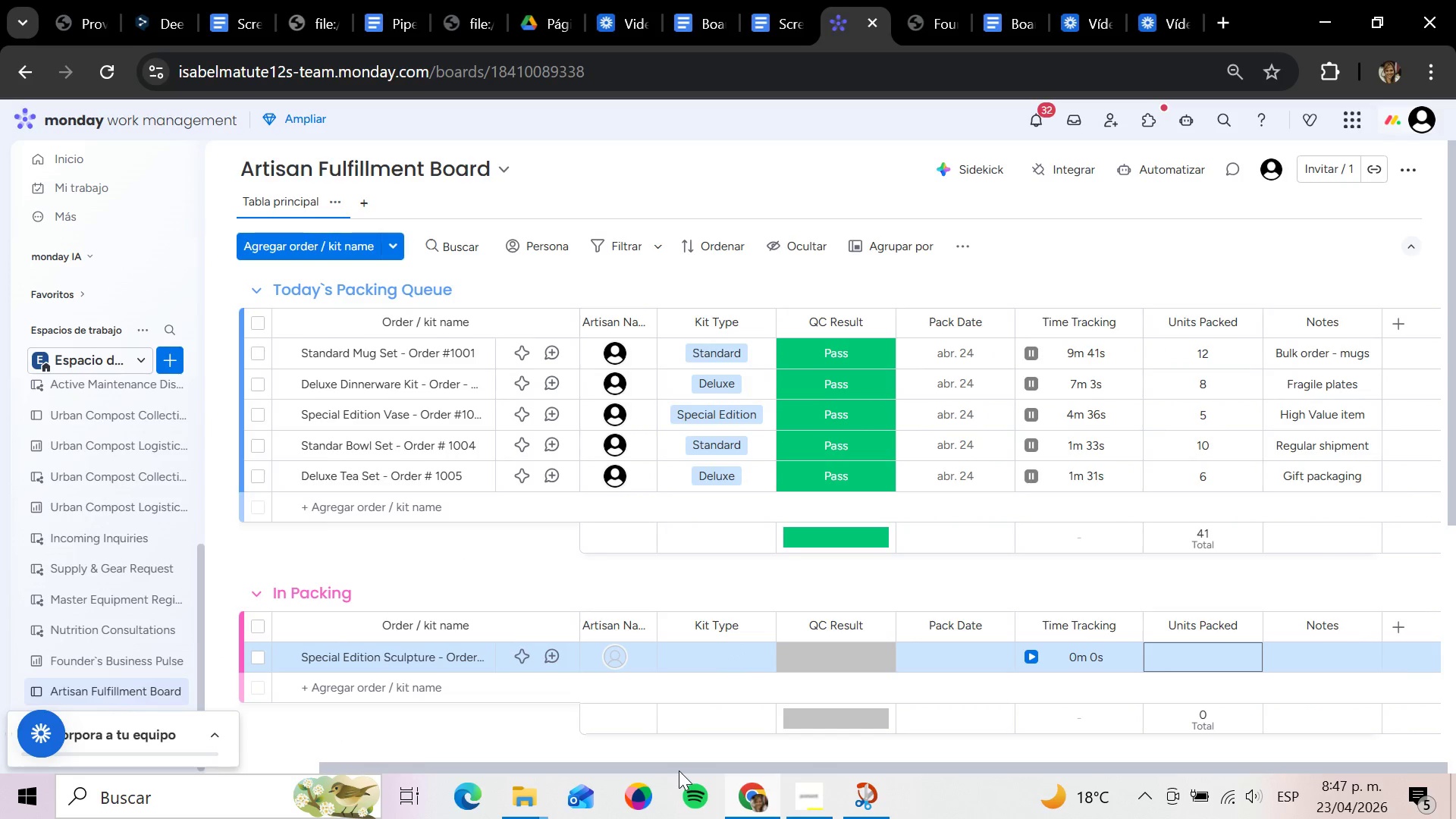 
key(ArrowLeft)
 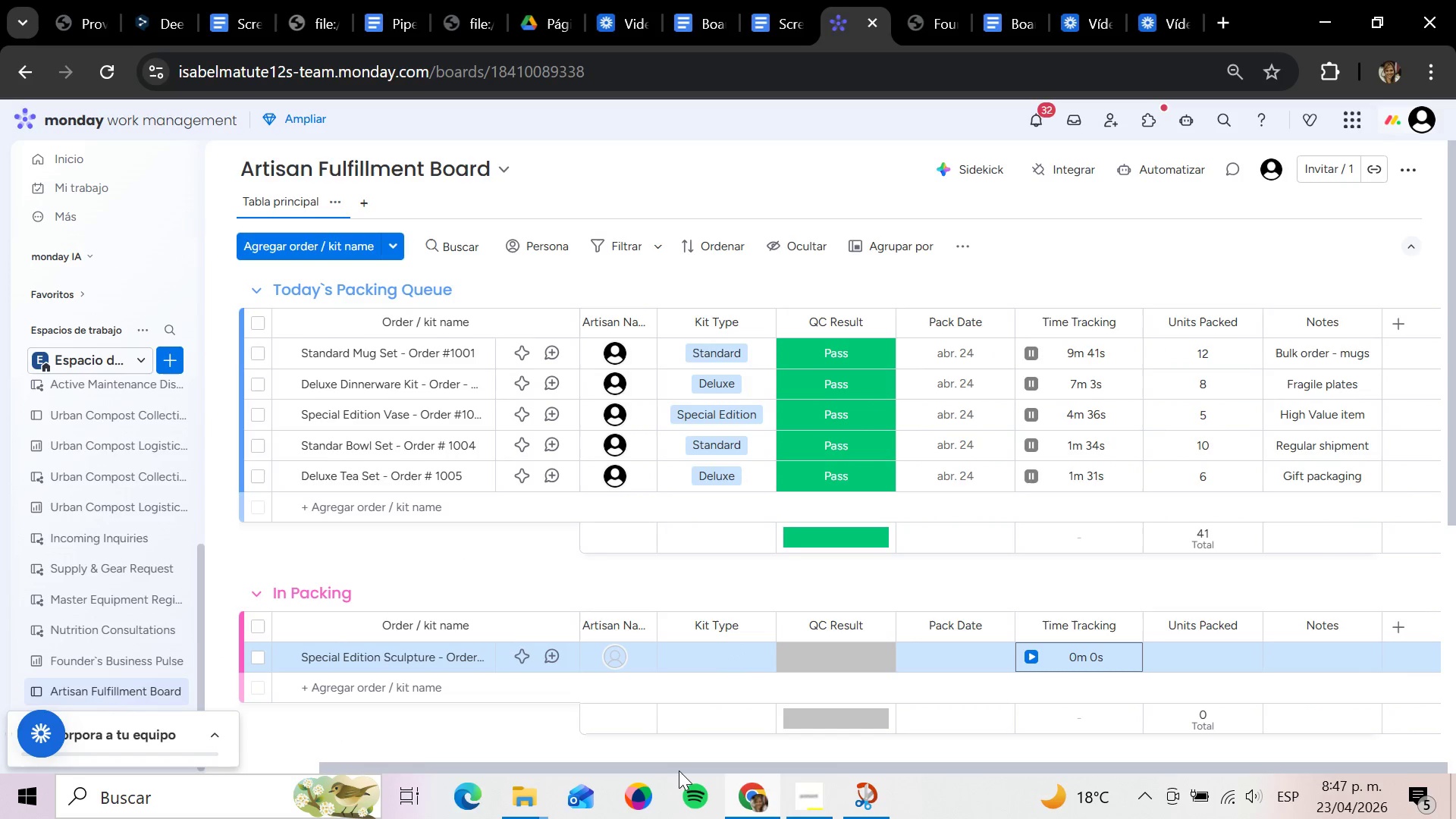 
key(ArrowRight)
 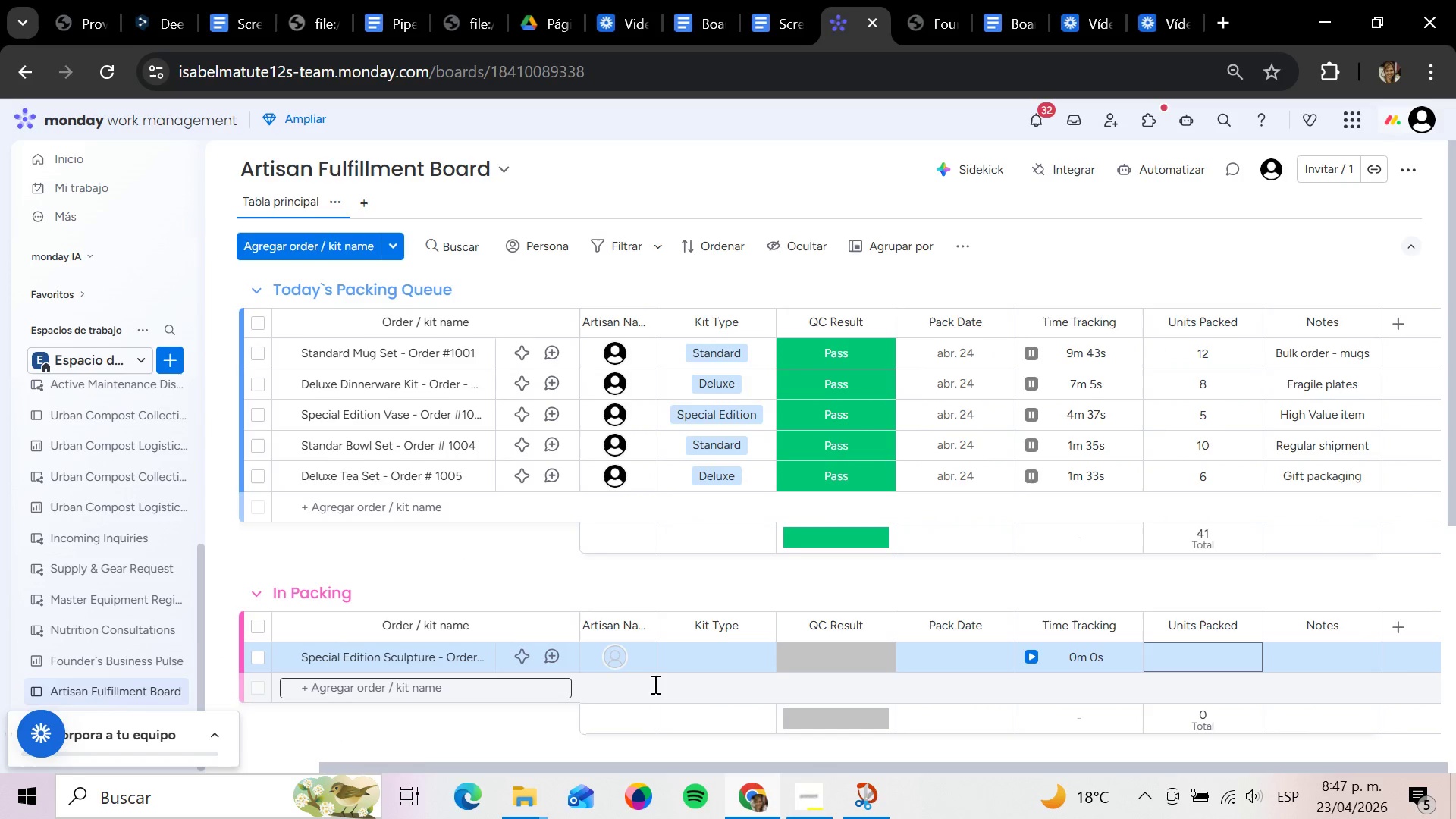 
key(ArrowUp)
 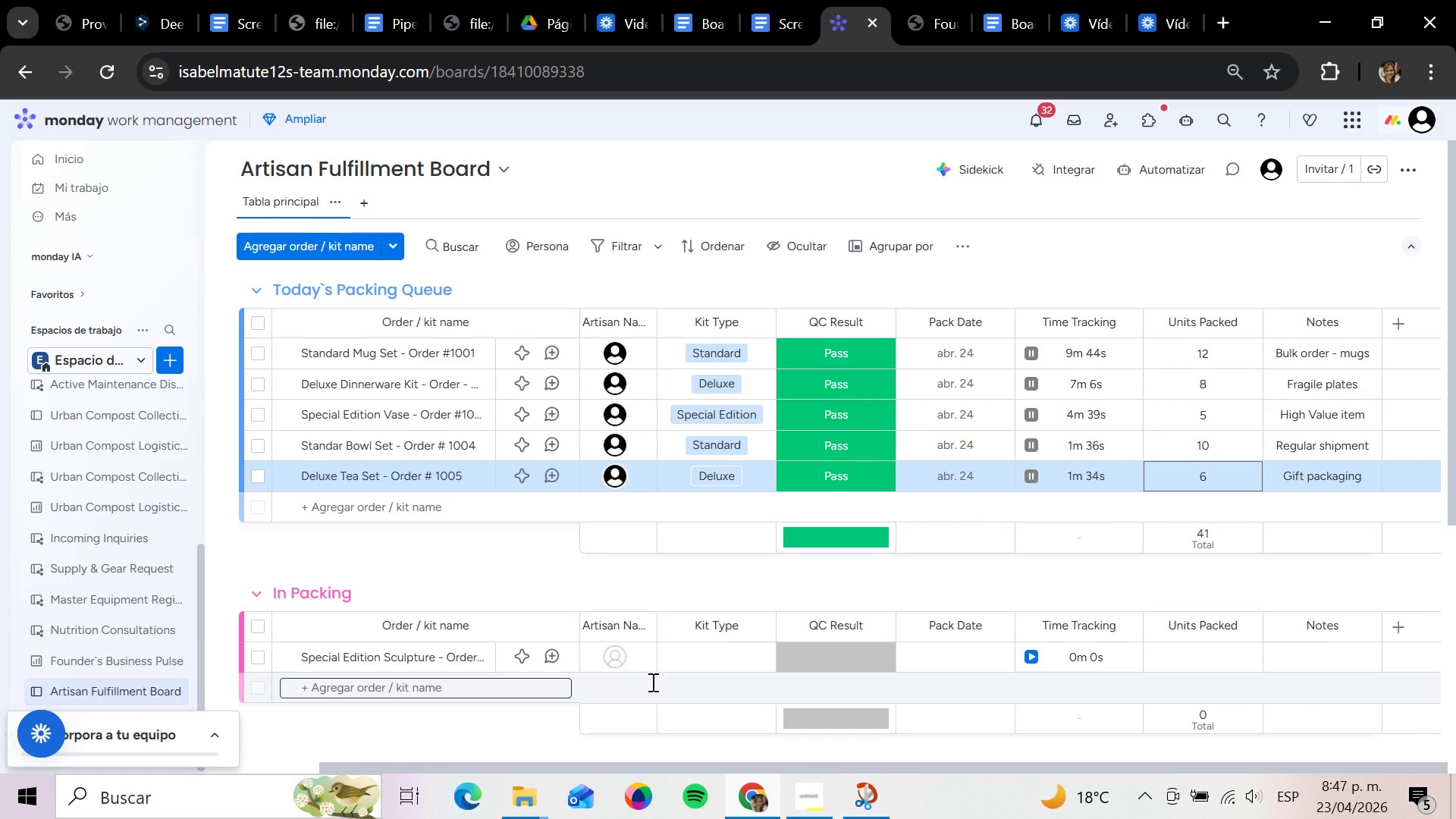 
key(ArrowDown)
 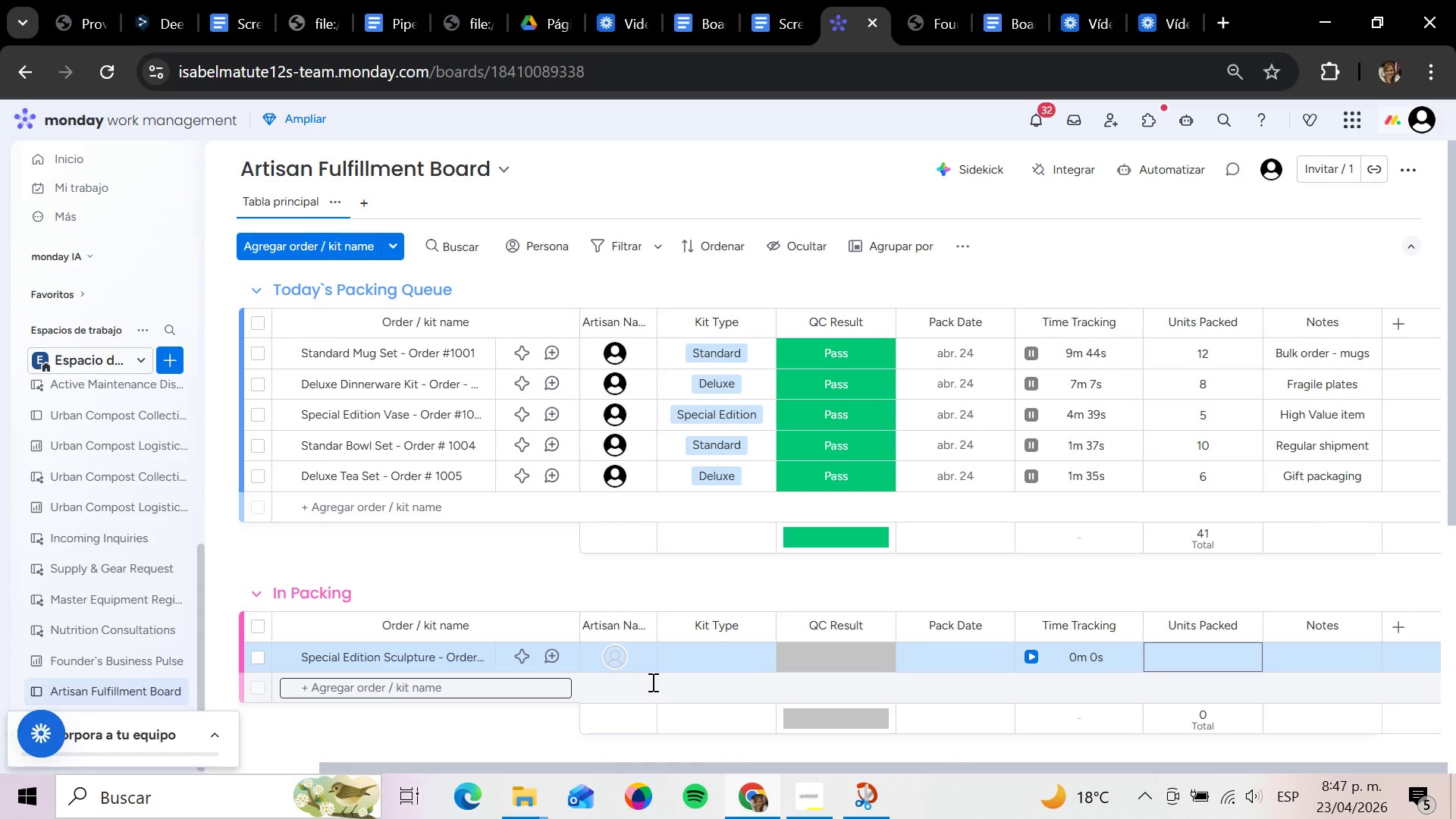 
key(ArrowRight)
 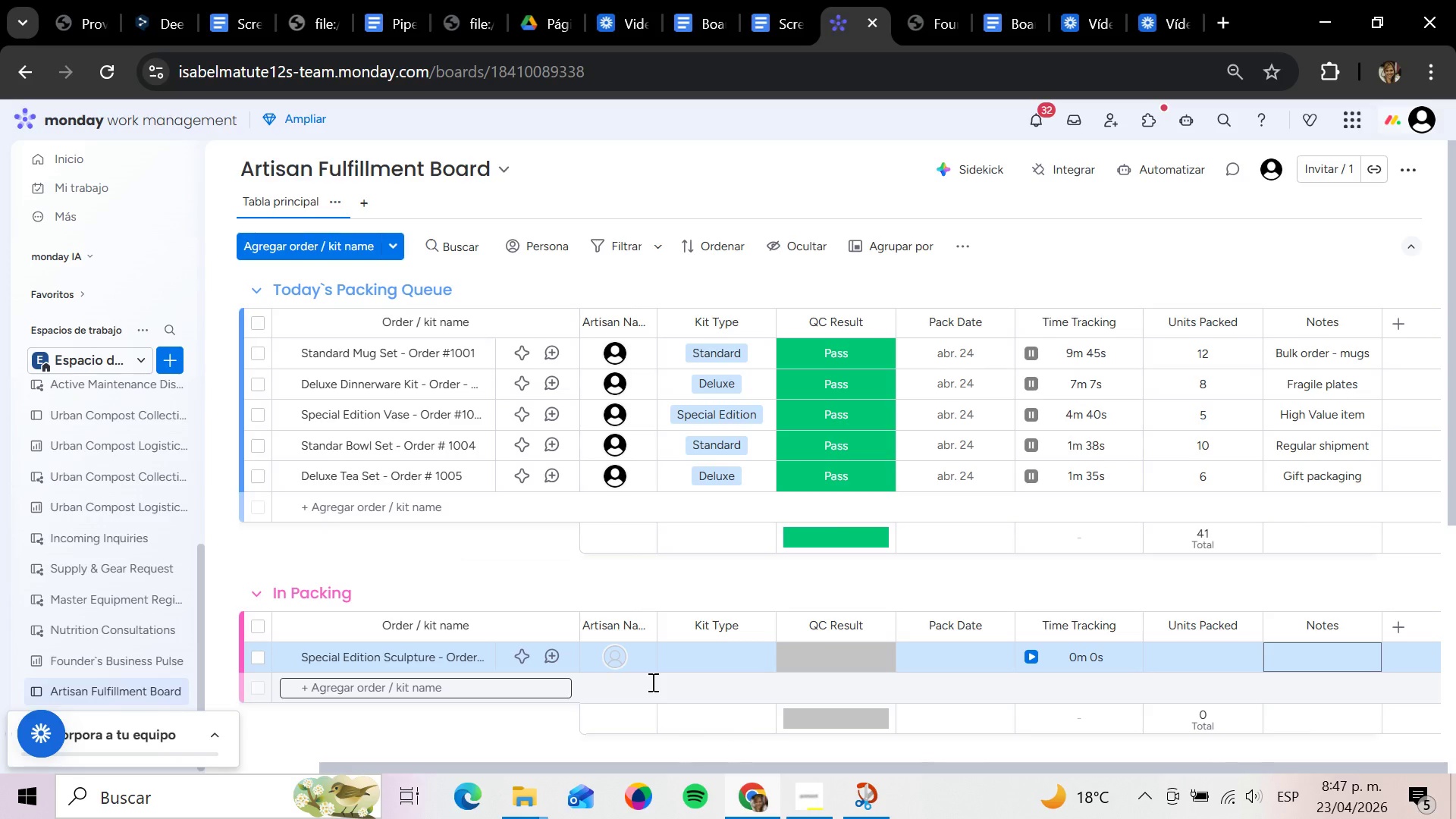 
key(ArrowRight)
 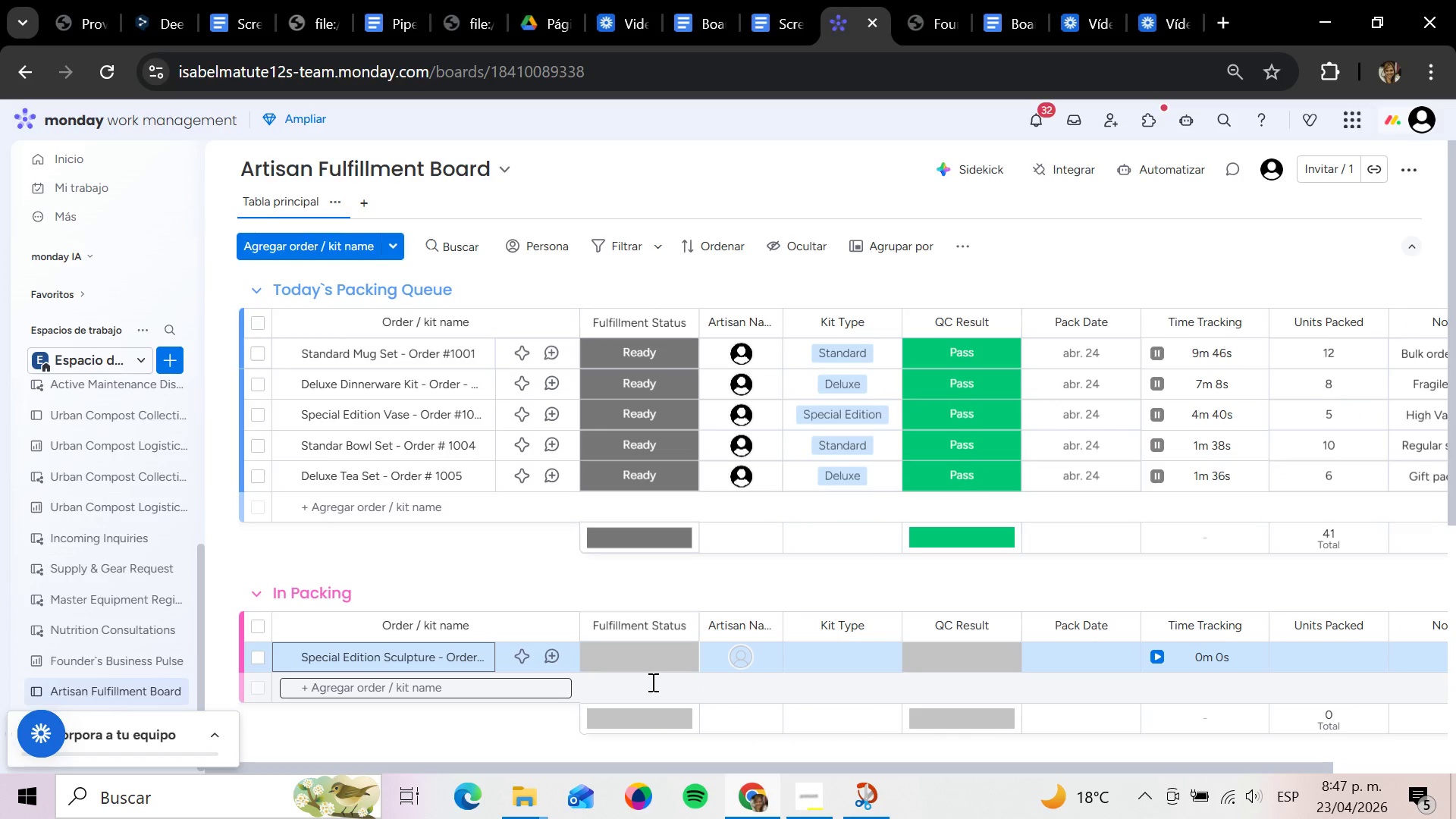 
key(ArrowRight)
 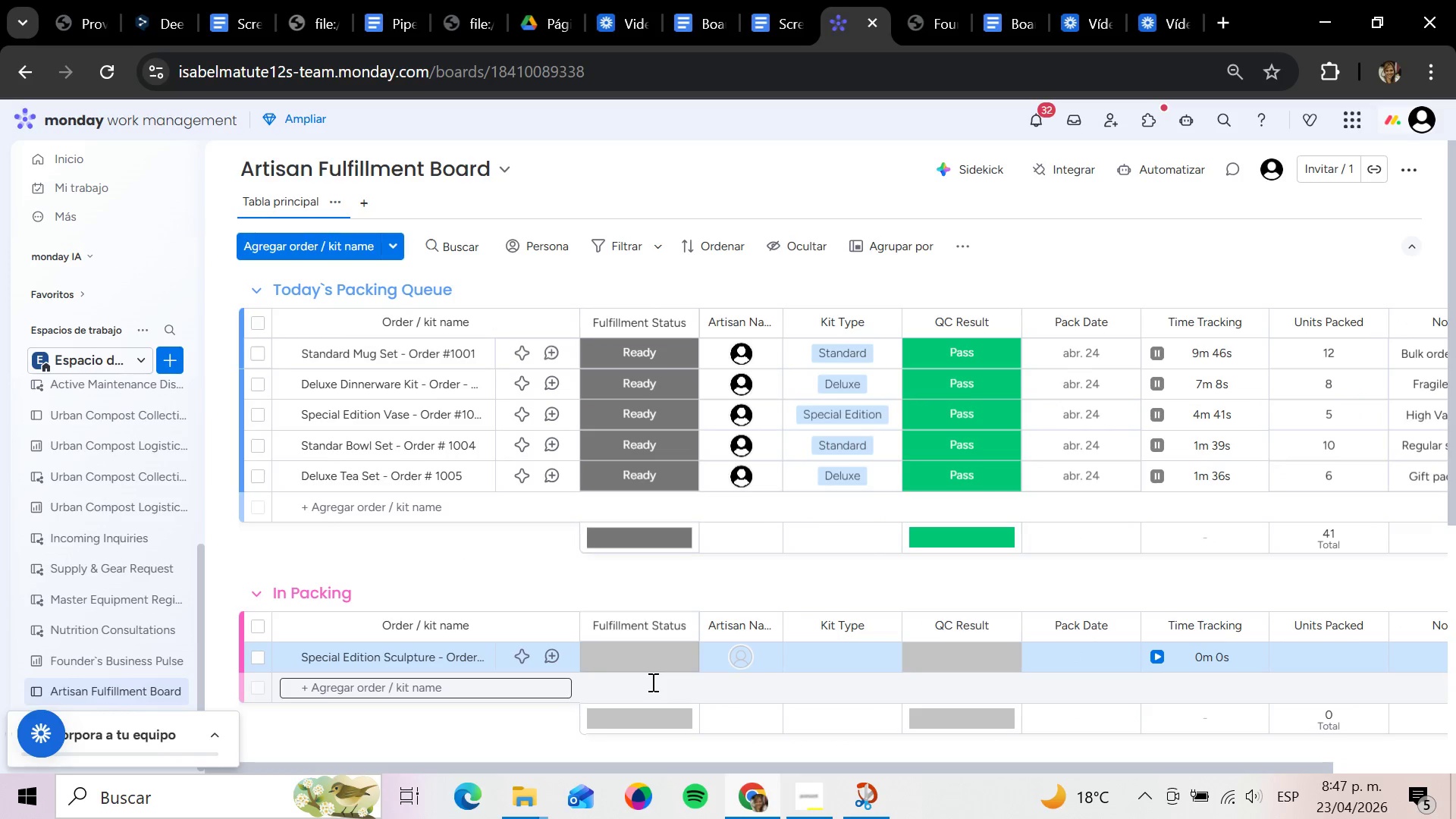 
key(ArrowRight)
 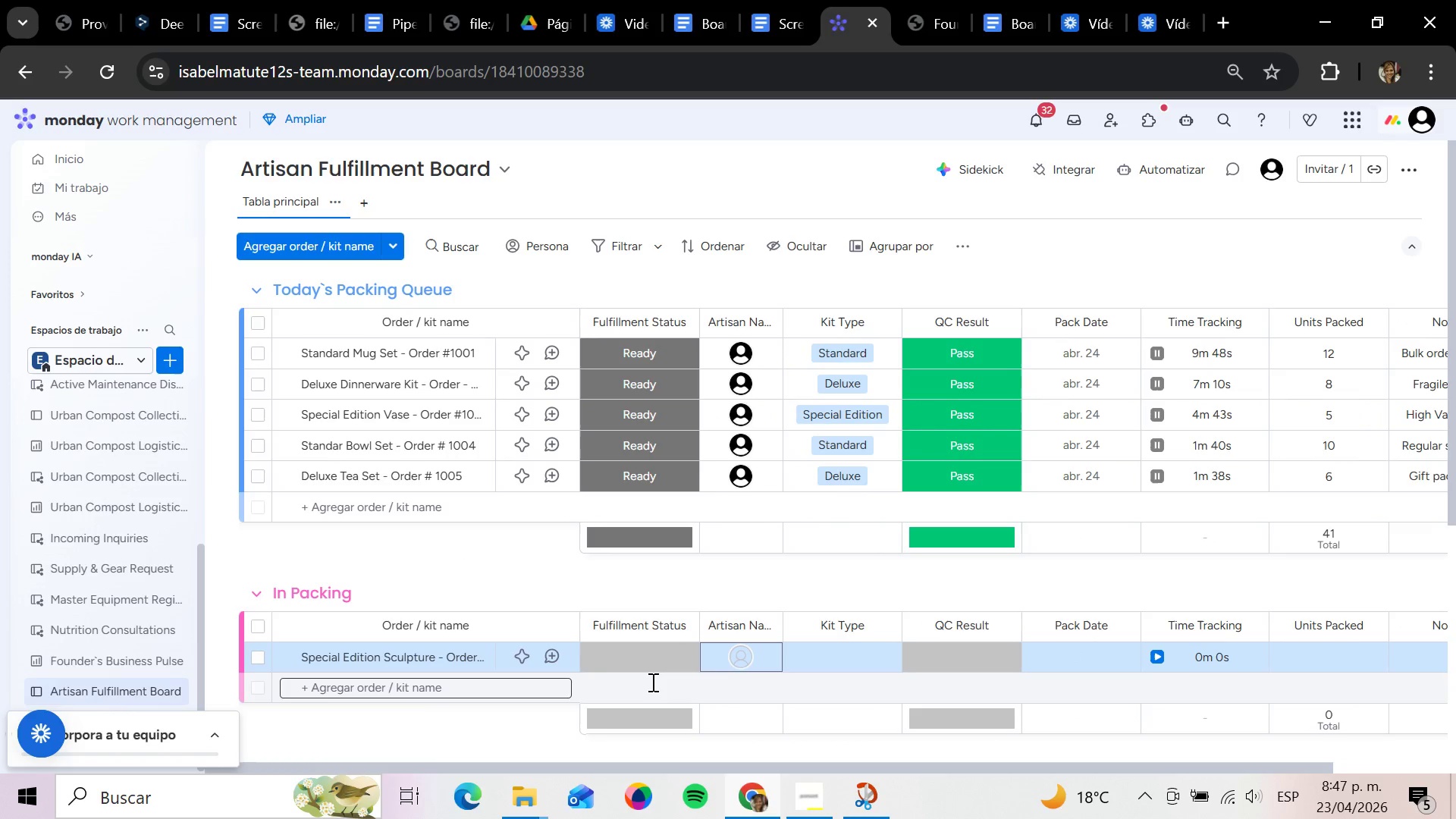 
key(ArrowLeft)
 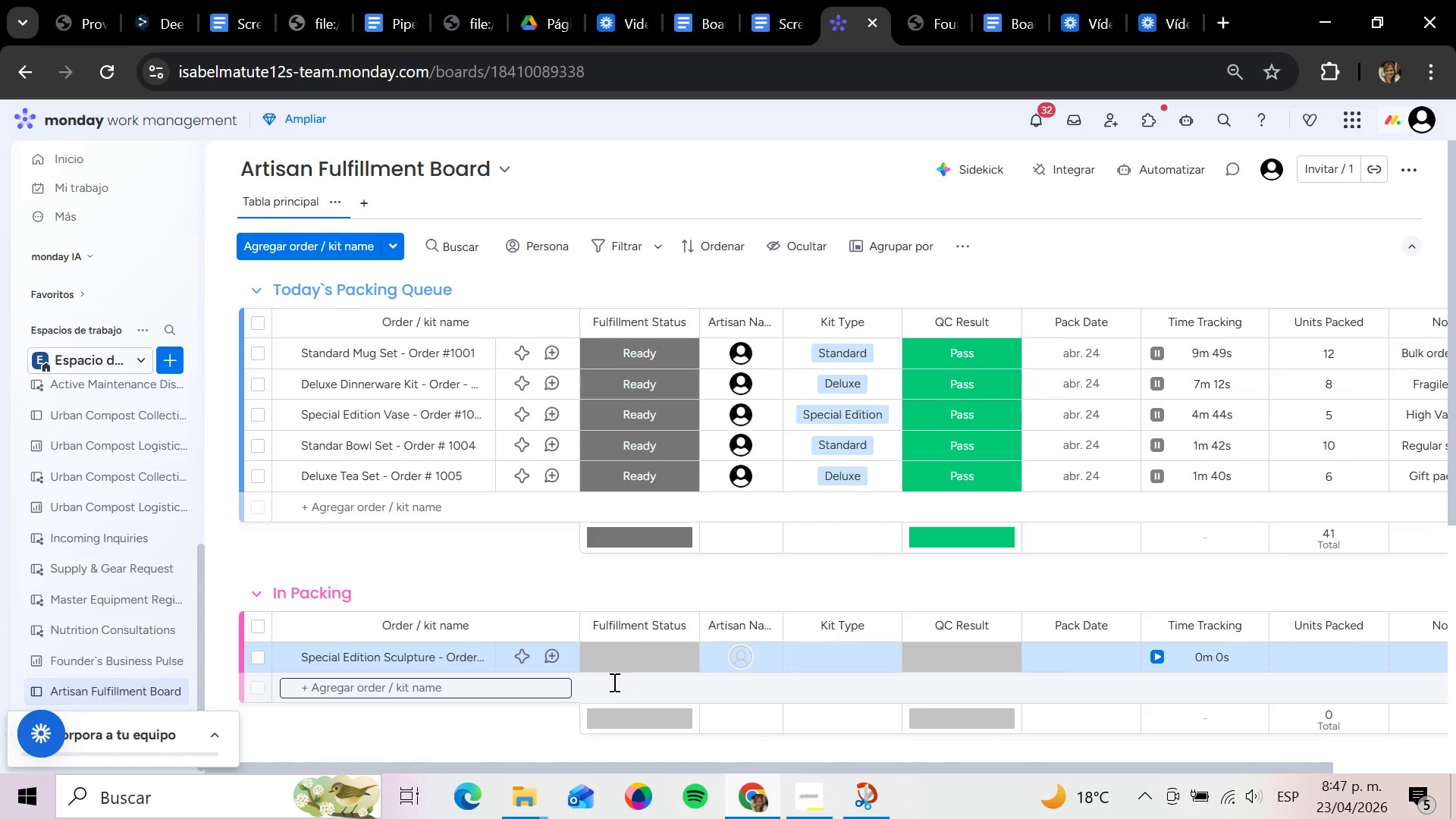 
key(Enter)
 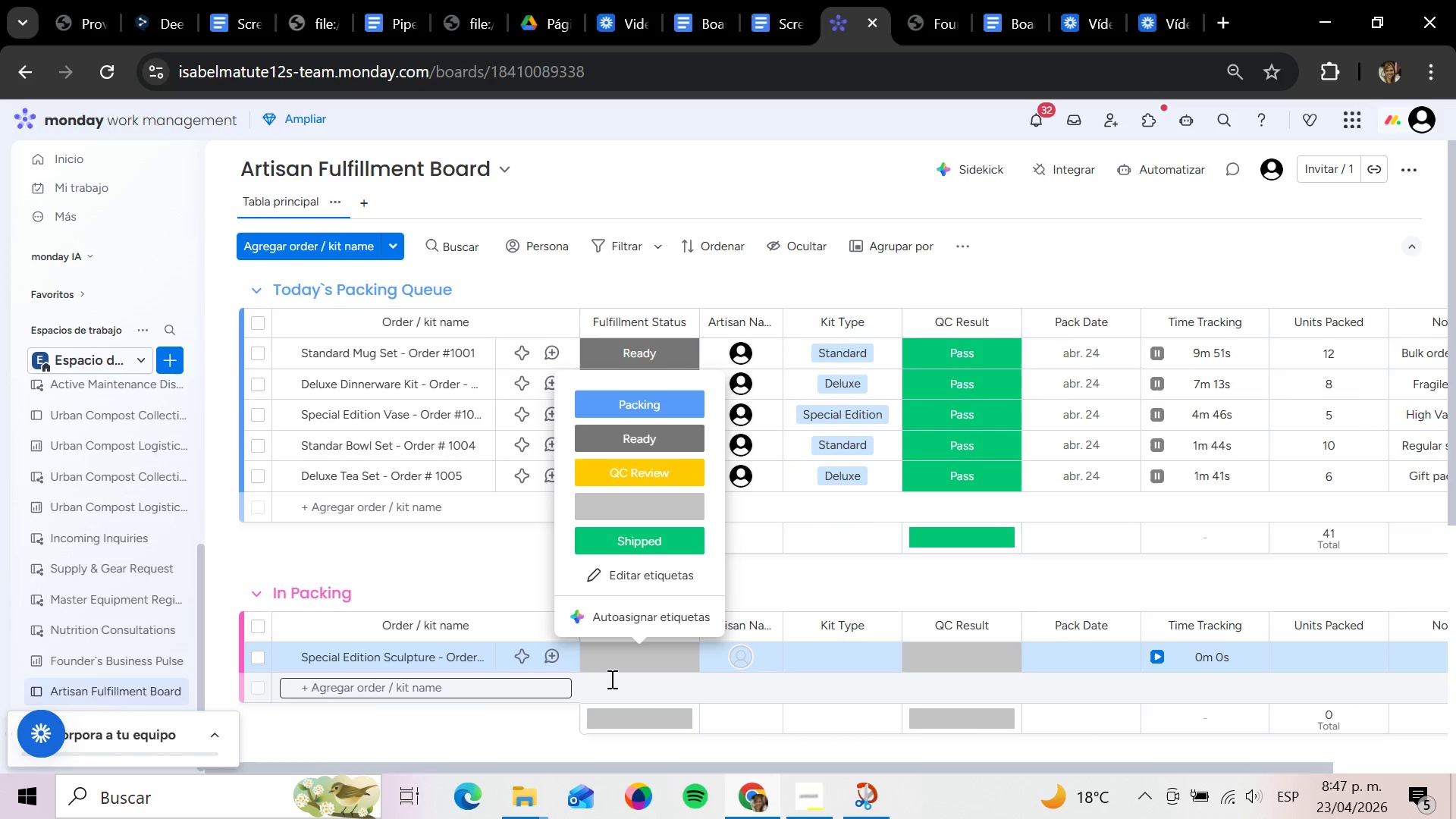 
key(ArrowDown)
 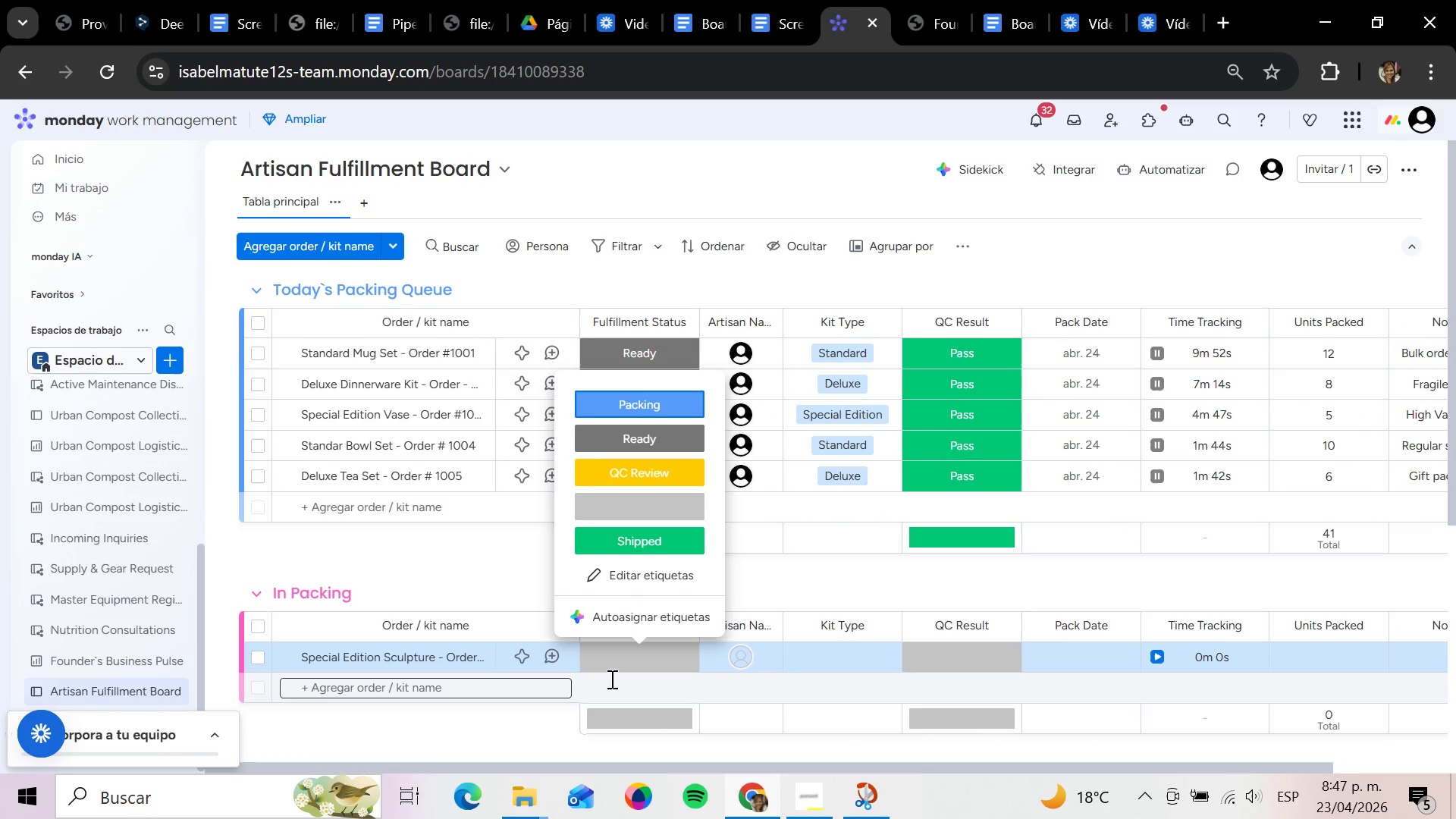 
key(ArrowDown)
 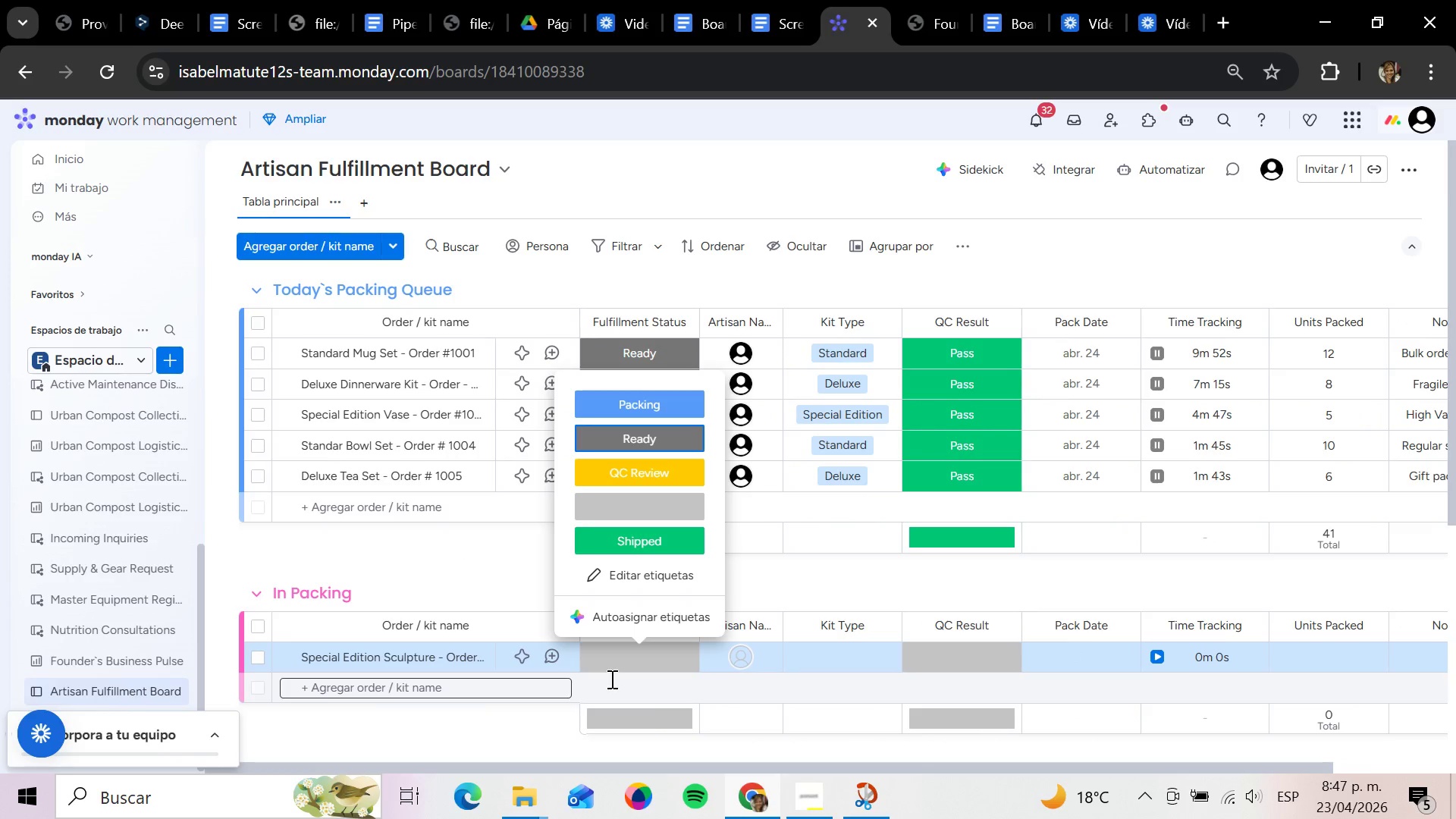 
key(Enter)
 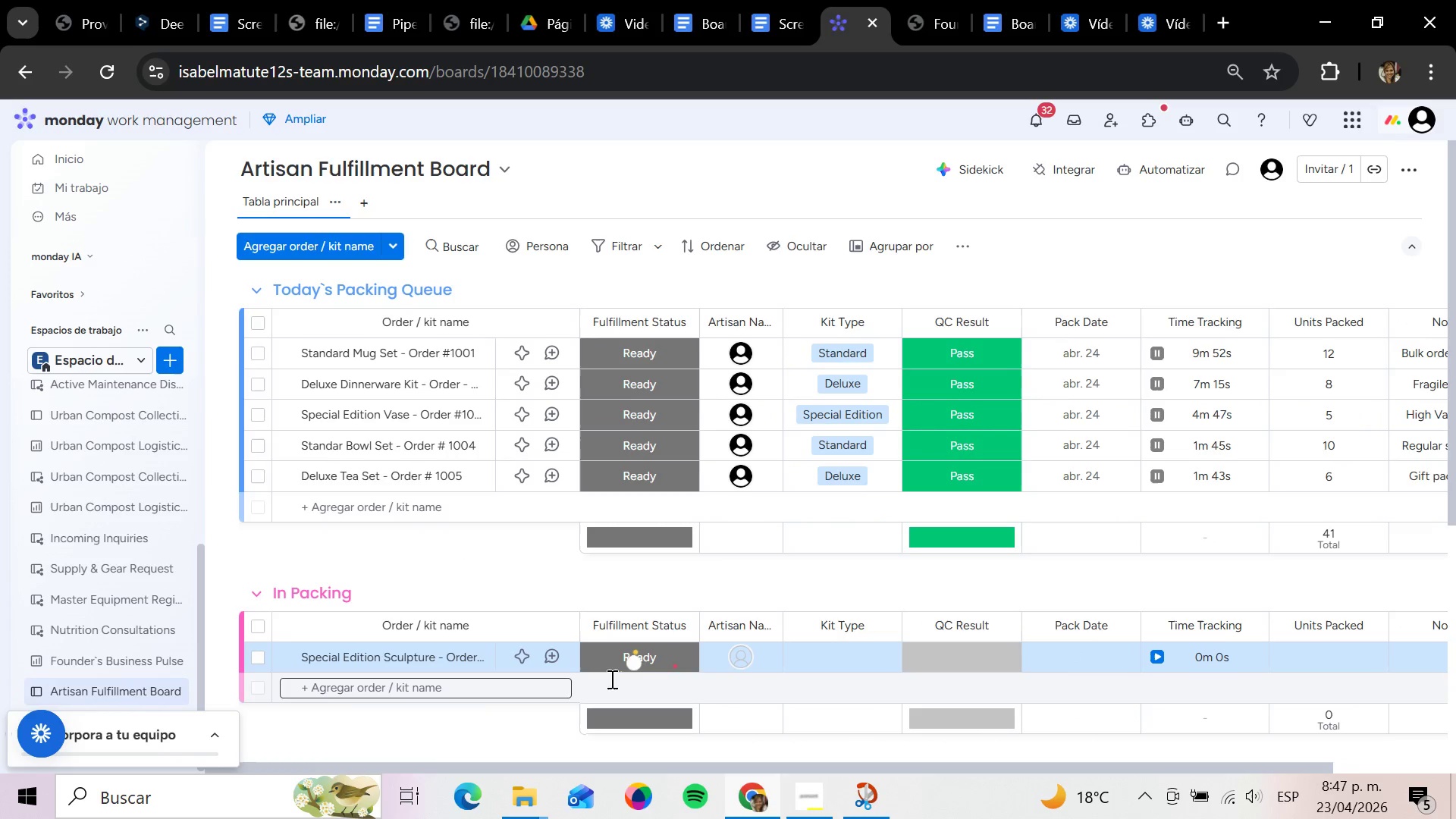 
key(ArrowRight)
 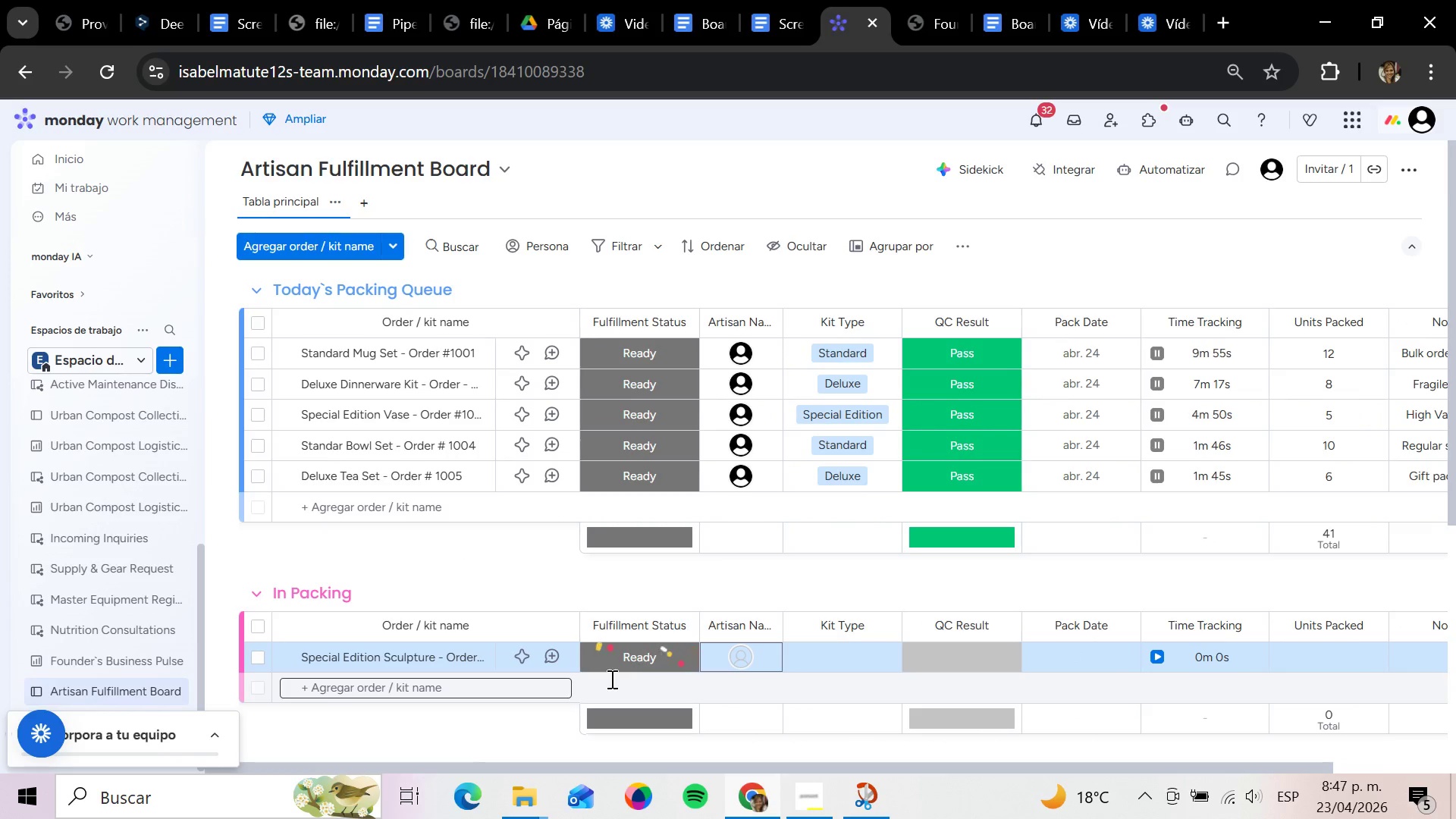 
key(ArrowLeft)
 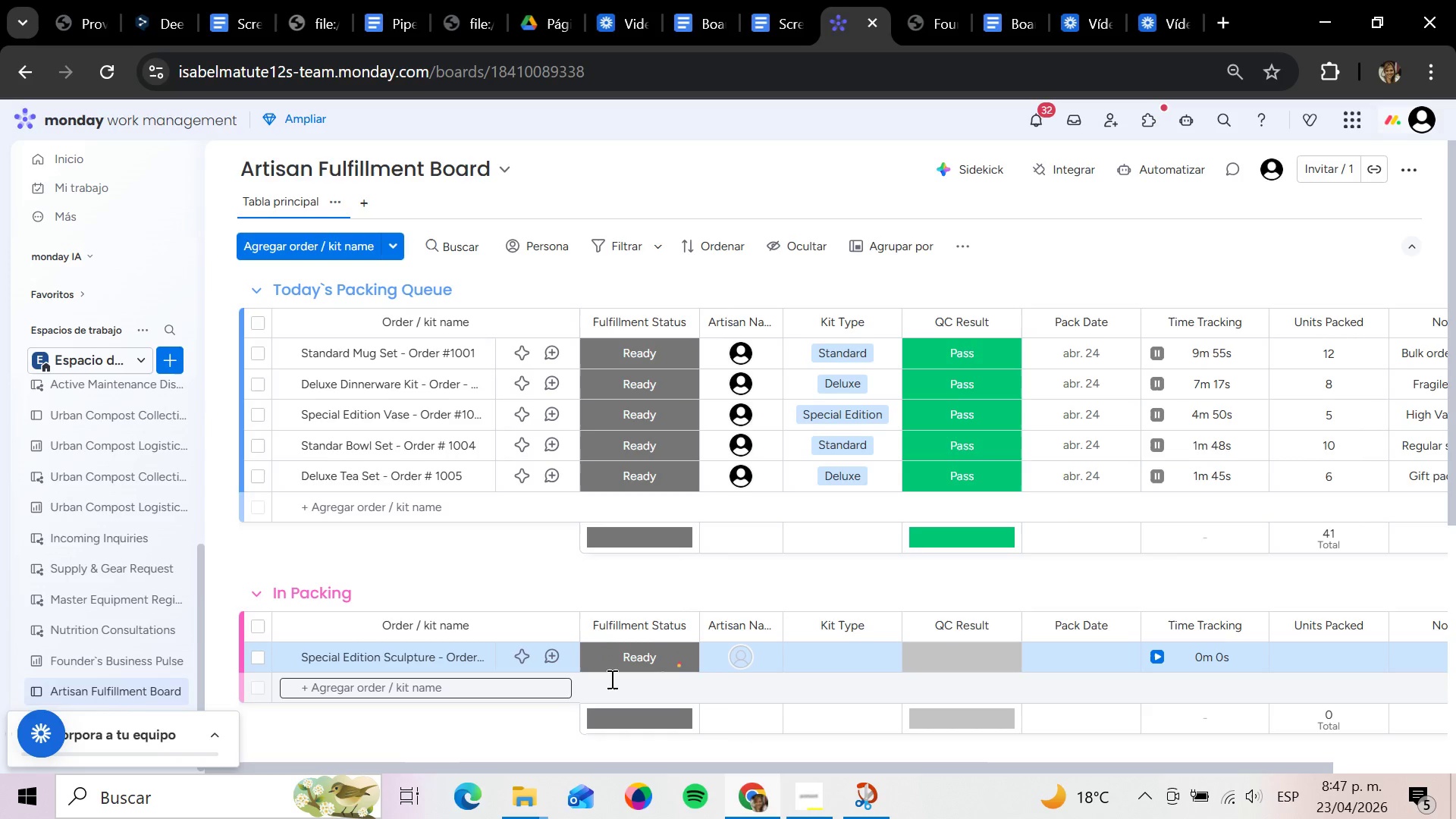 
key(Enter)
 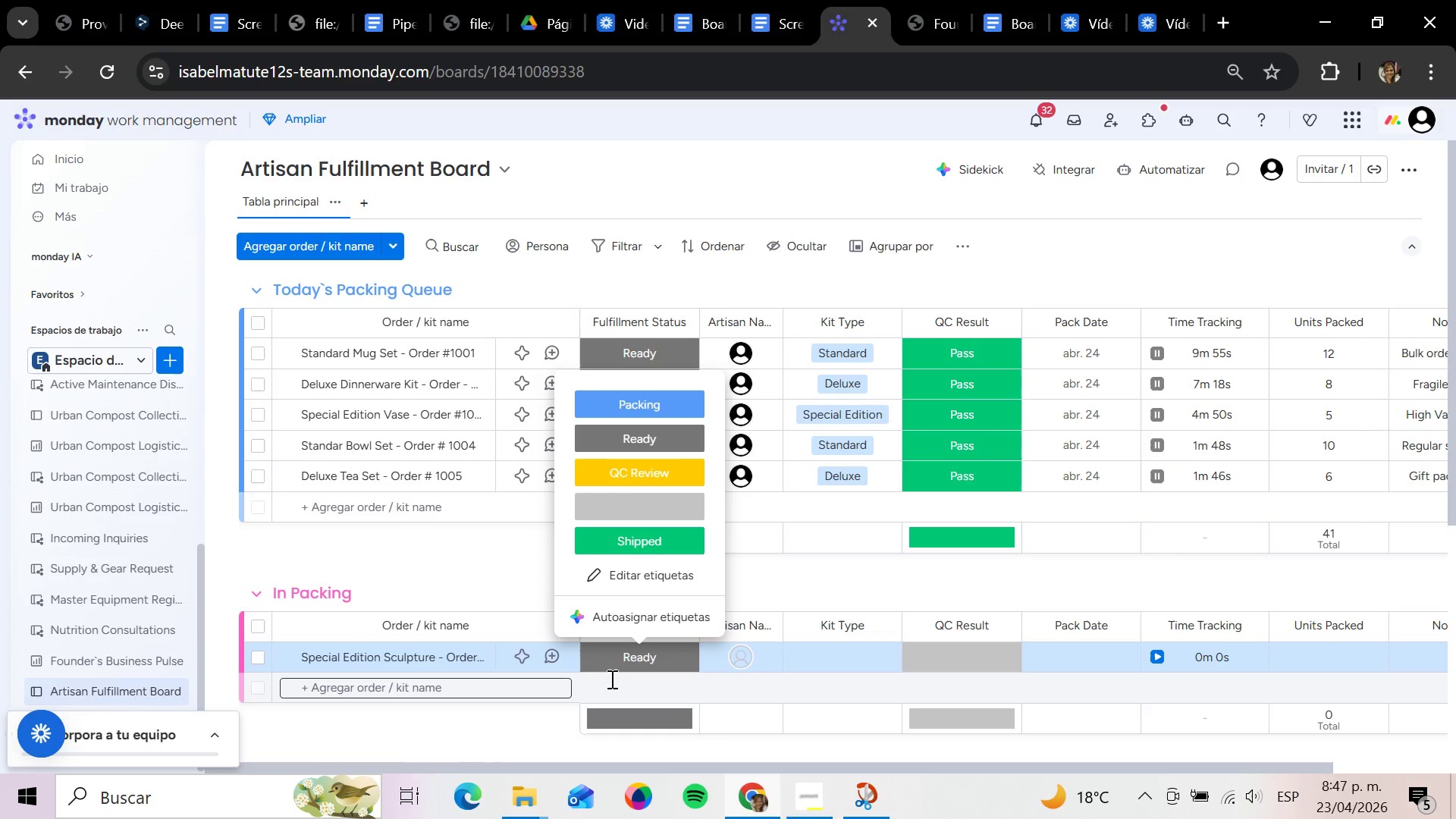 
key(ArrowUp)
 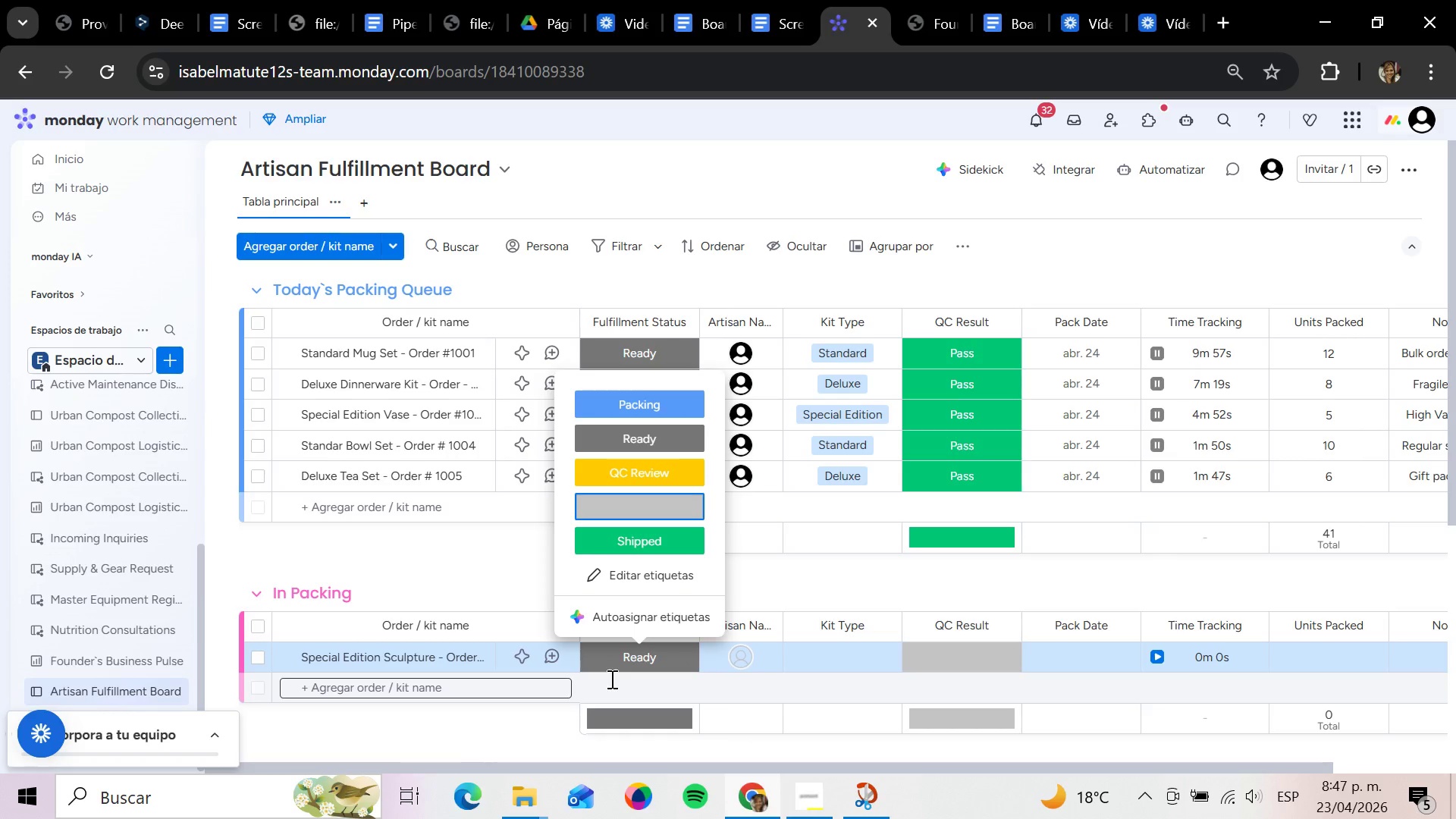 
key(ArrowUp)
 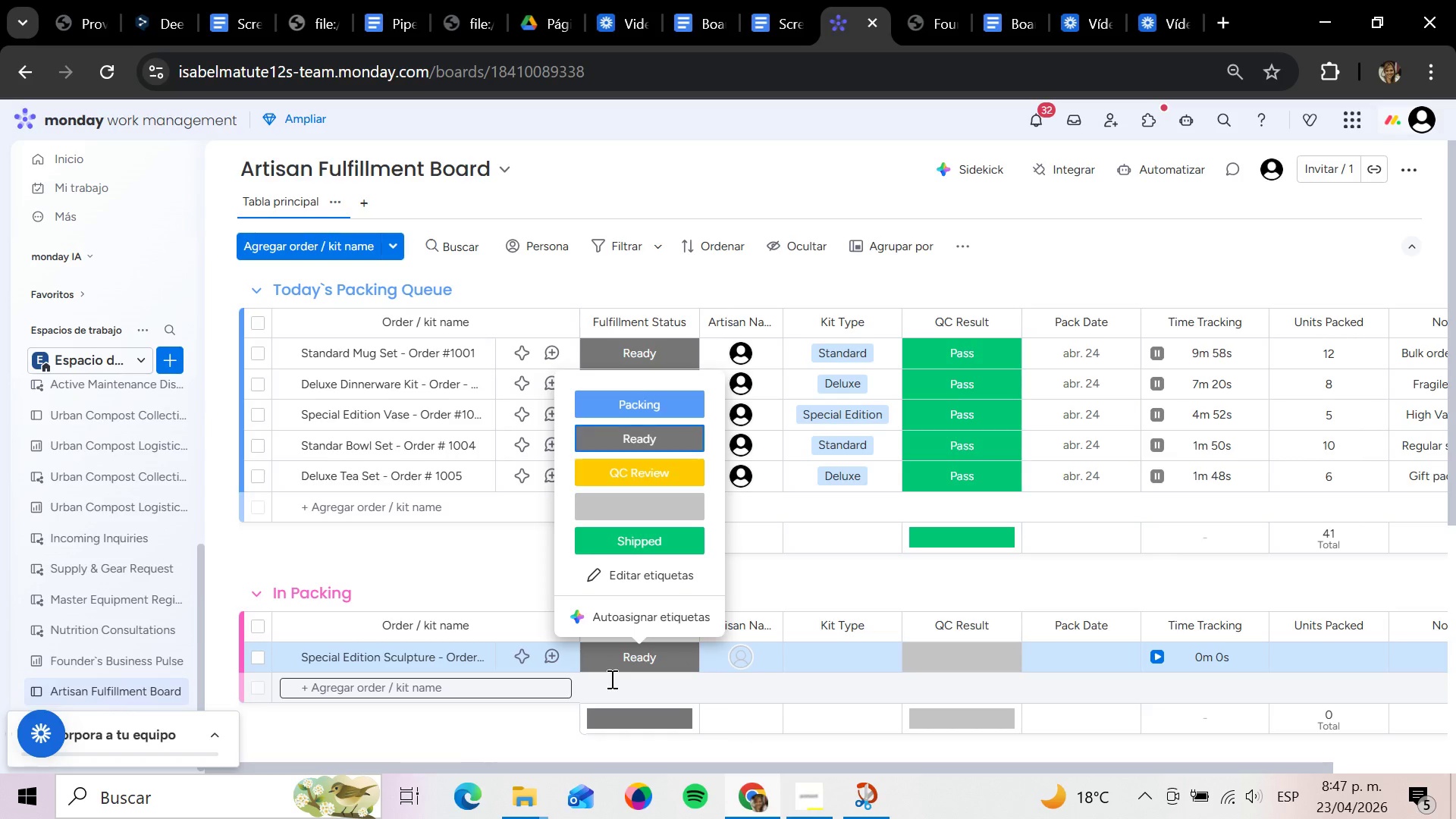 
key(ArrowUp)
 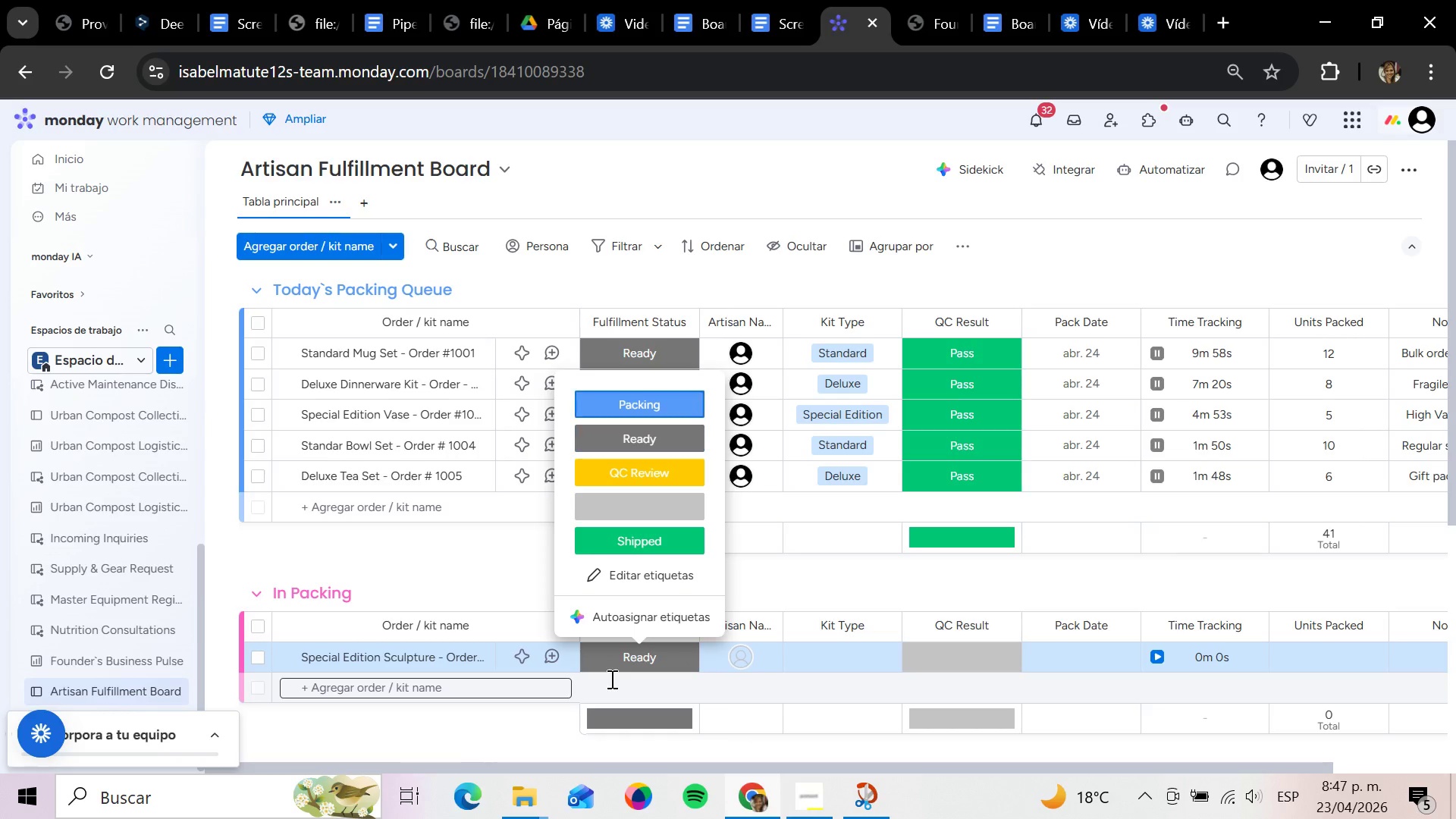 
key(ArrowUp)
 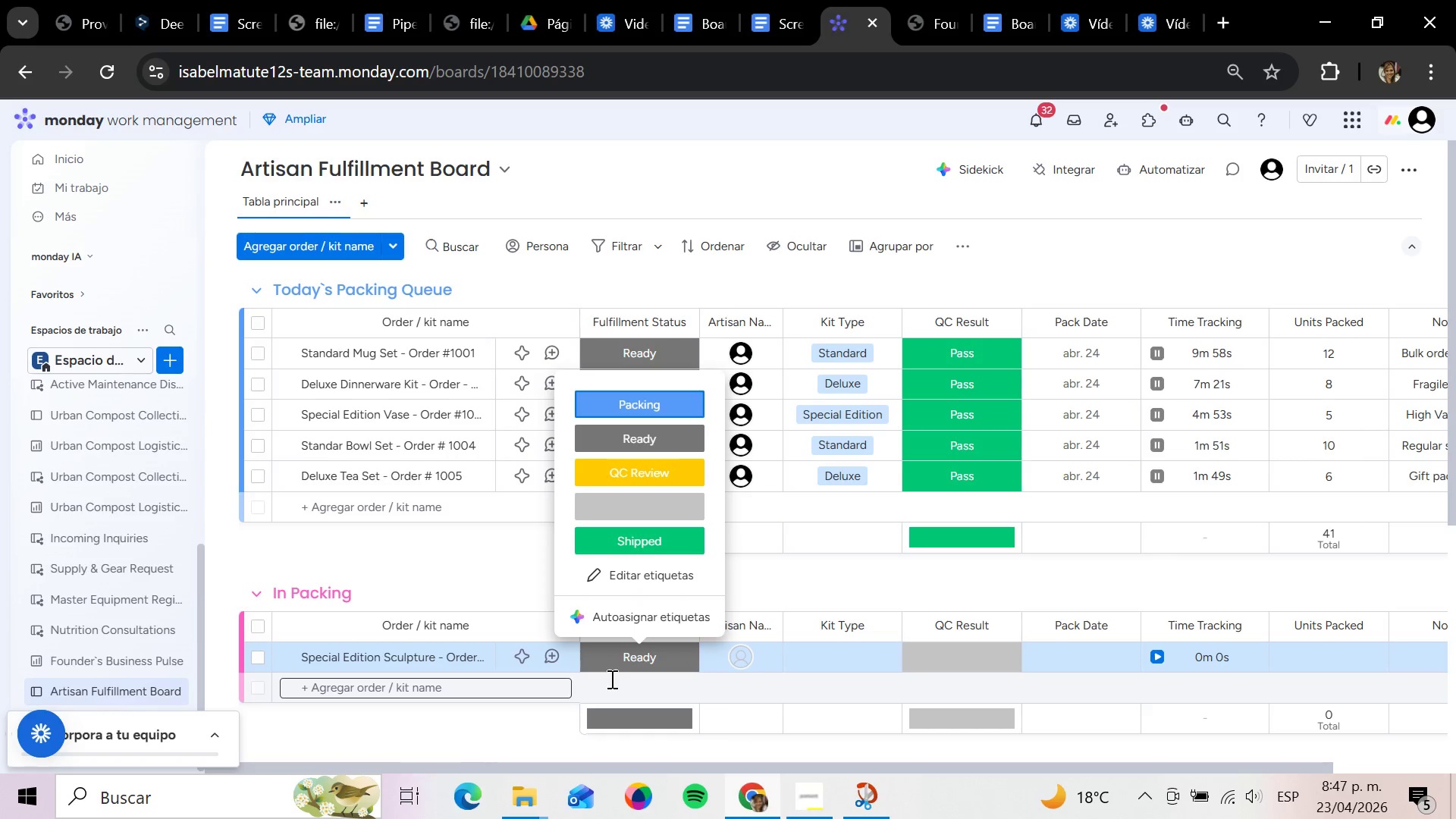 
key(Enter)
 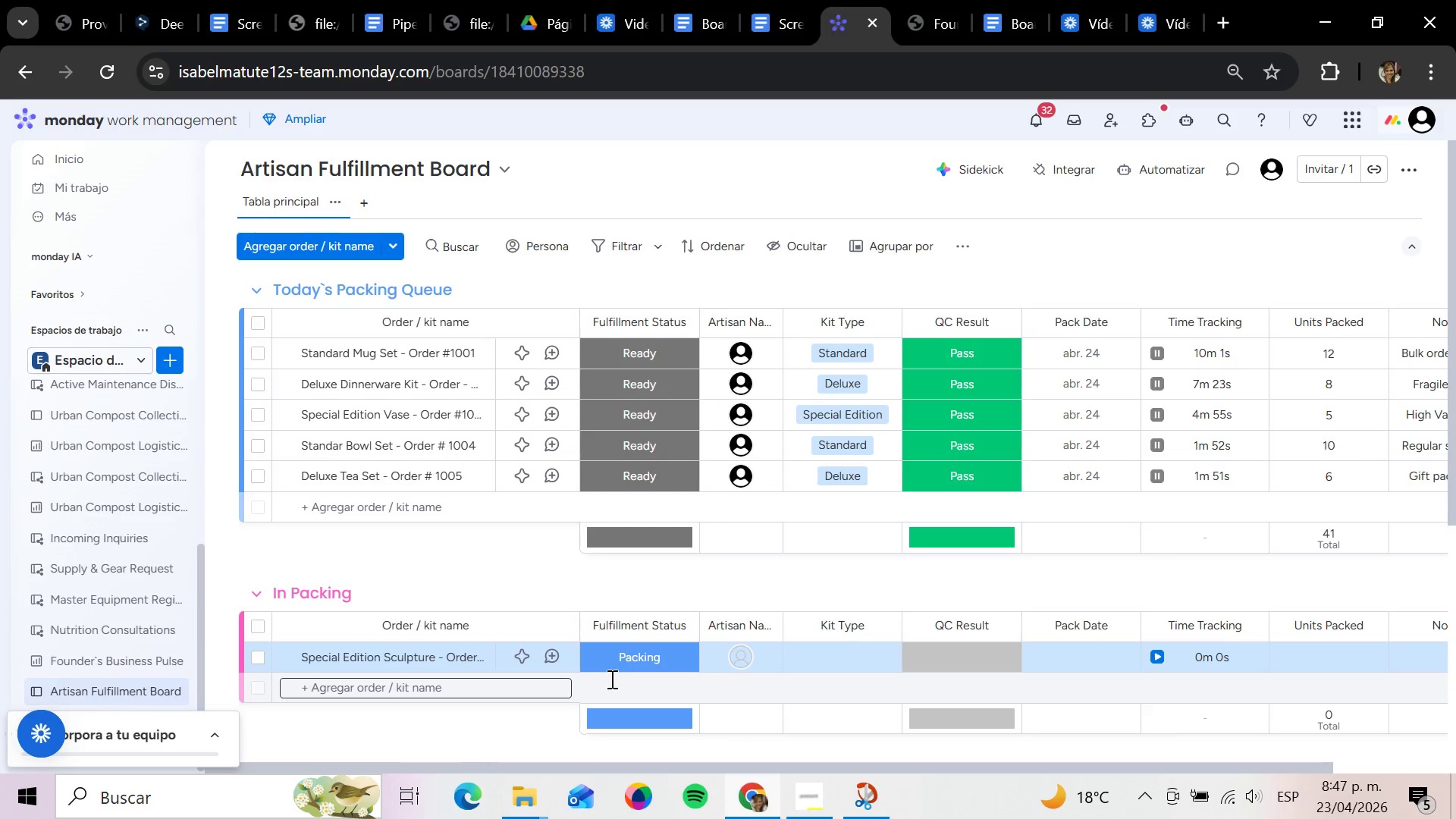 
key(ArrowRight)
 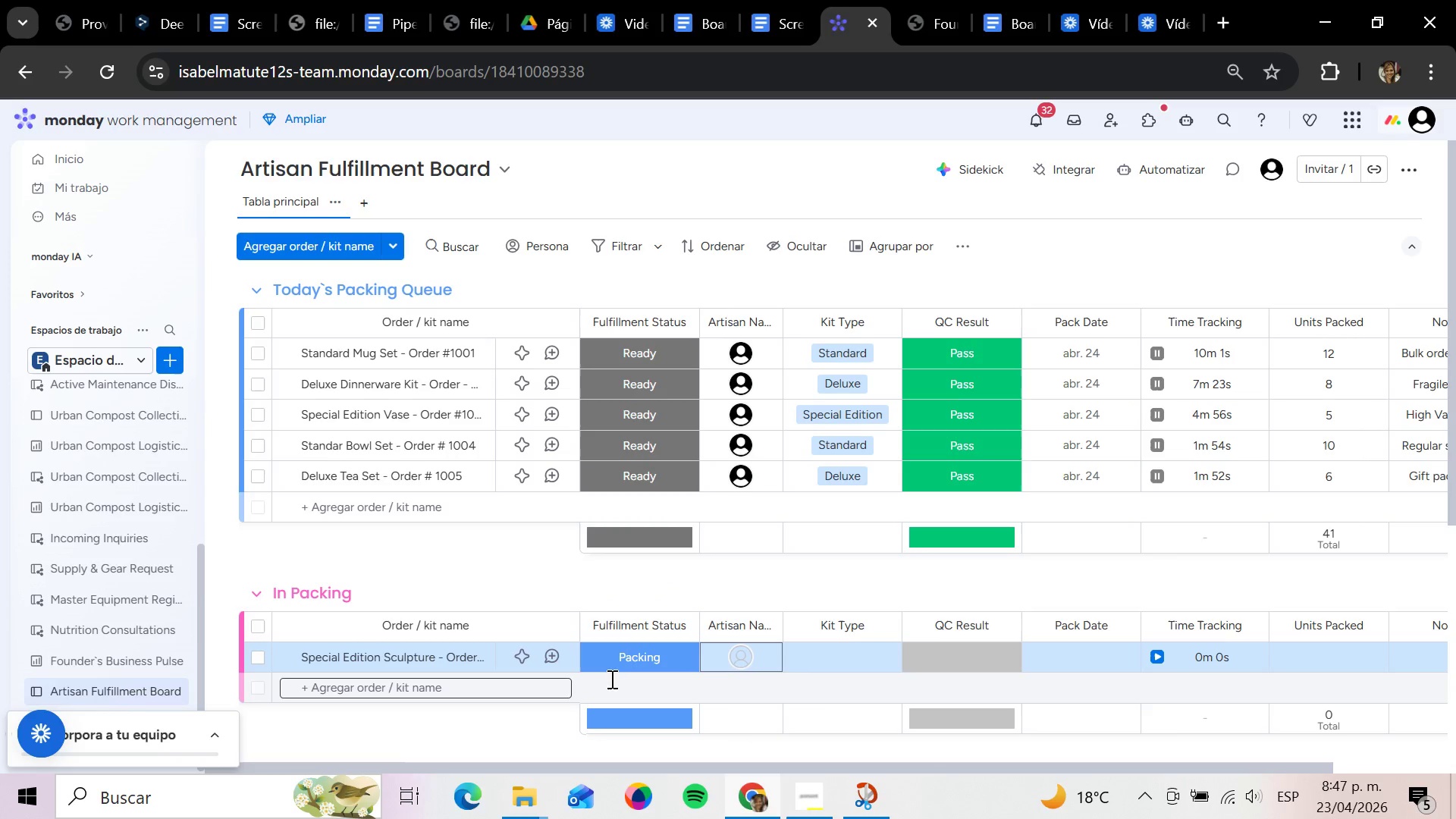 
key(Enter)
 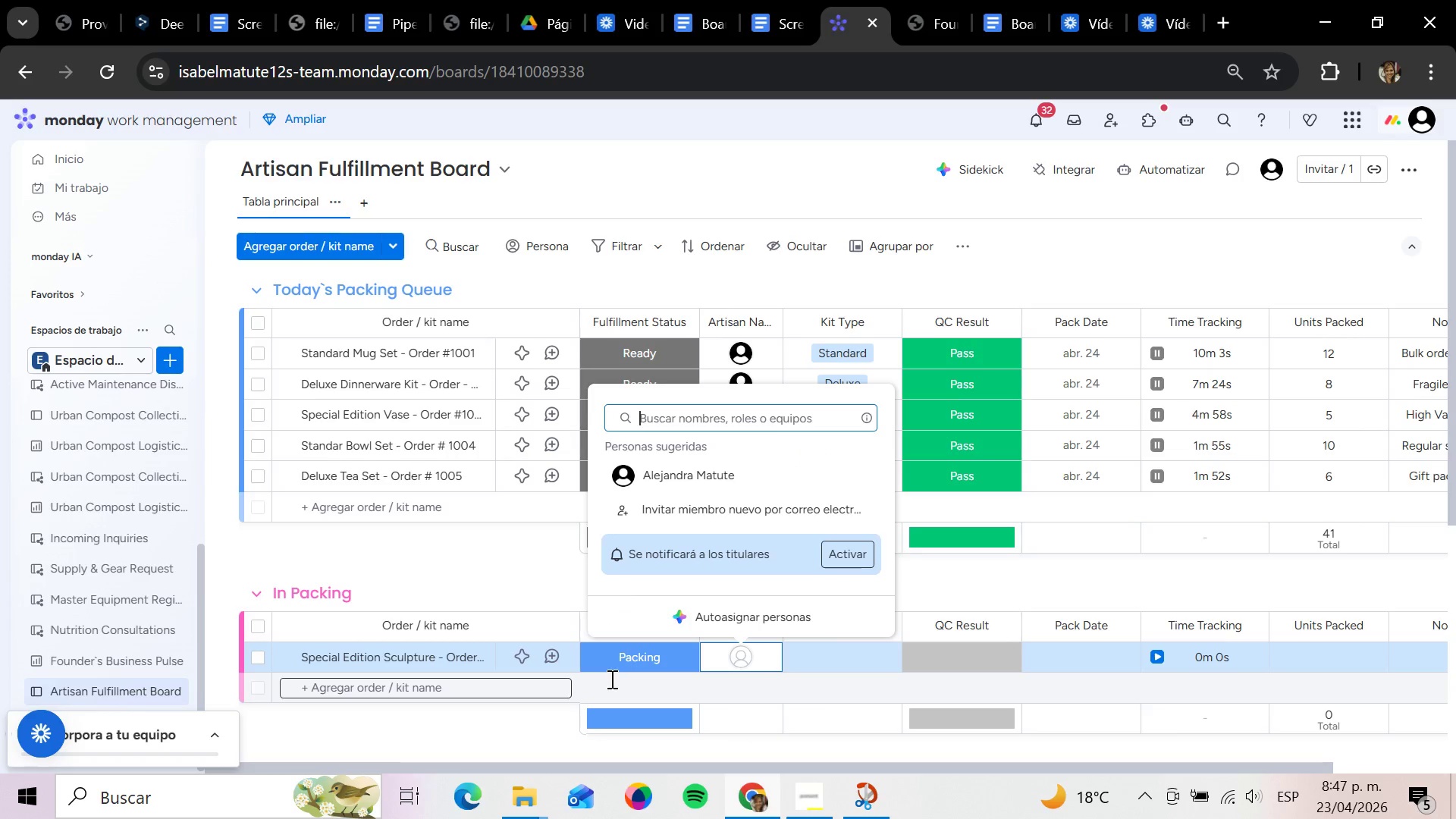 
key(ArrowDown)
 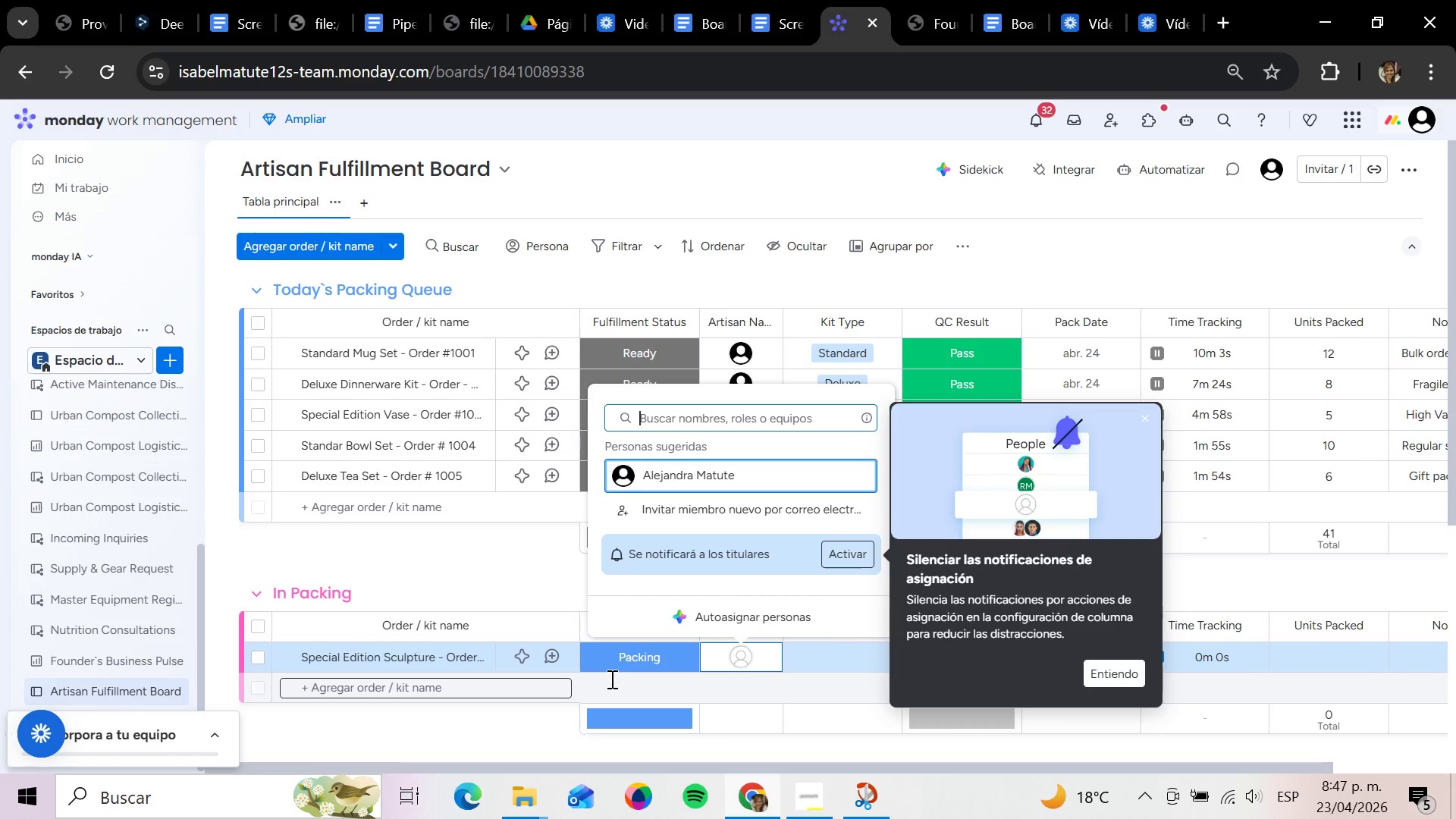 
key(ArrowUp)
 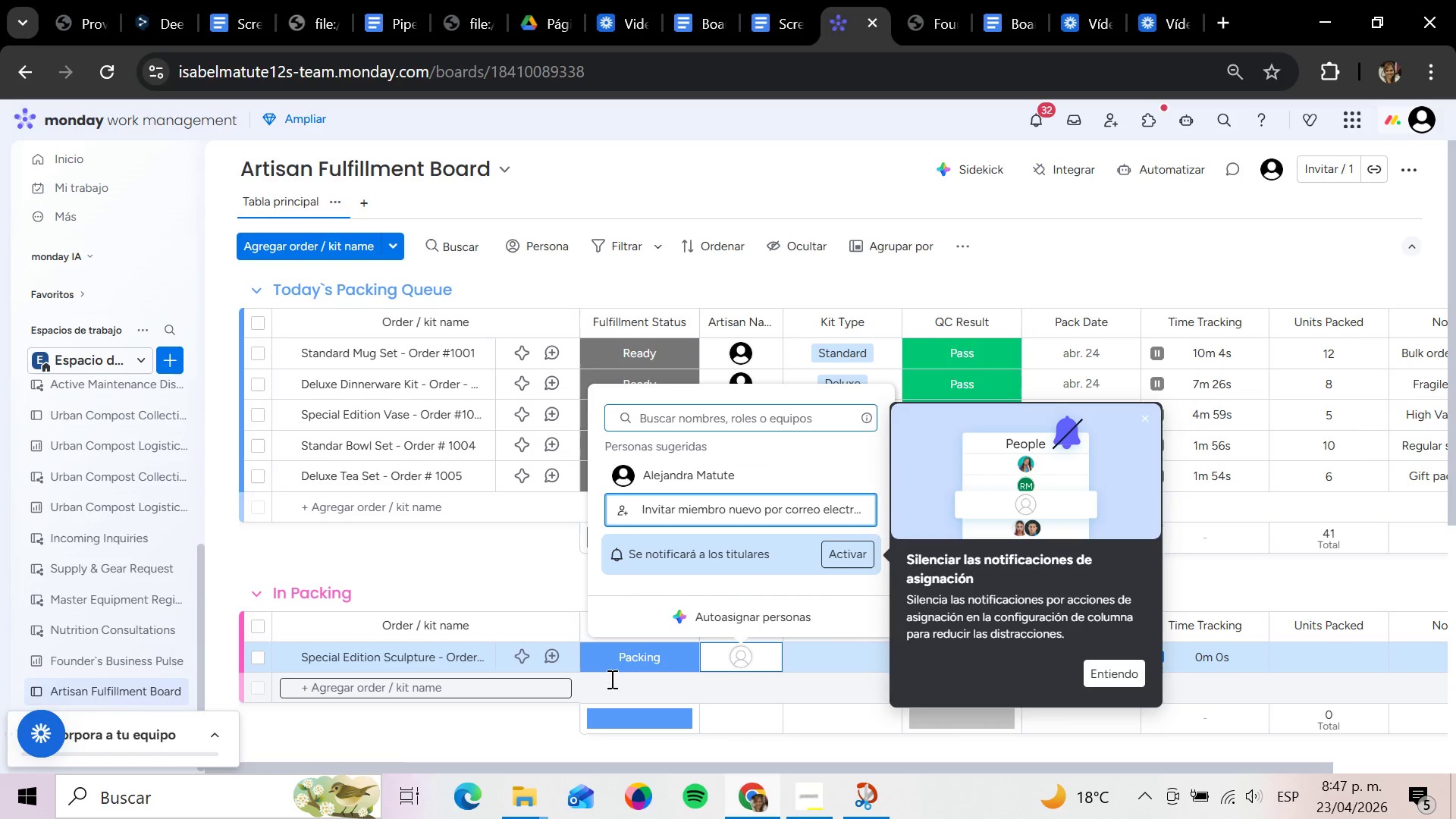 
key(ArrowDown)
 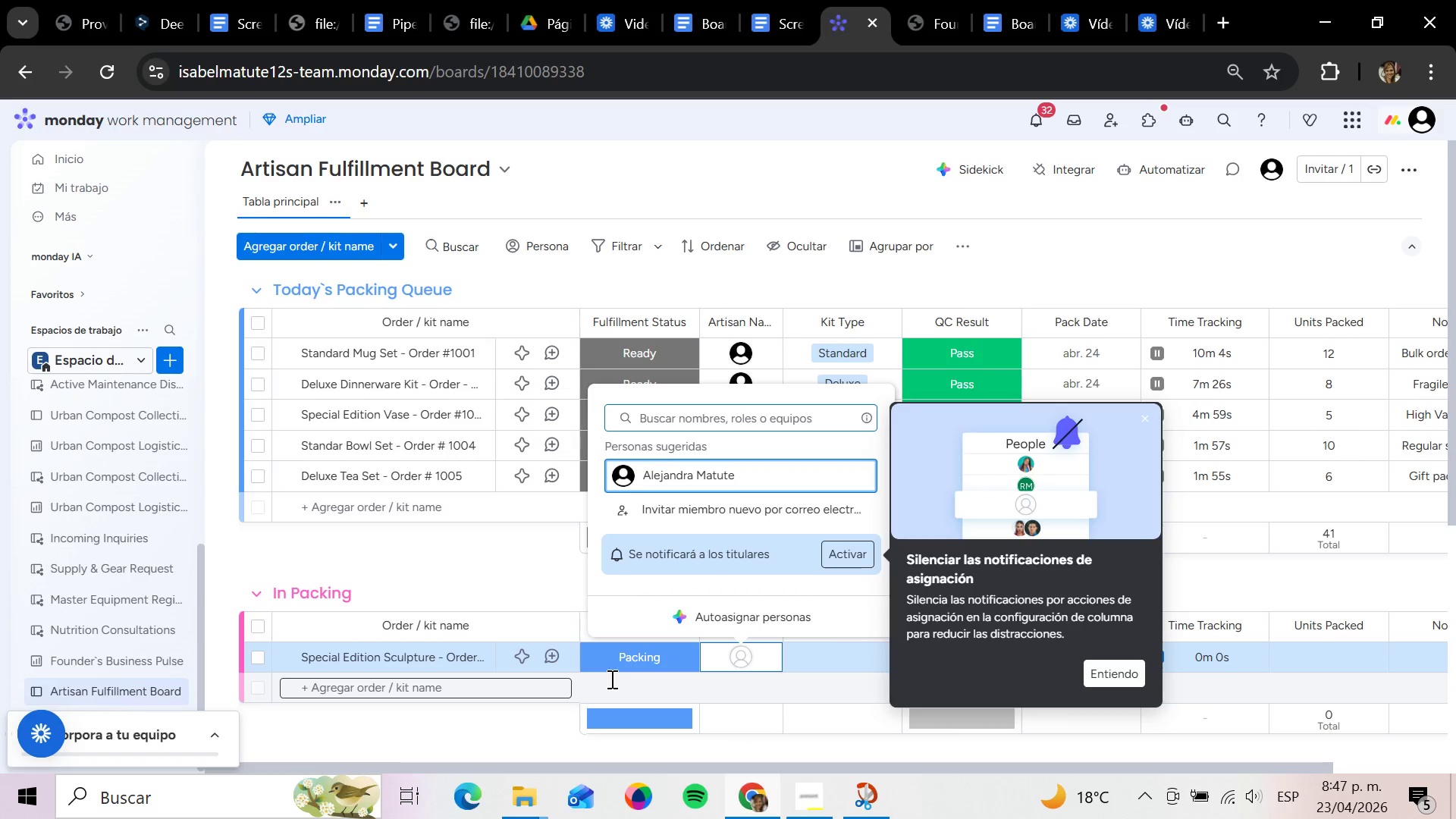 
key(Enter)
 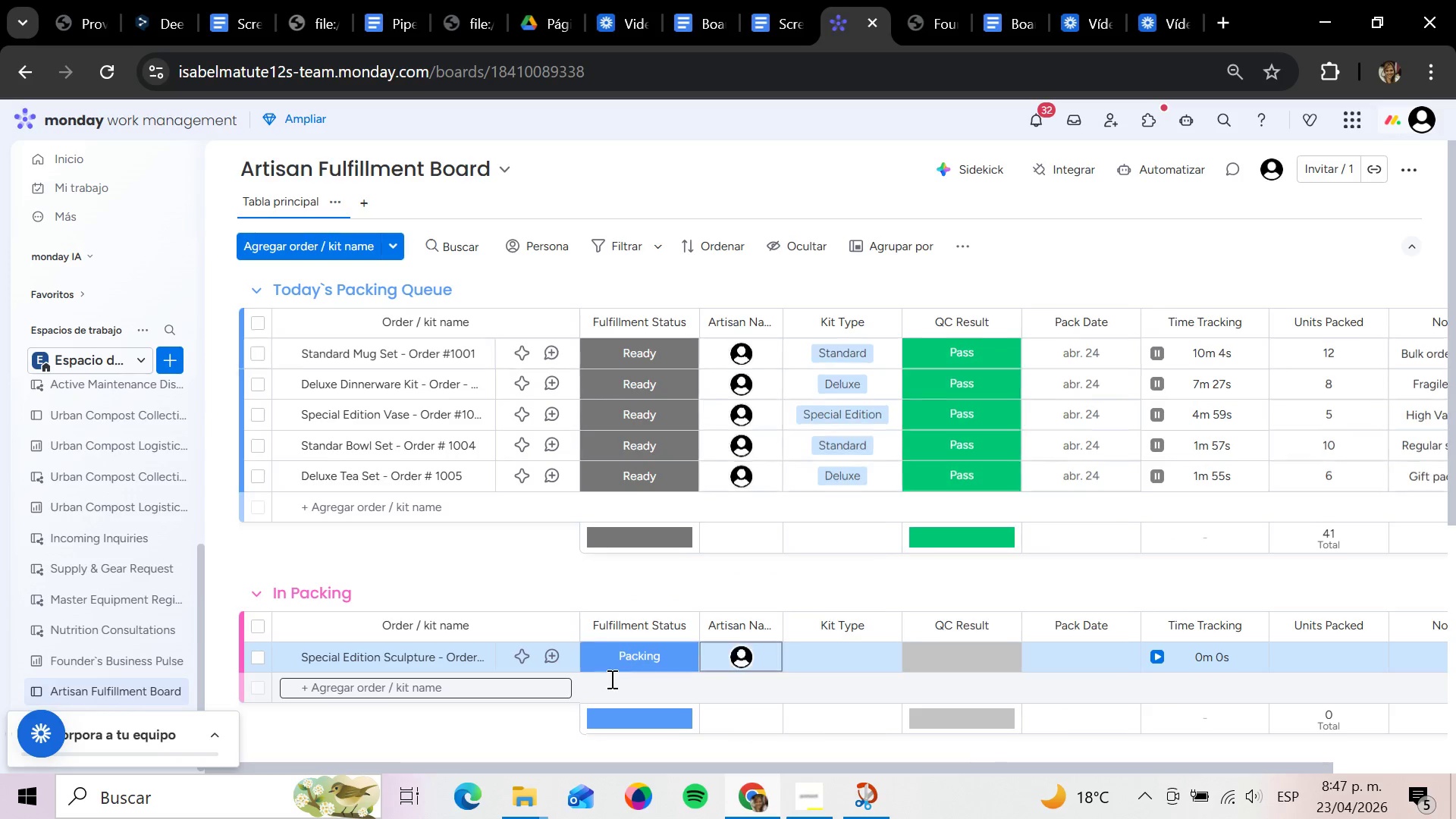 
key(ArrowRight)
 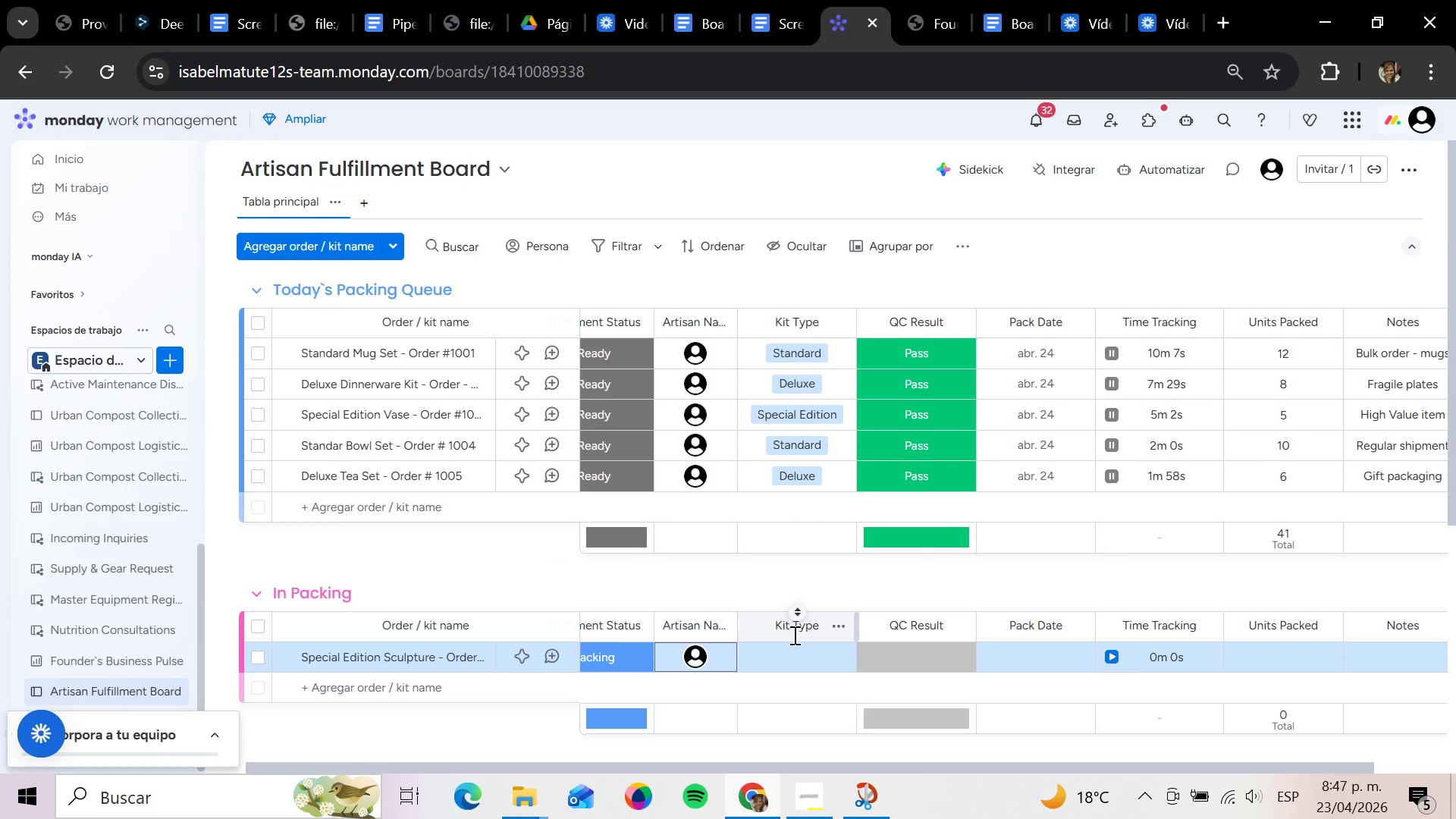 
left_click([797, 645])
 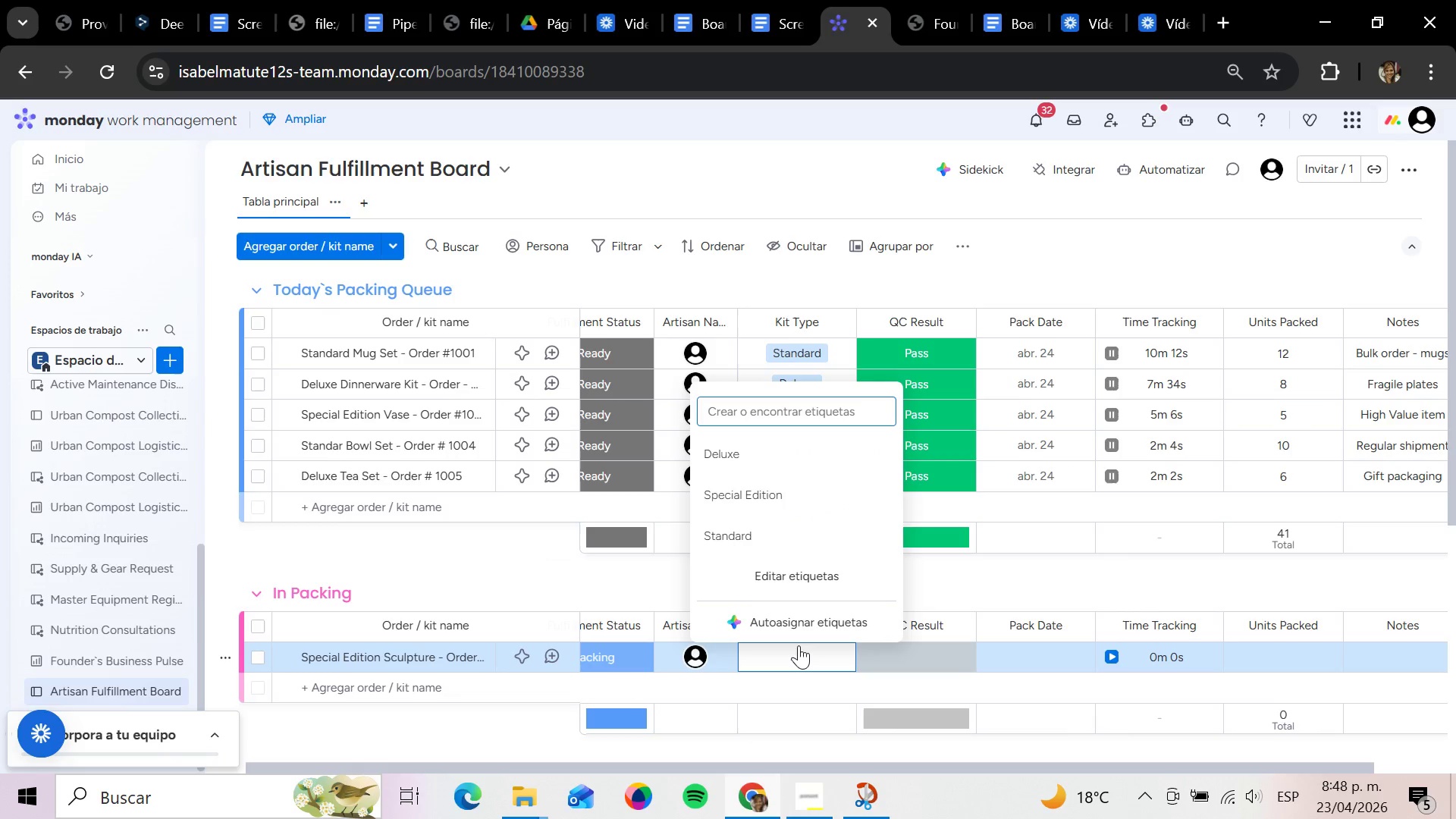 
wait(8.61)
 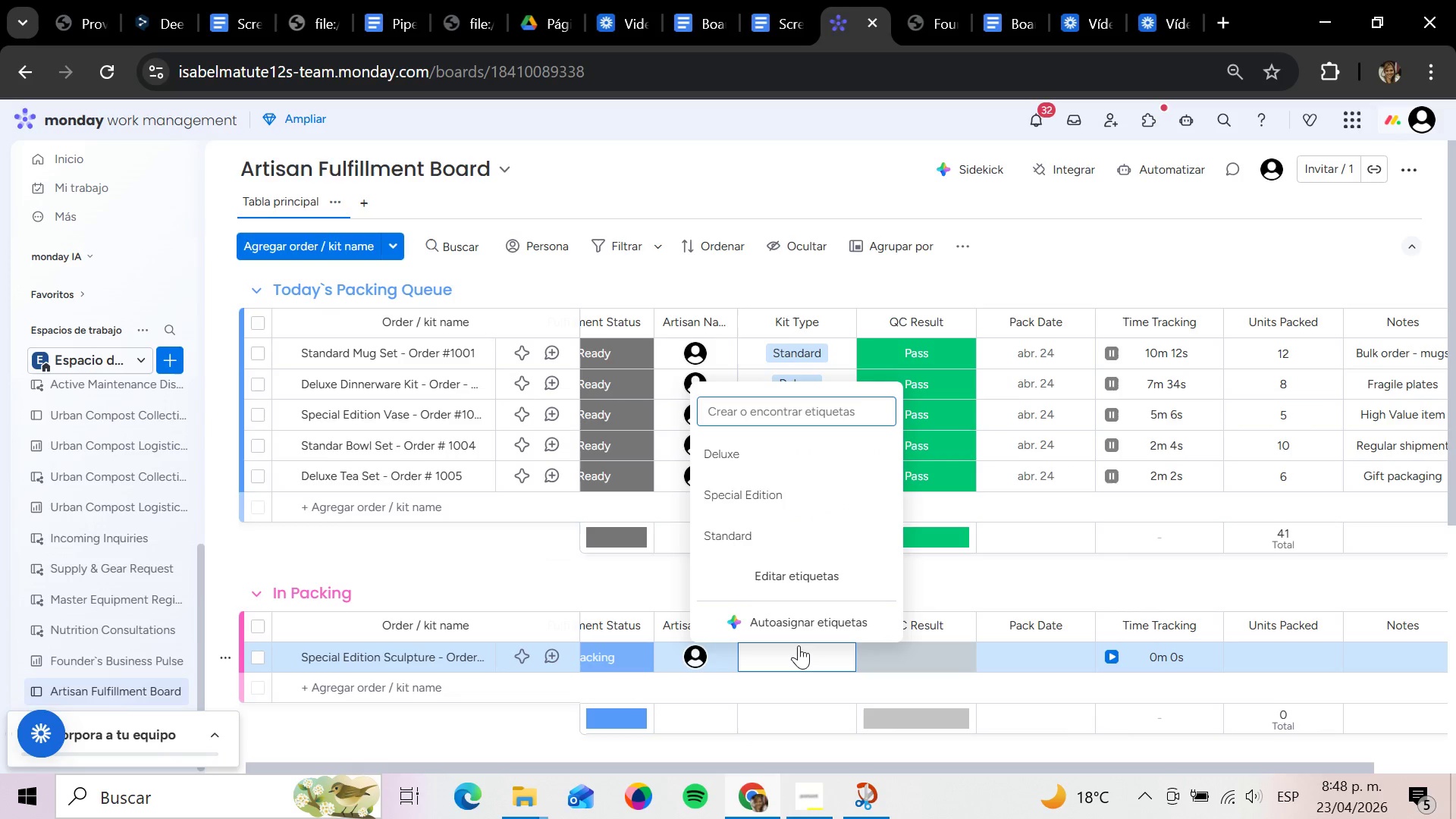 
left_click([797, 490])
 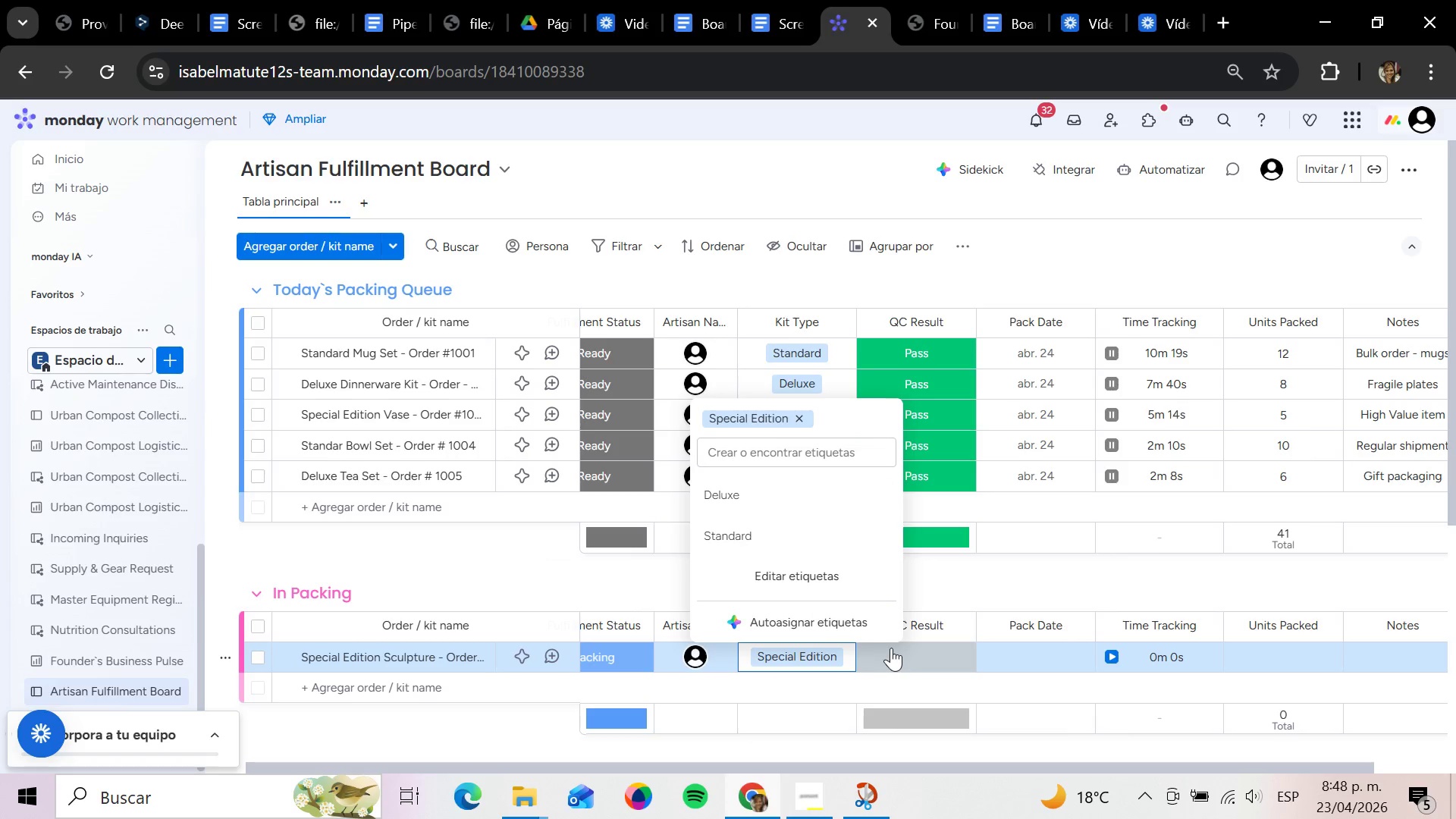 
left_click([891, 648])
 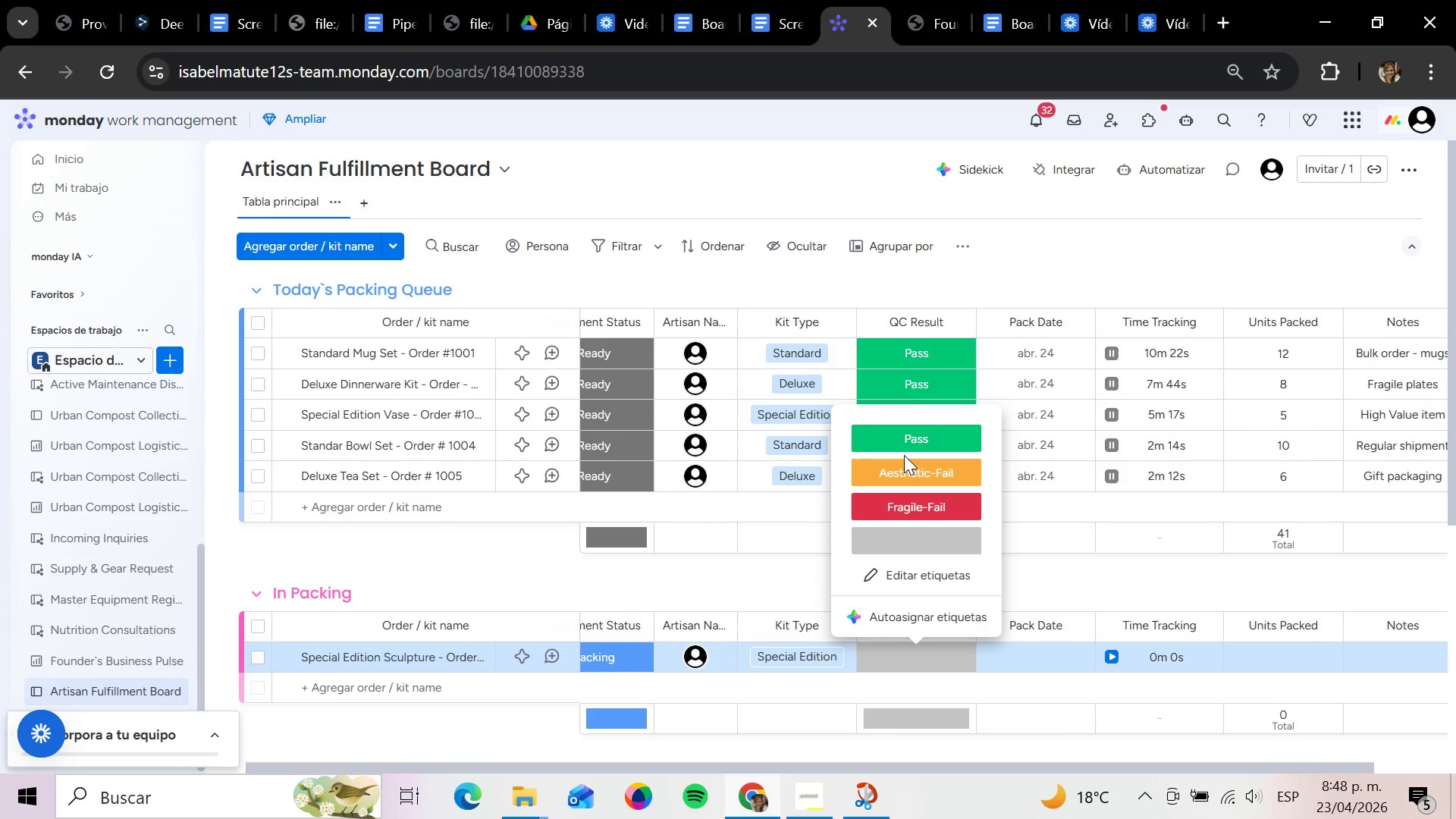 
left_click([900, 450])
 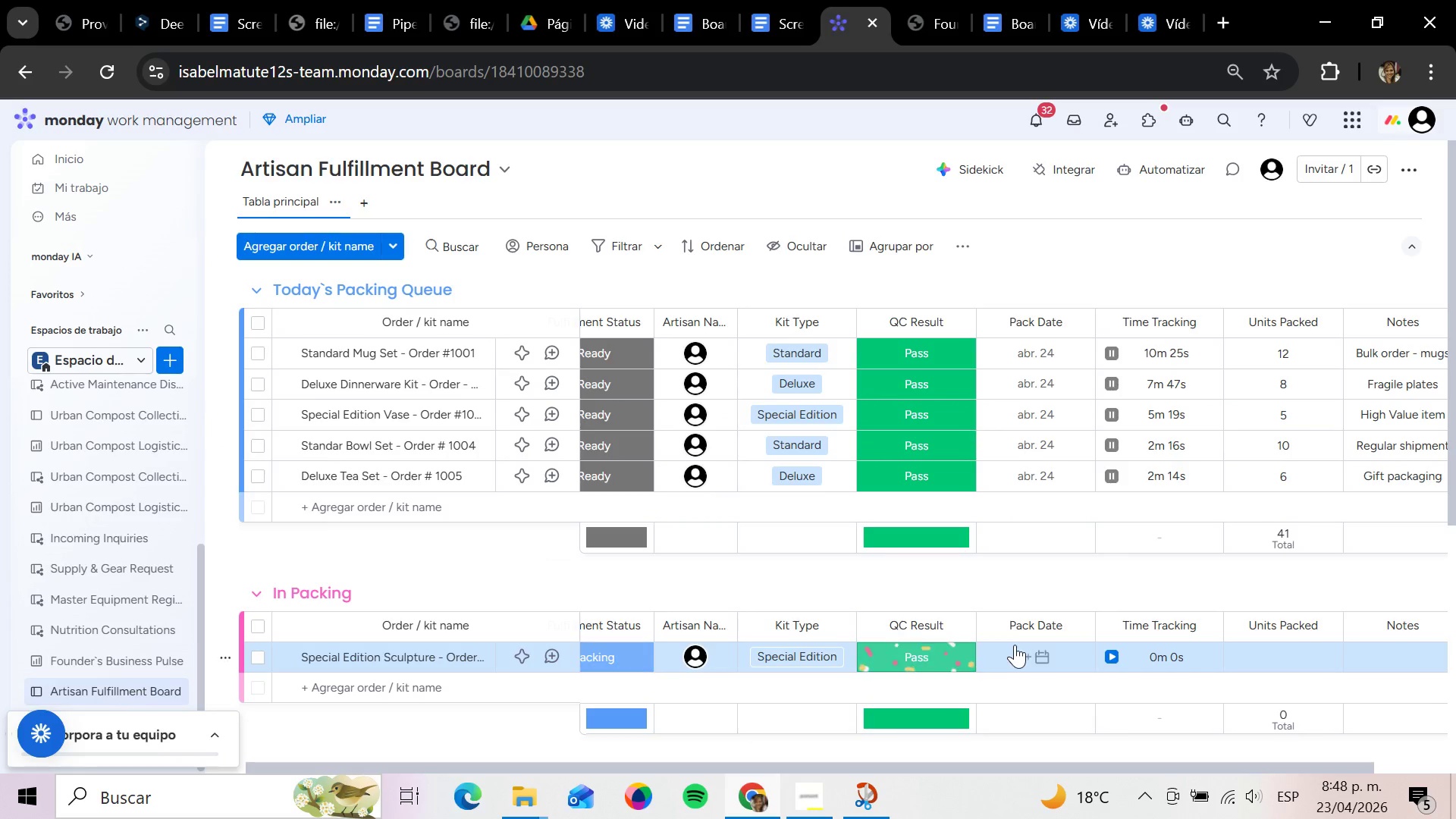 
left_click([1022, 651])
 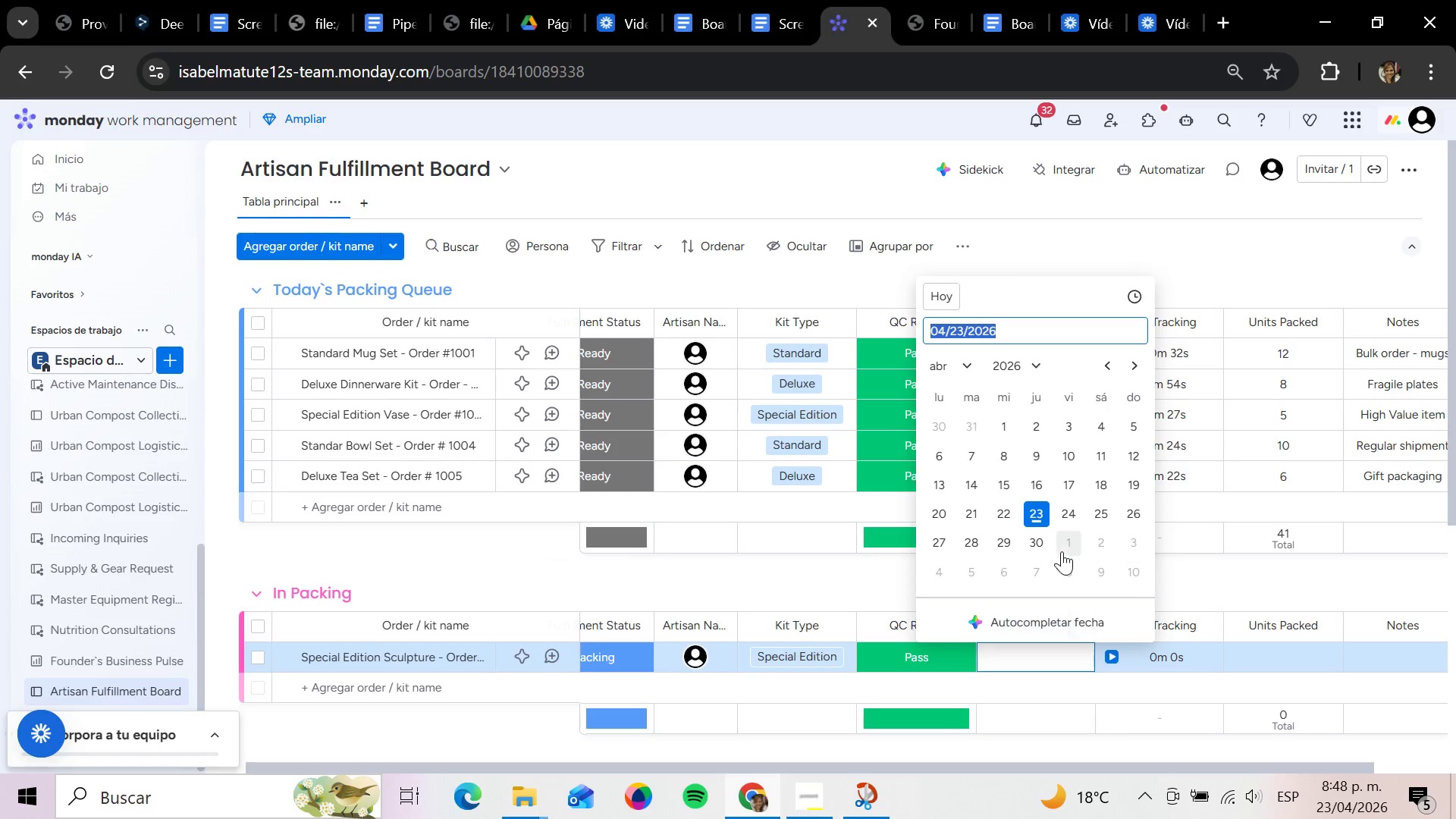 
wait(12.38)
 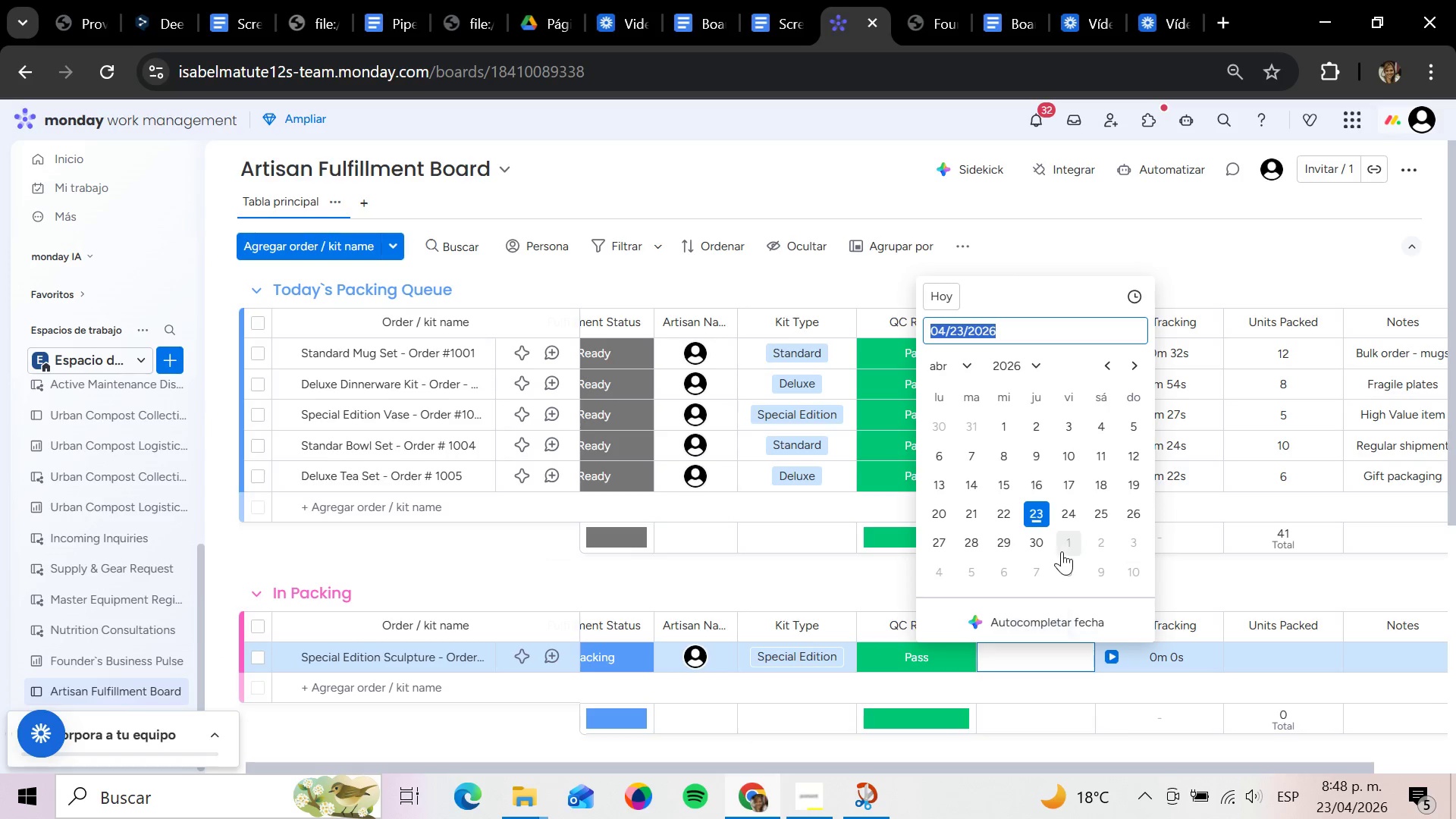 
left_click([1034, 509])
 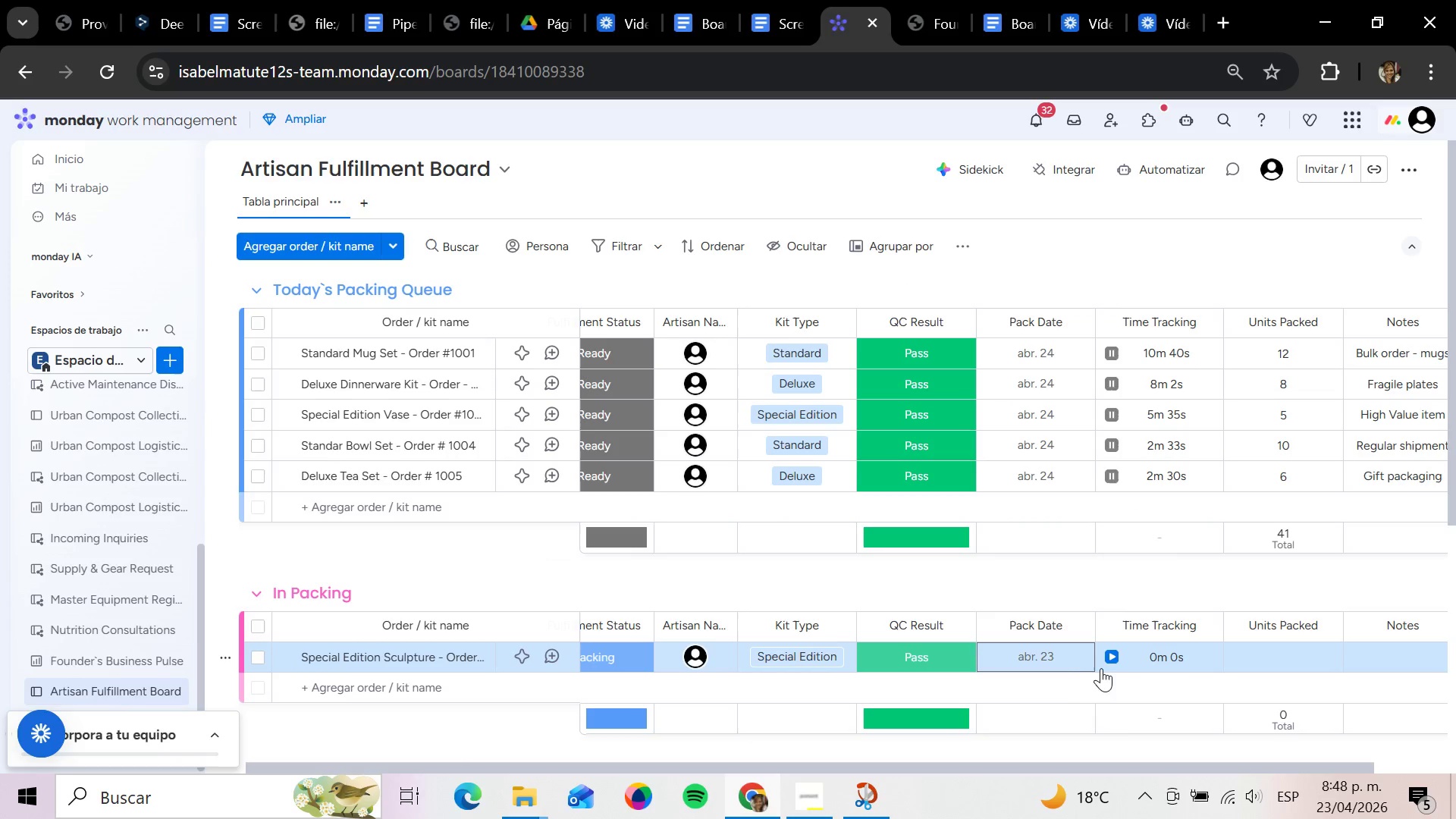 
left_click([1109, 662])
 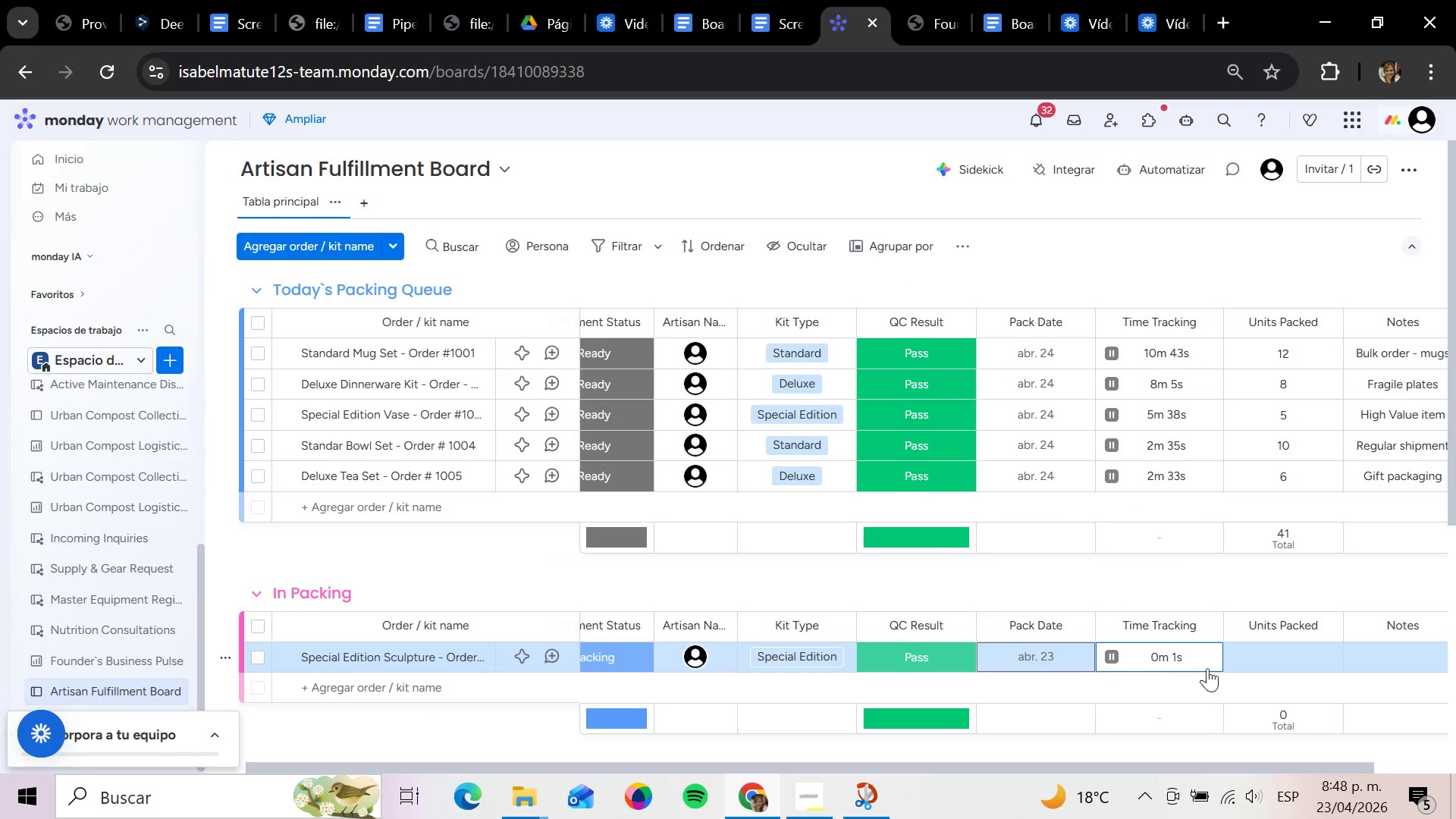 
left_click([1260, 651])
 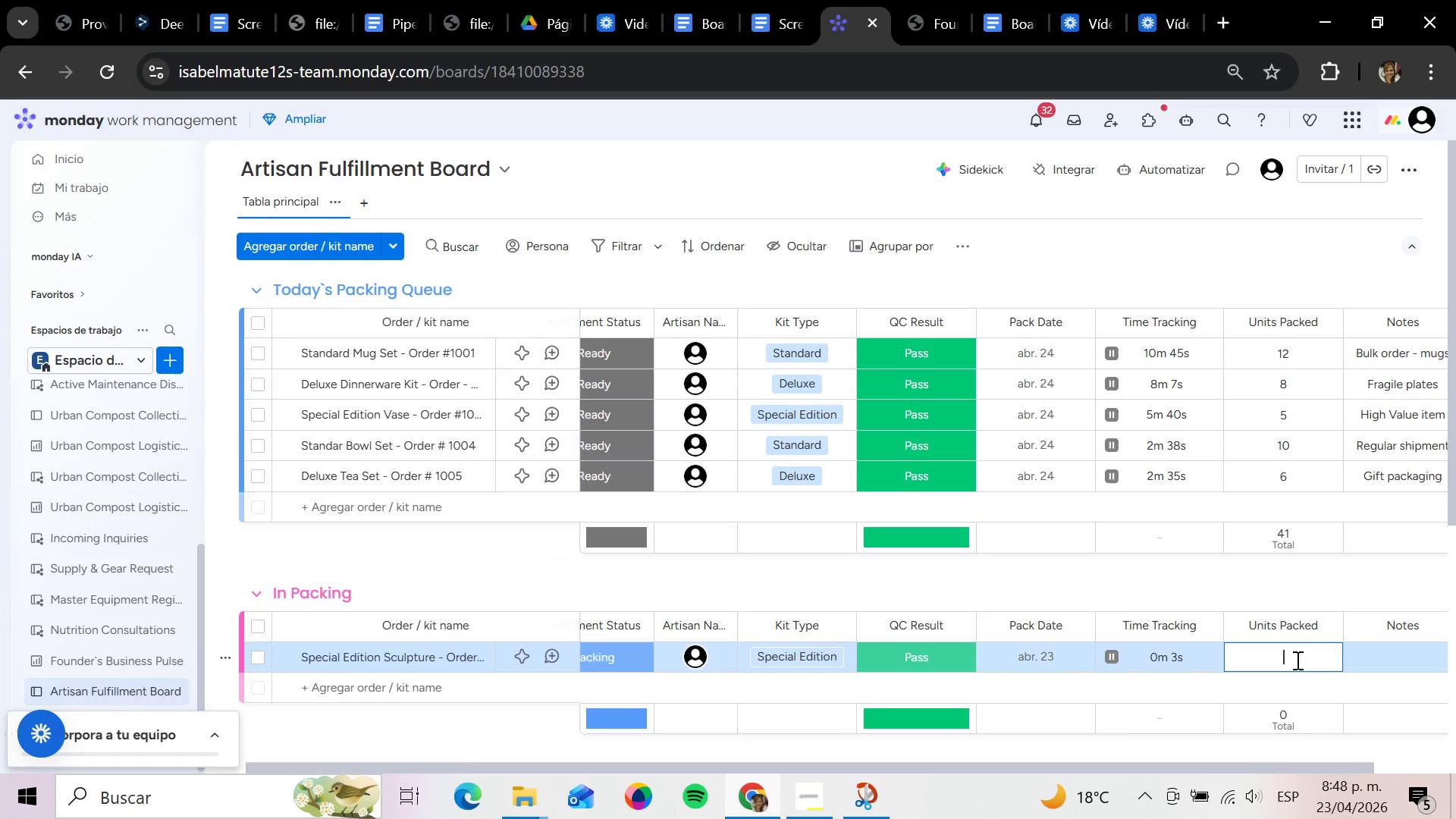 
key(4)
 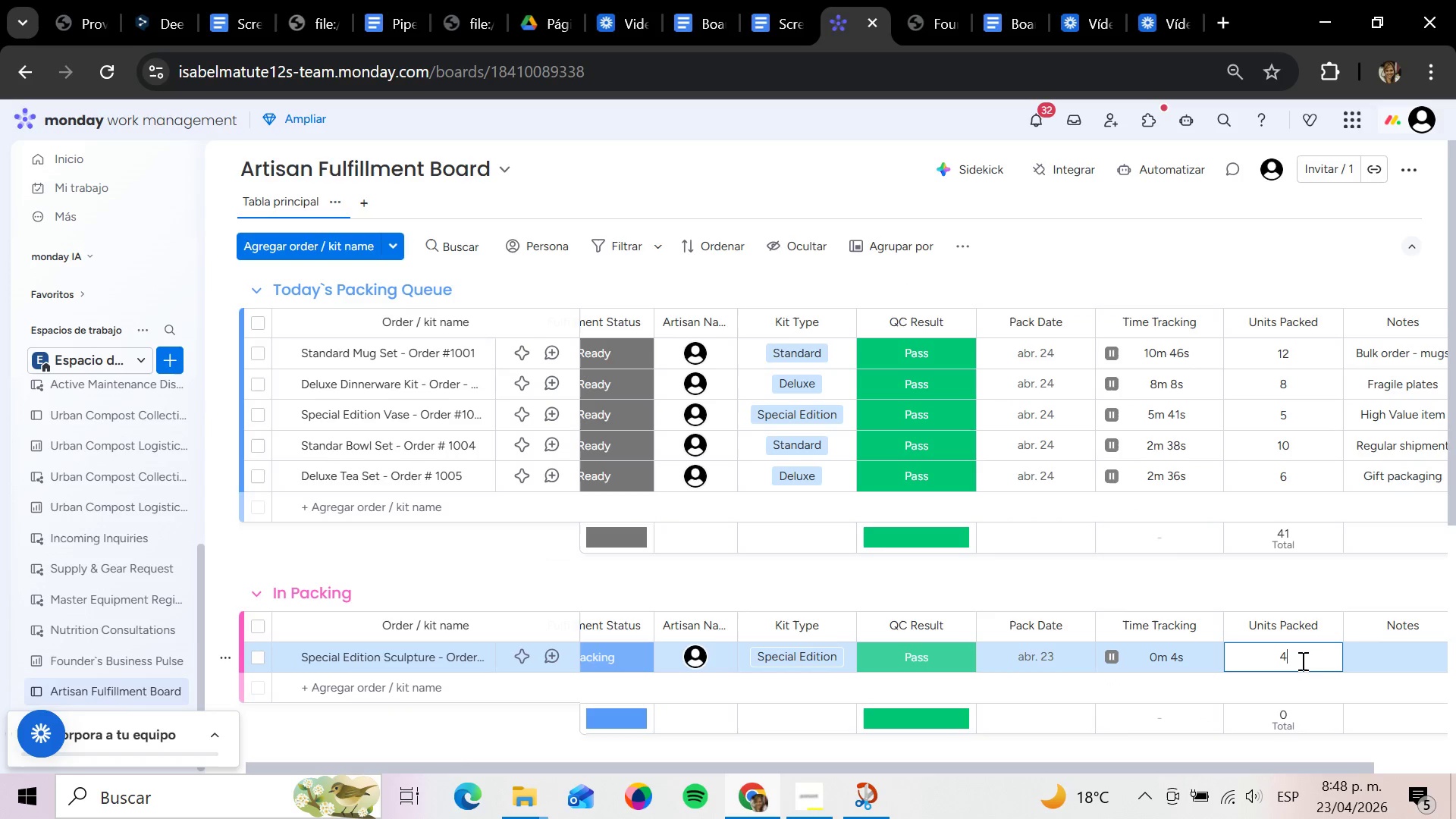 
key(Enter)
 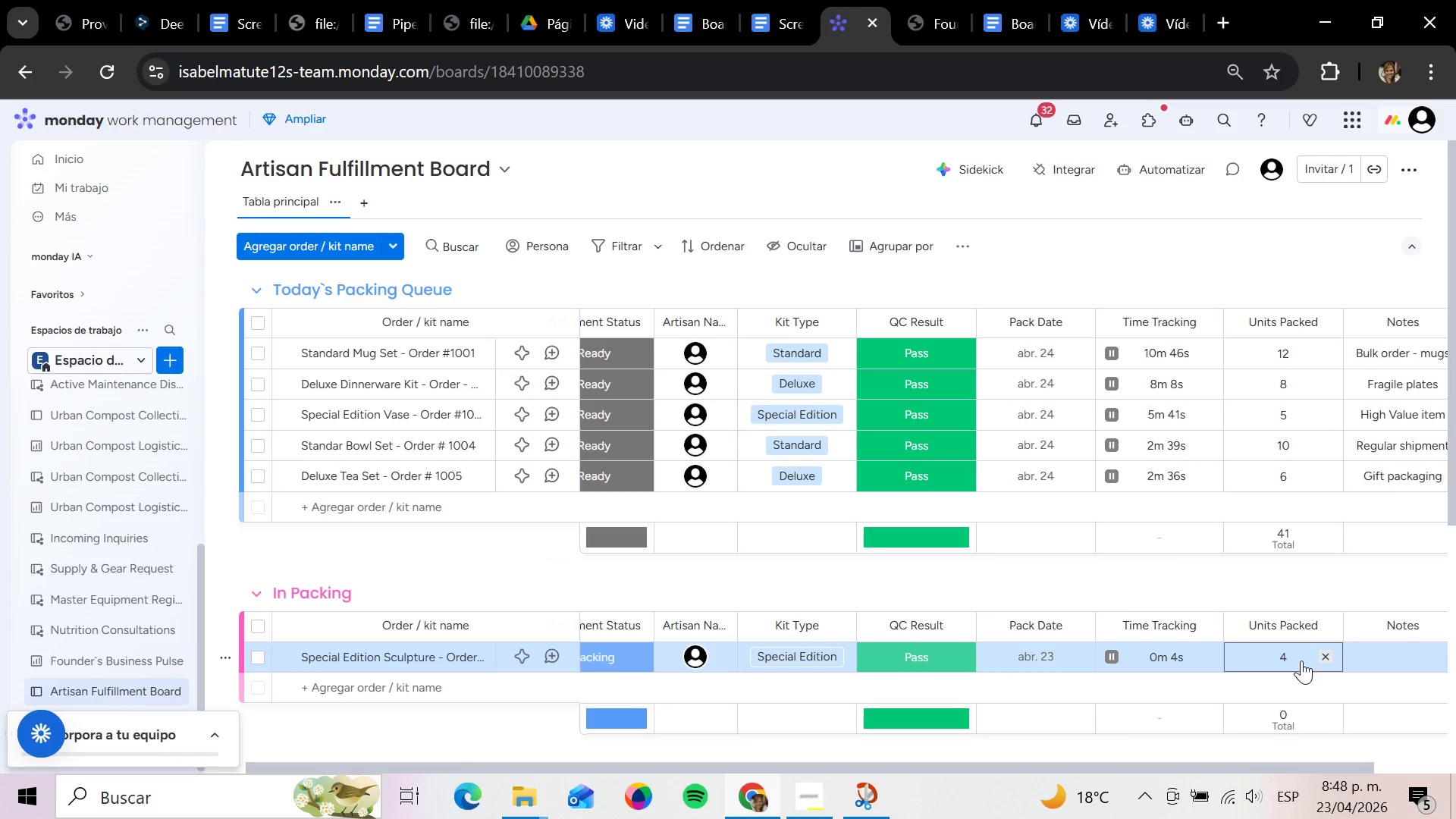 
key(ArrowRight)
 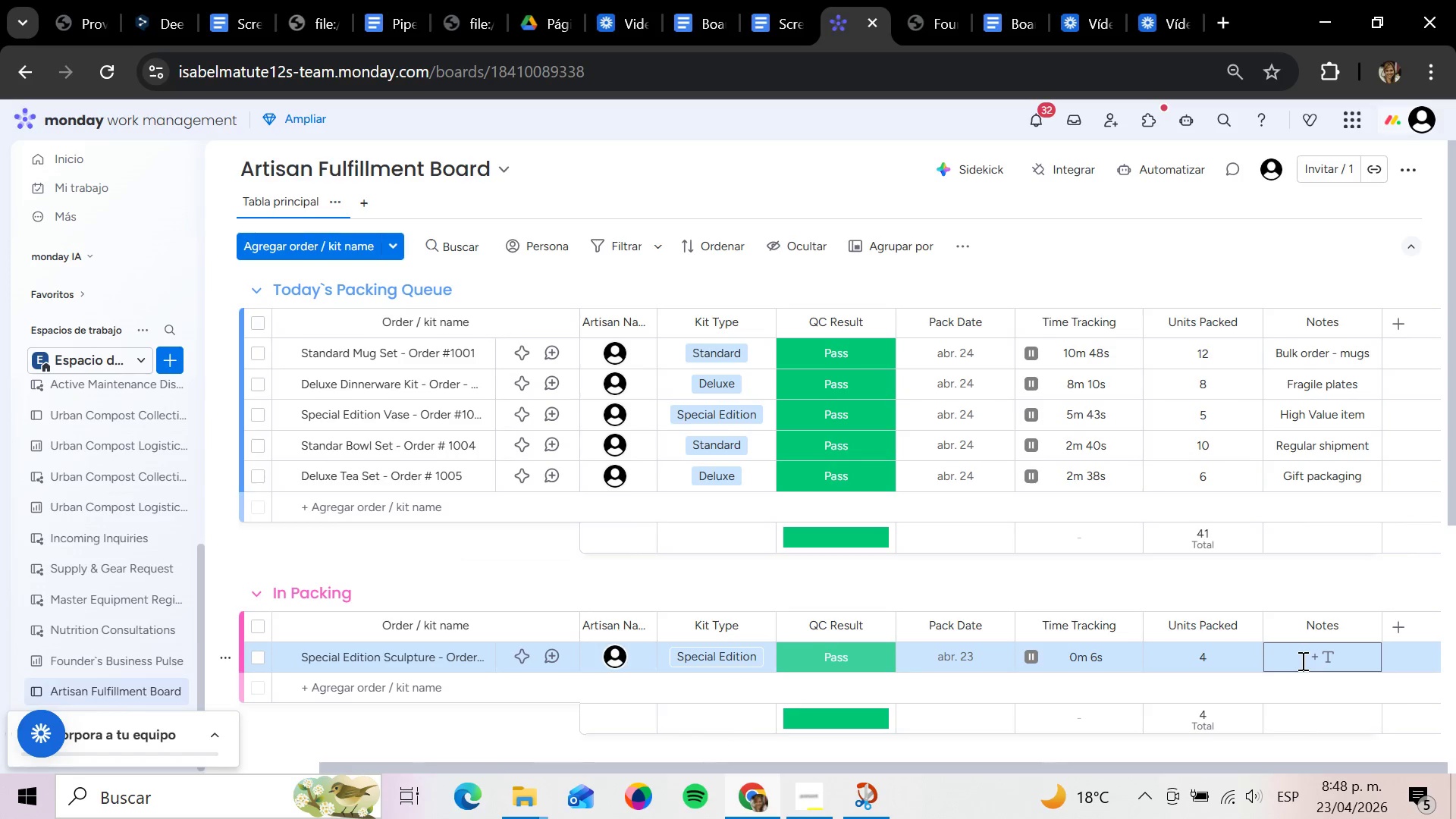 
key(Enter)
 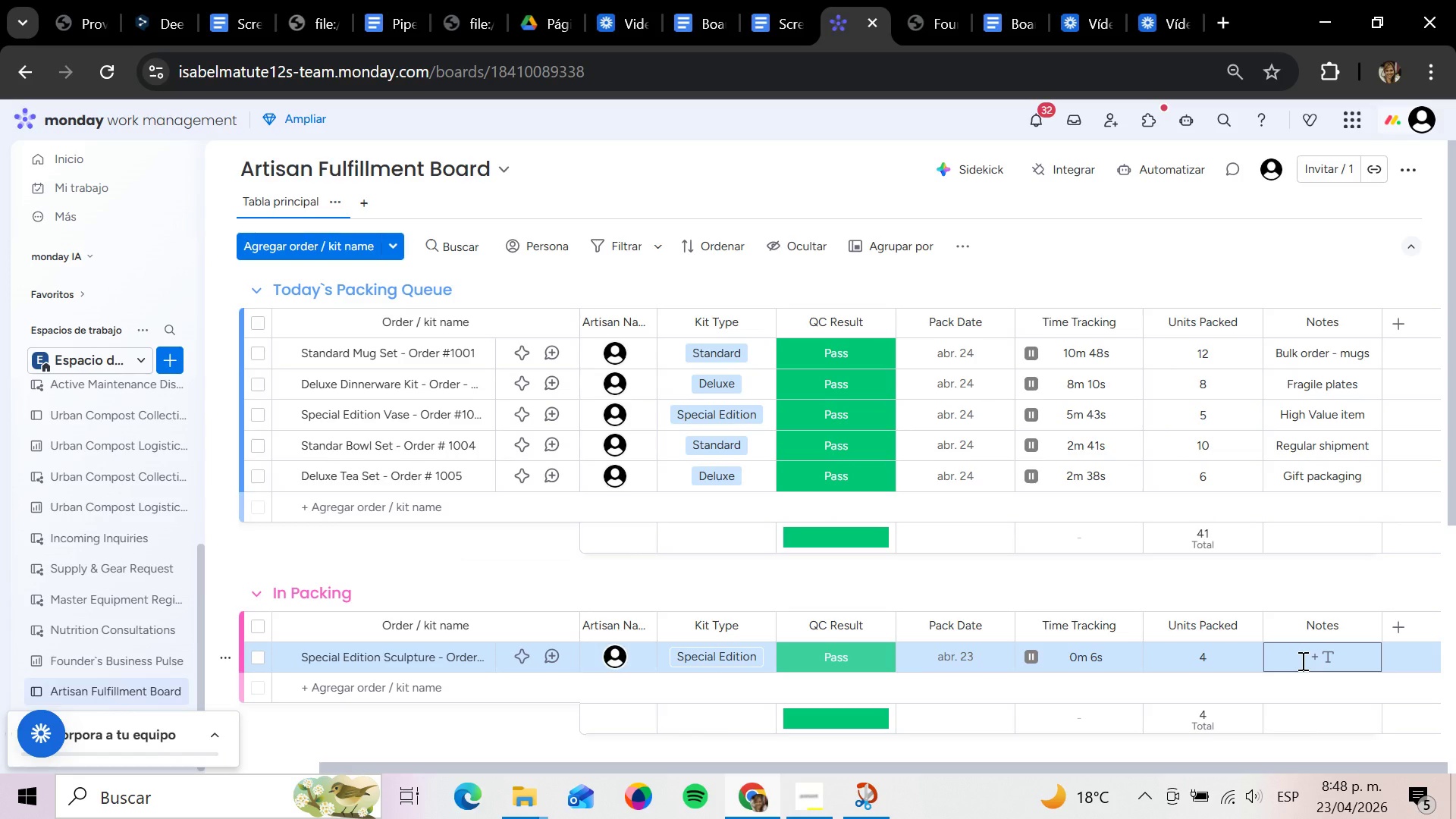 
type(Extra foam needed)
 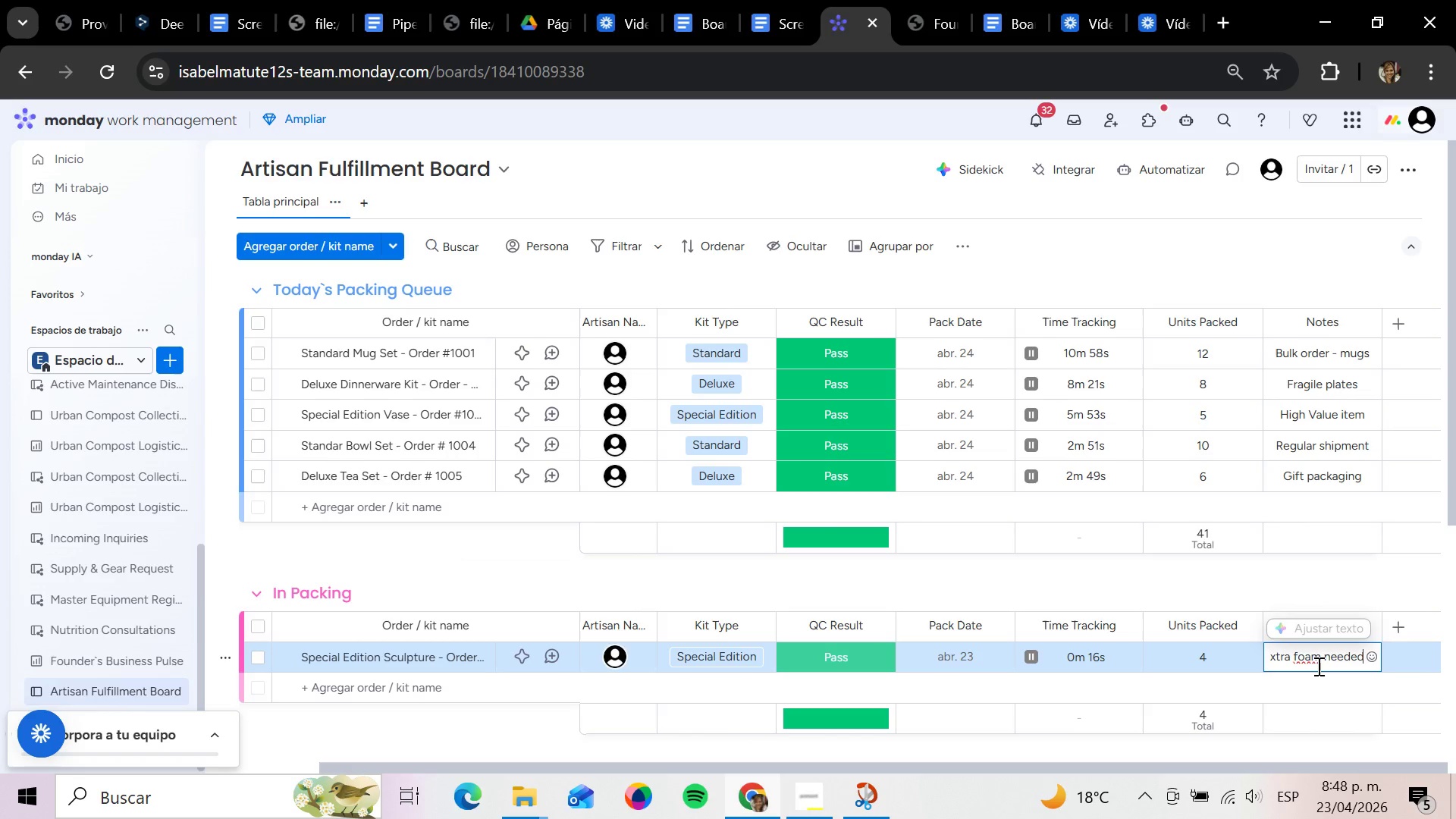 
key(Enter)
 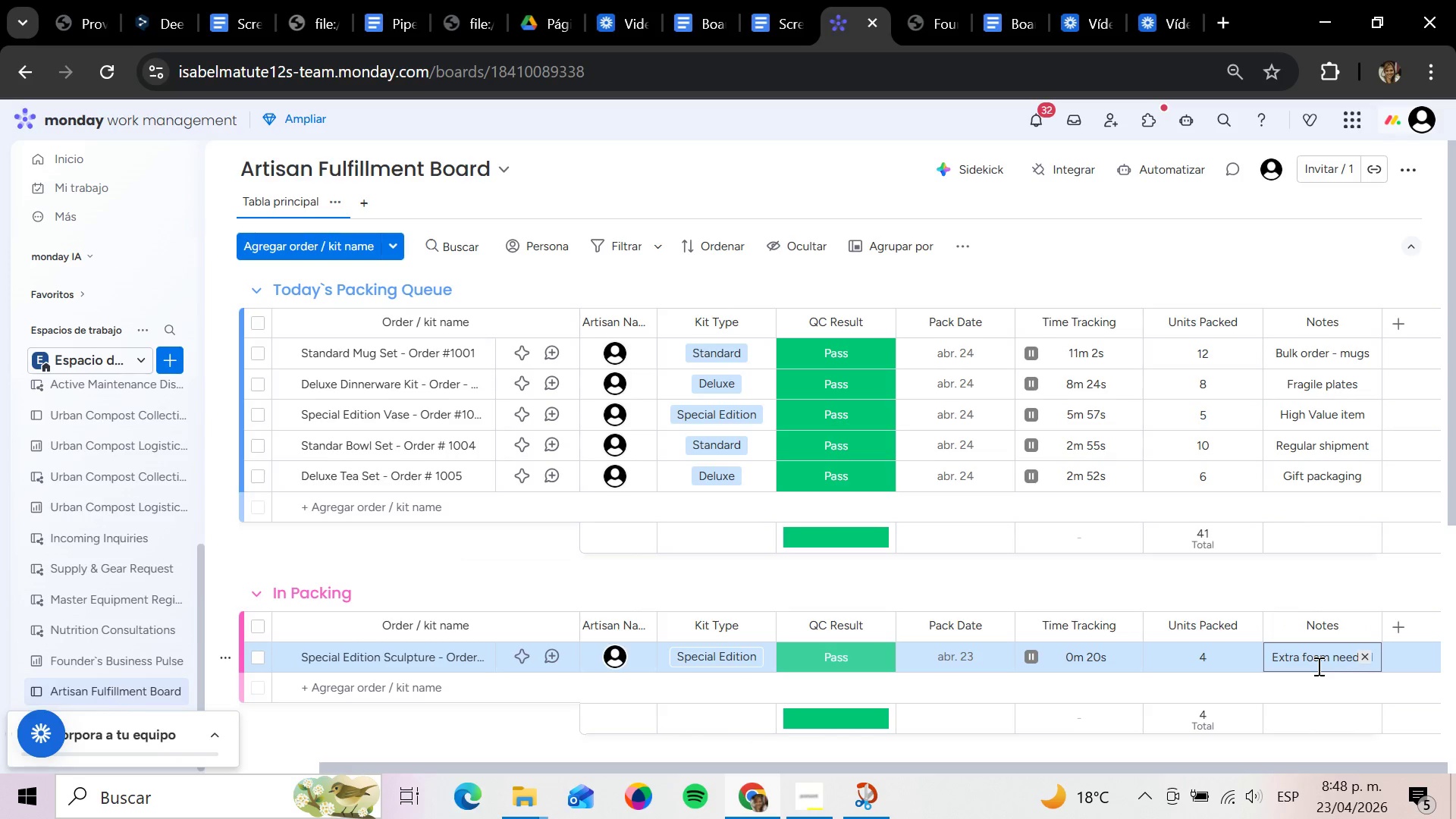 
wait(8.62)
 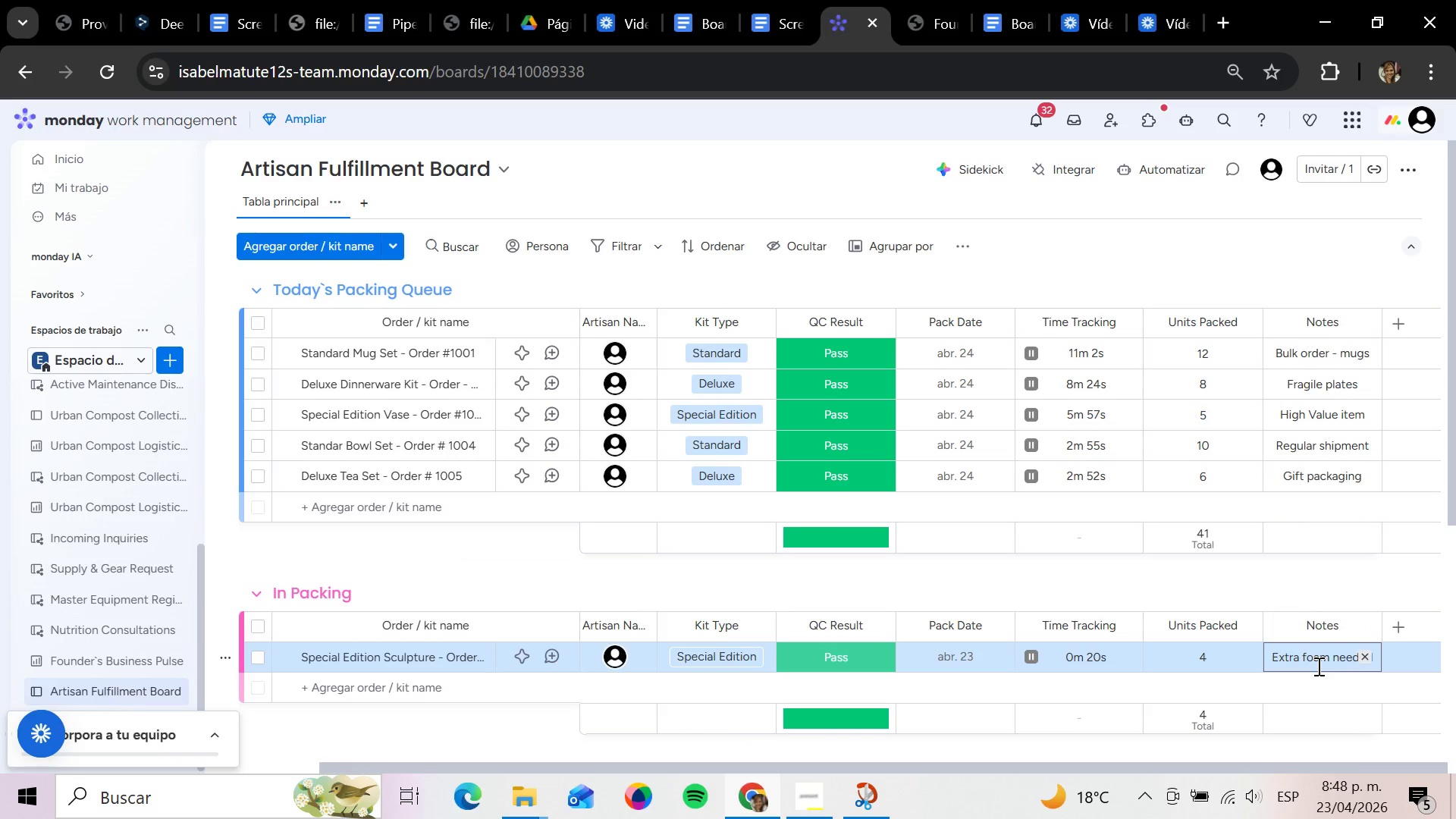 
key(ArrowLeft)
 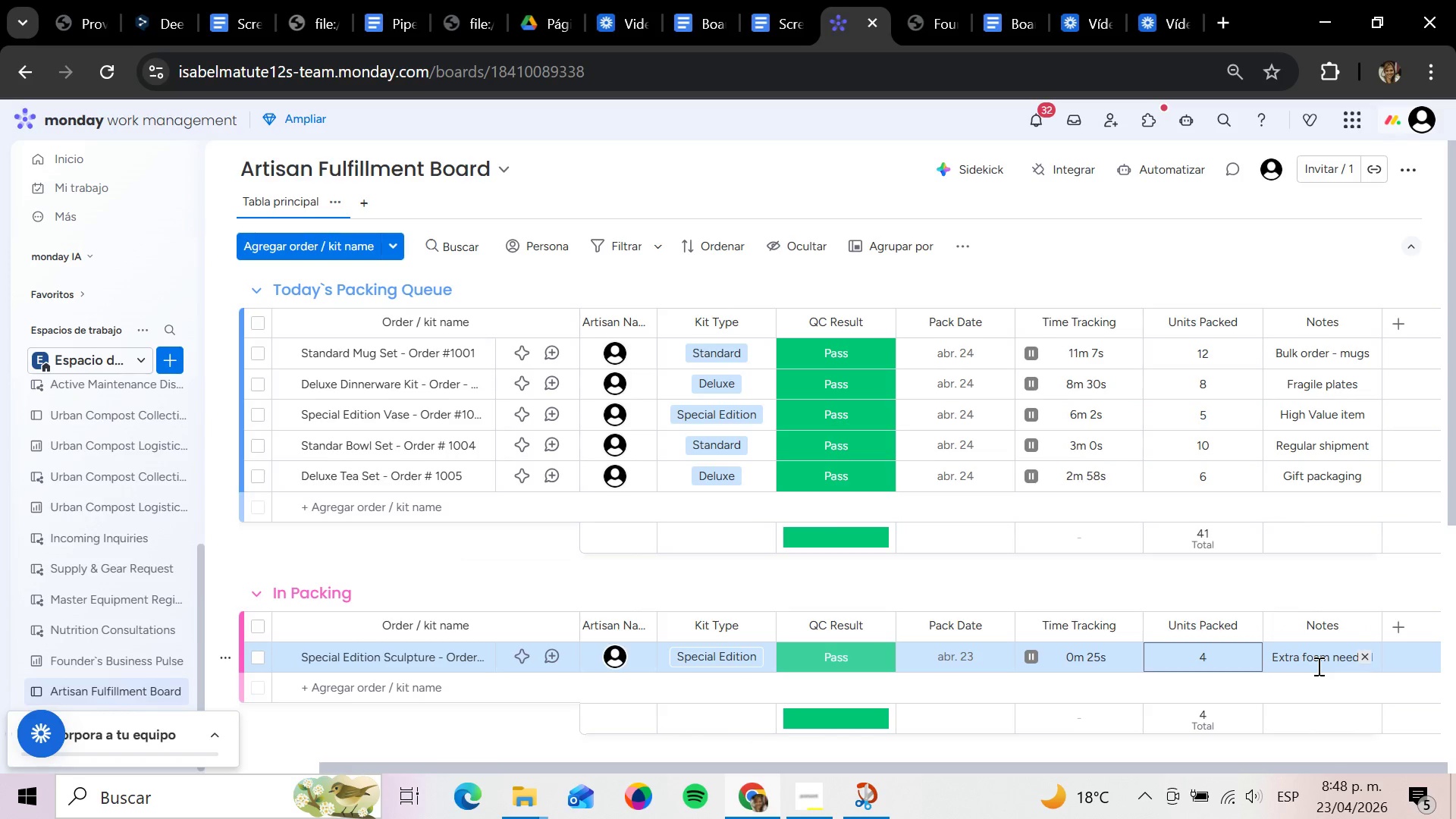 
hold_key(key=ArrowLeft, duration=1.24)
 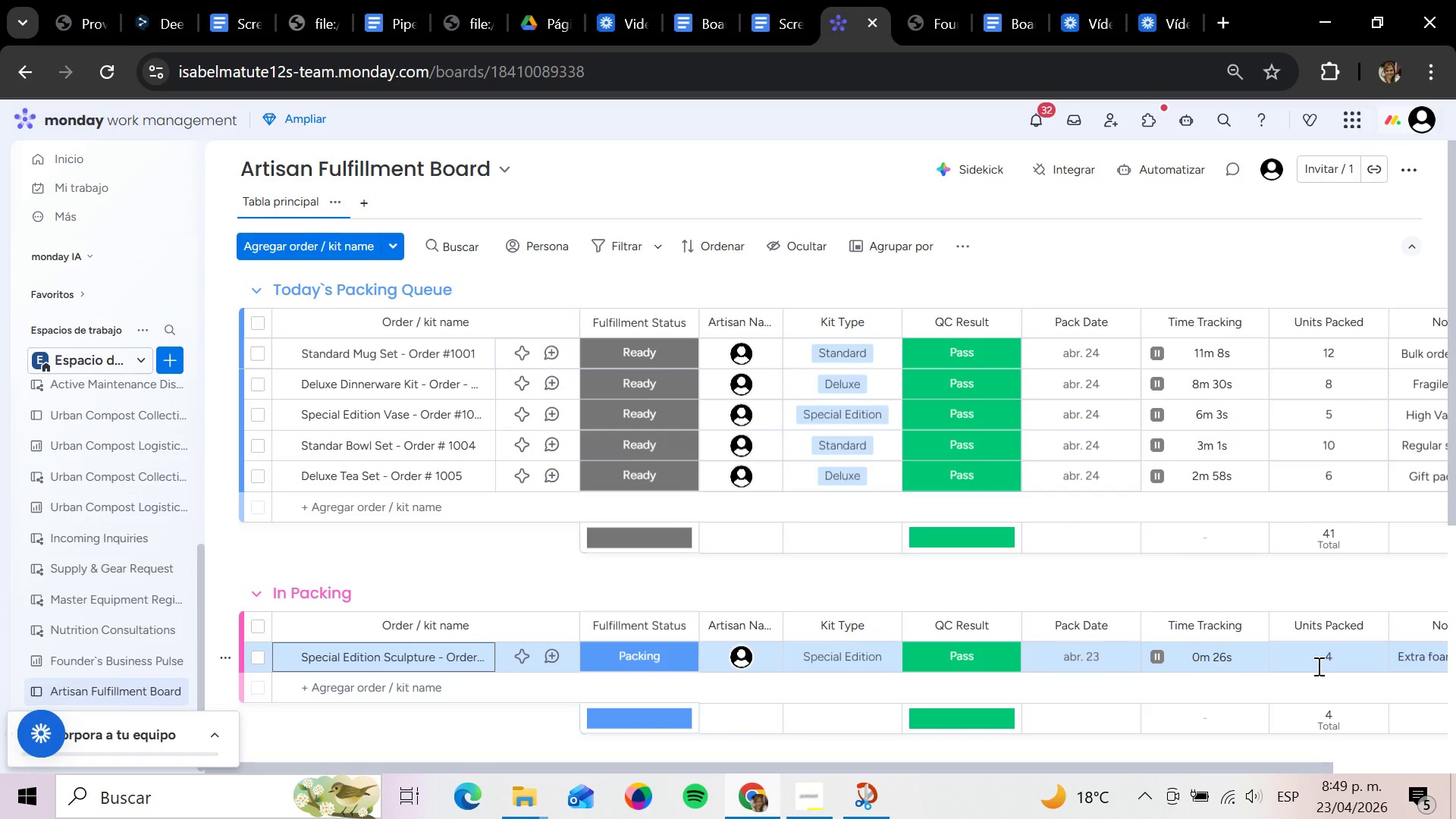 
key(ArrowLeft)
 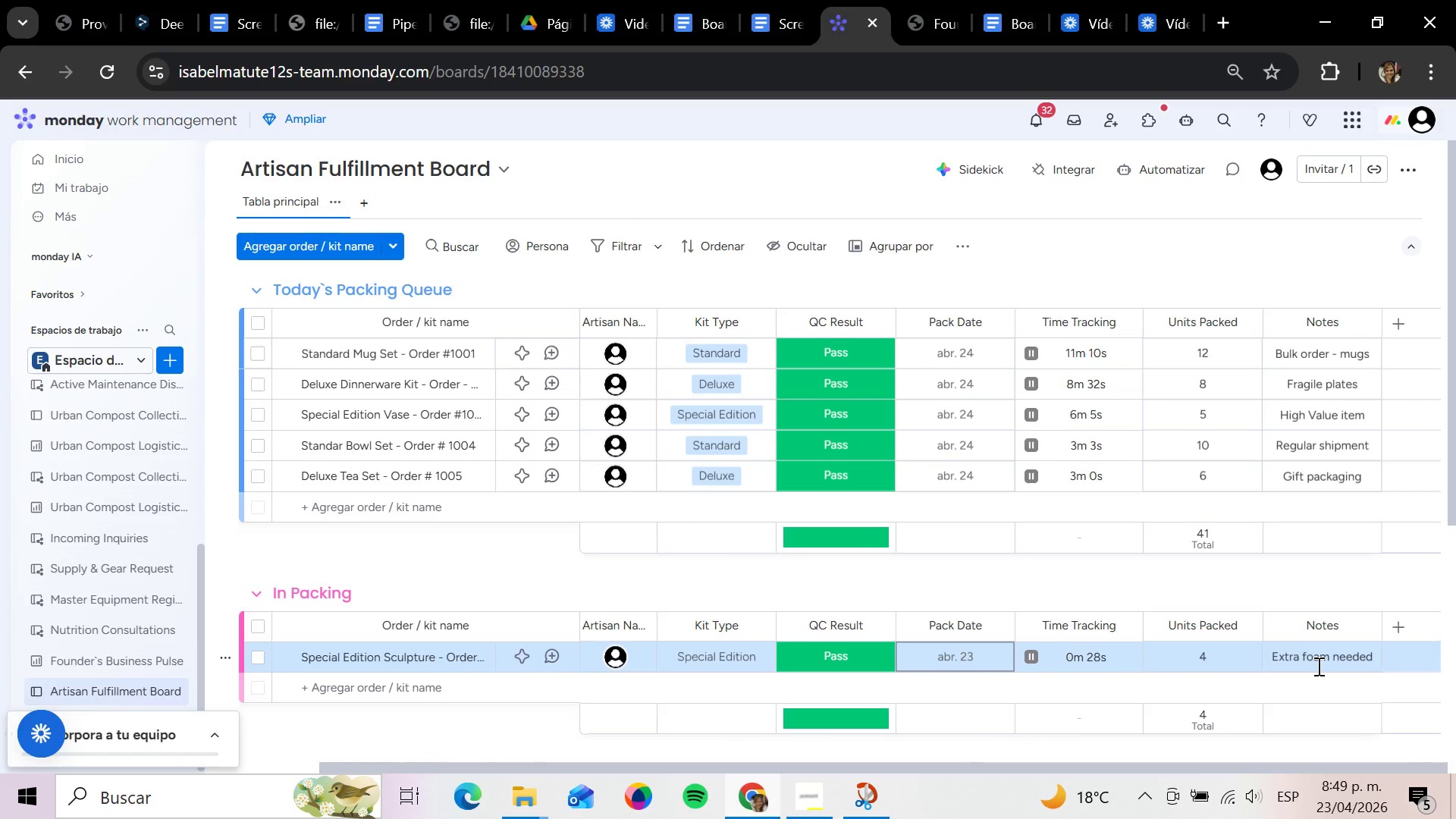 
key(ArrowLeft)
 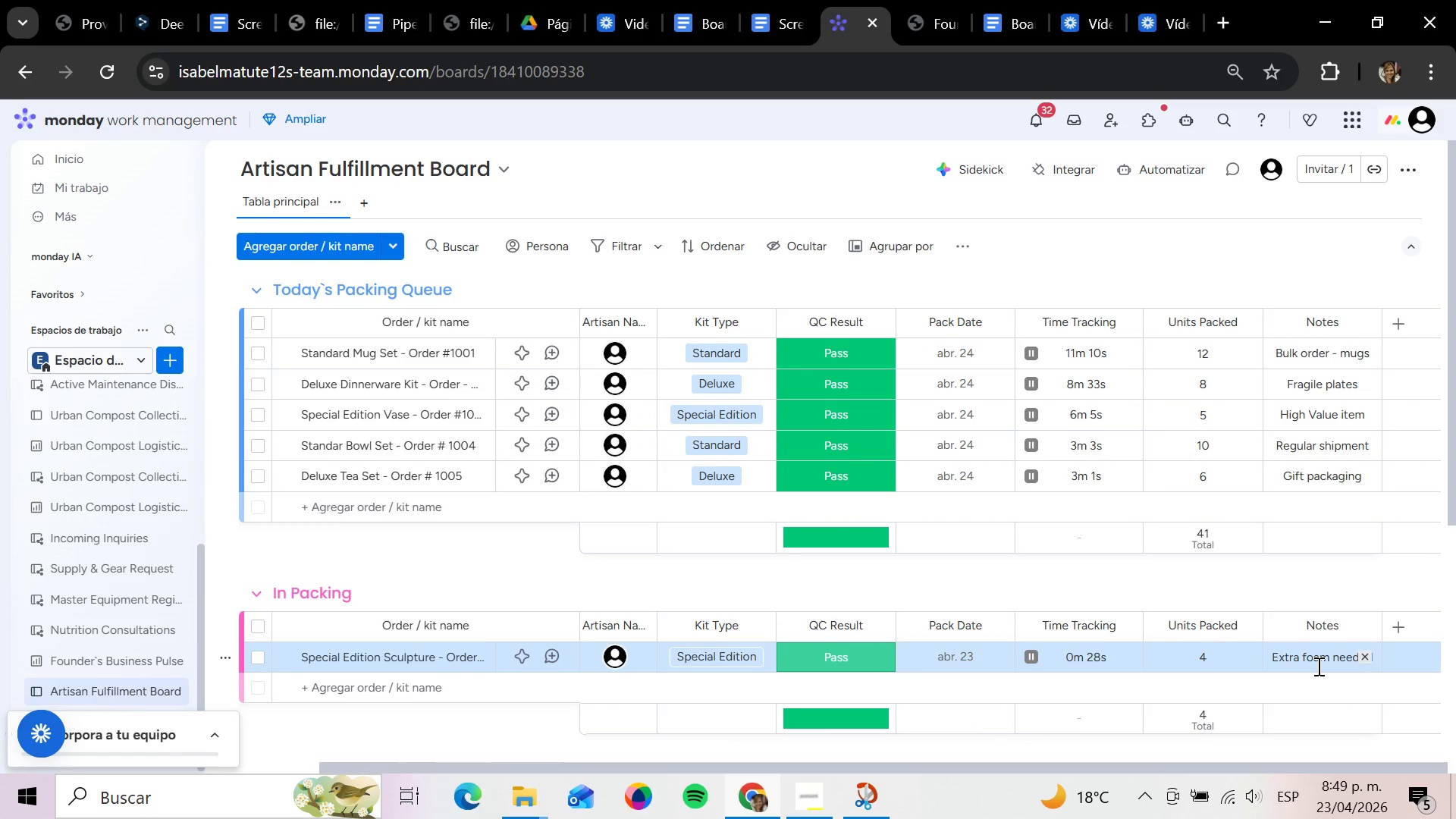 
key(ArrowLeft)
 